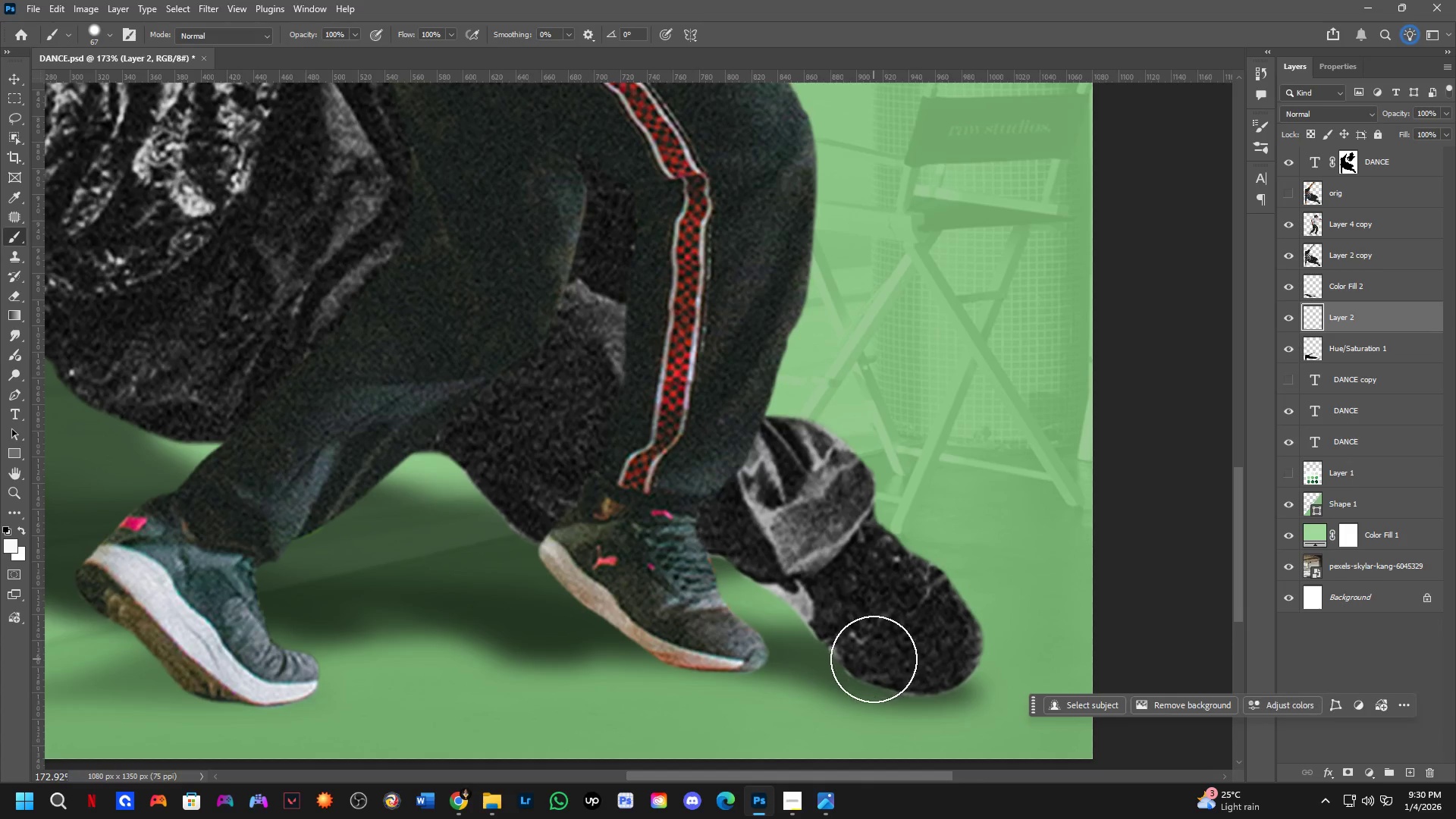 
key(Alt+AltLeft)
 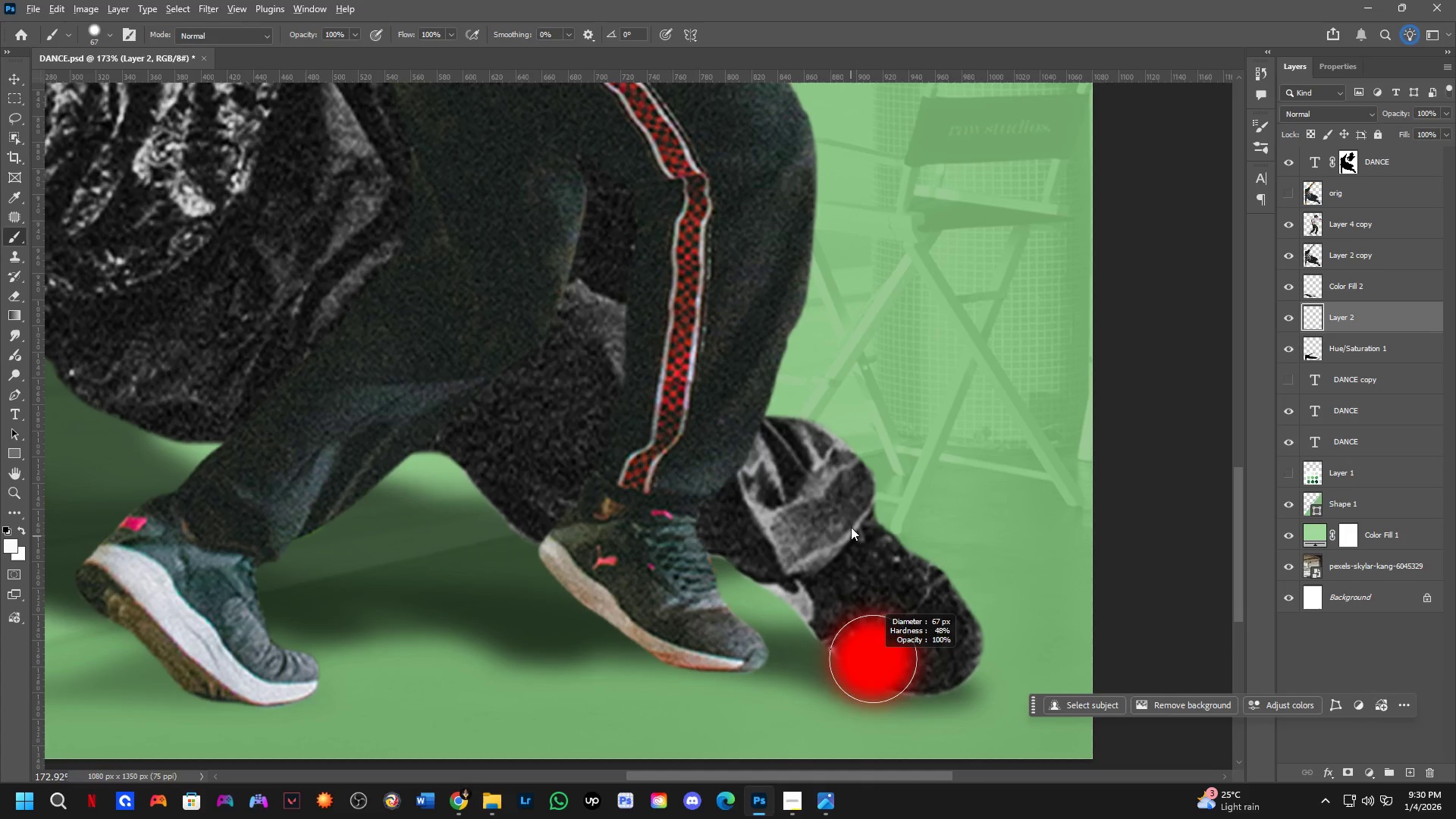 
key(X)
 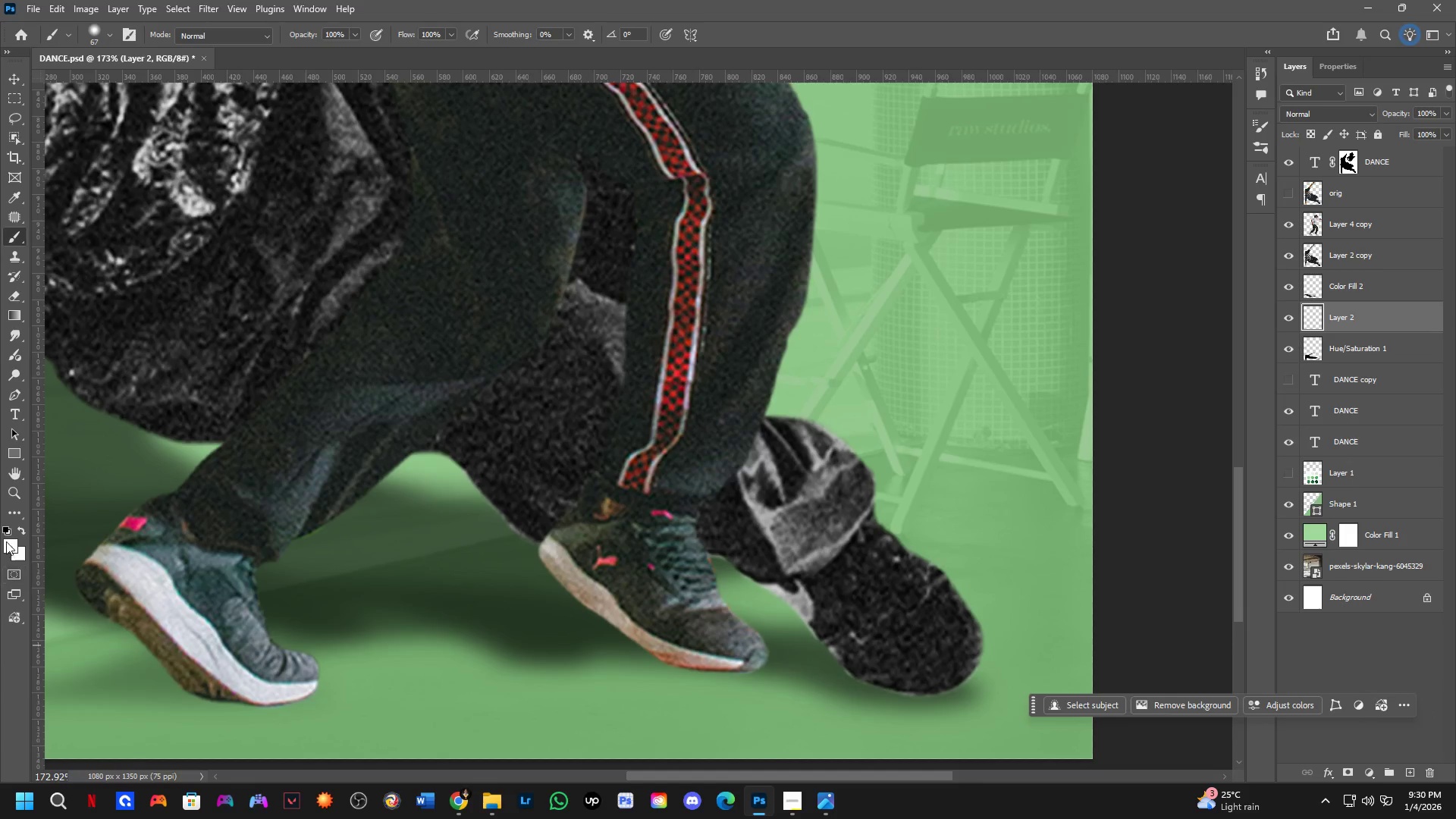 
left_click([9, 529])
 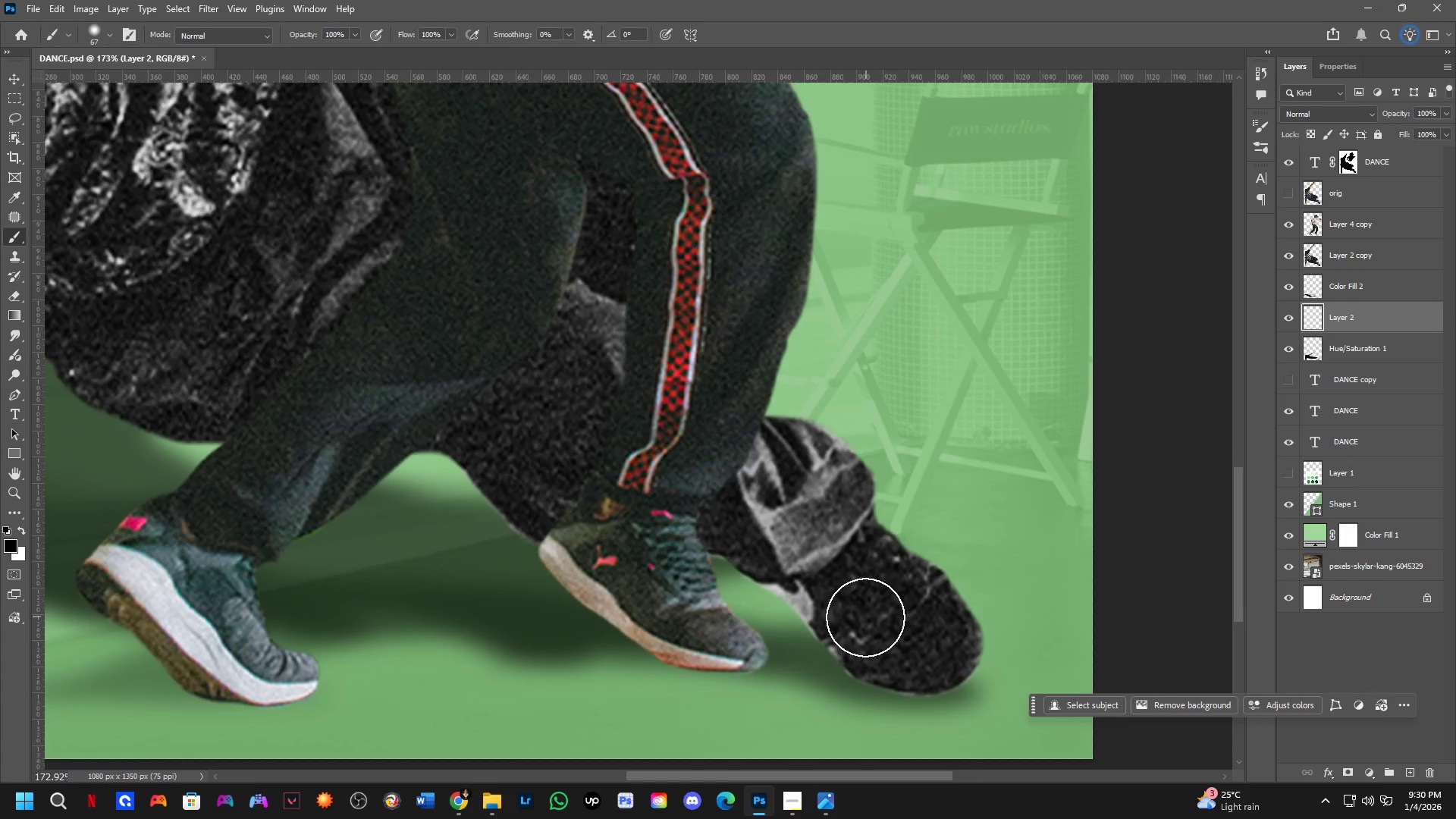 
type(xx)
 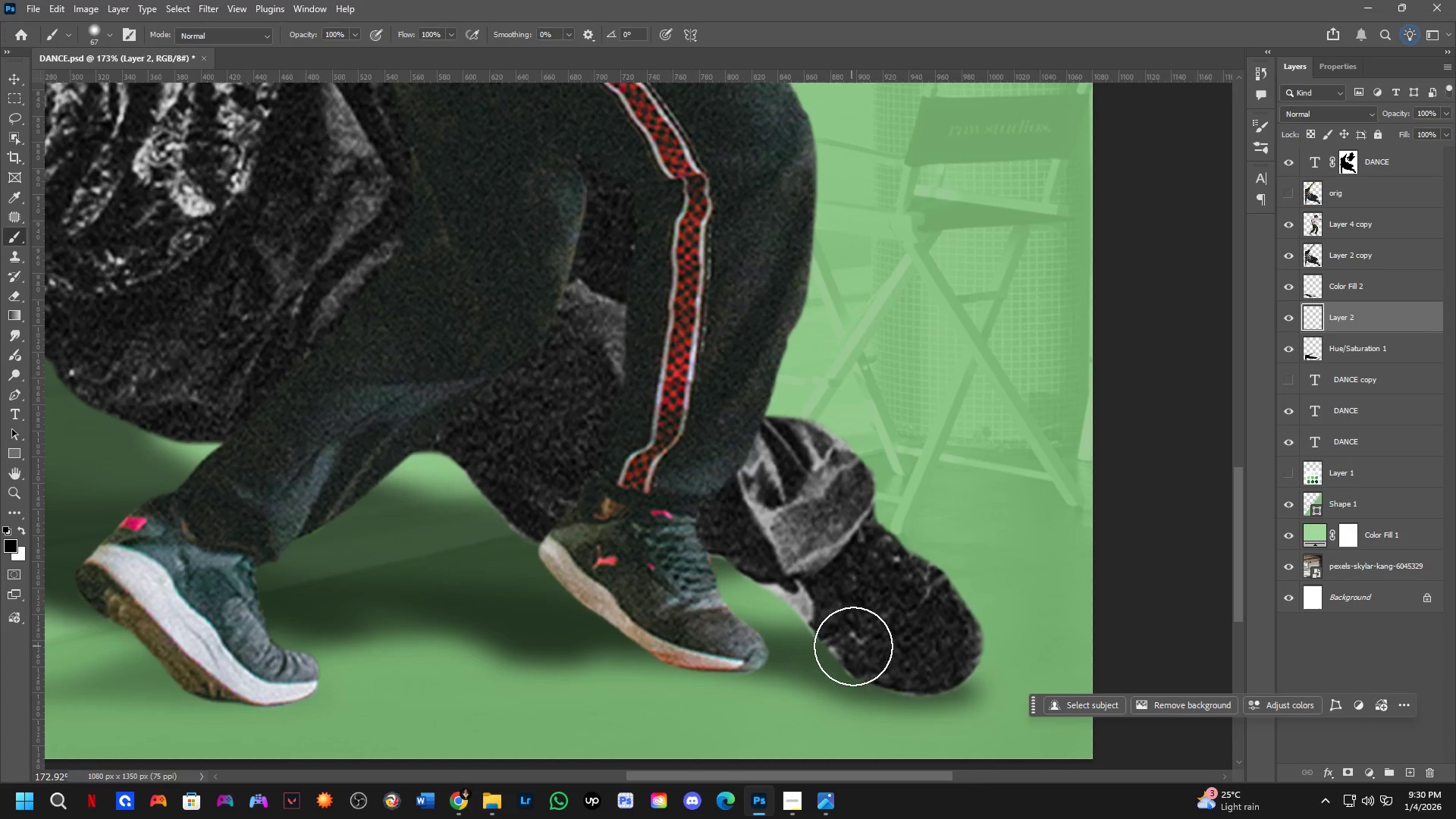 
left_click_drag(start_coordinate=[861, 645], to_coordinate=[923, 653])
 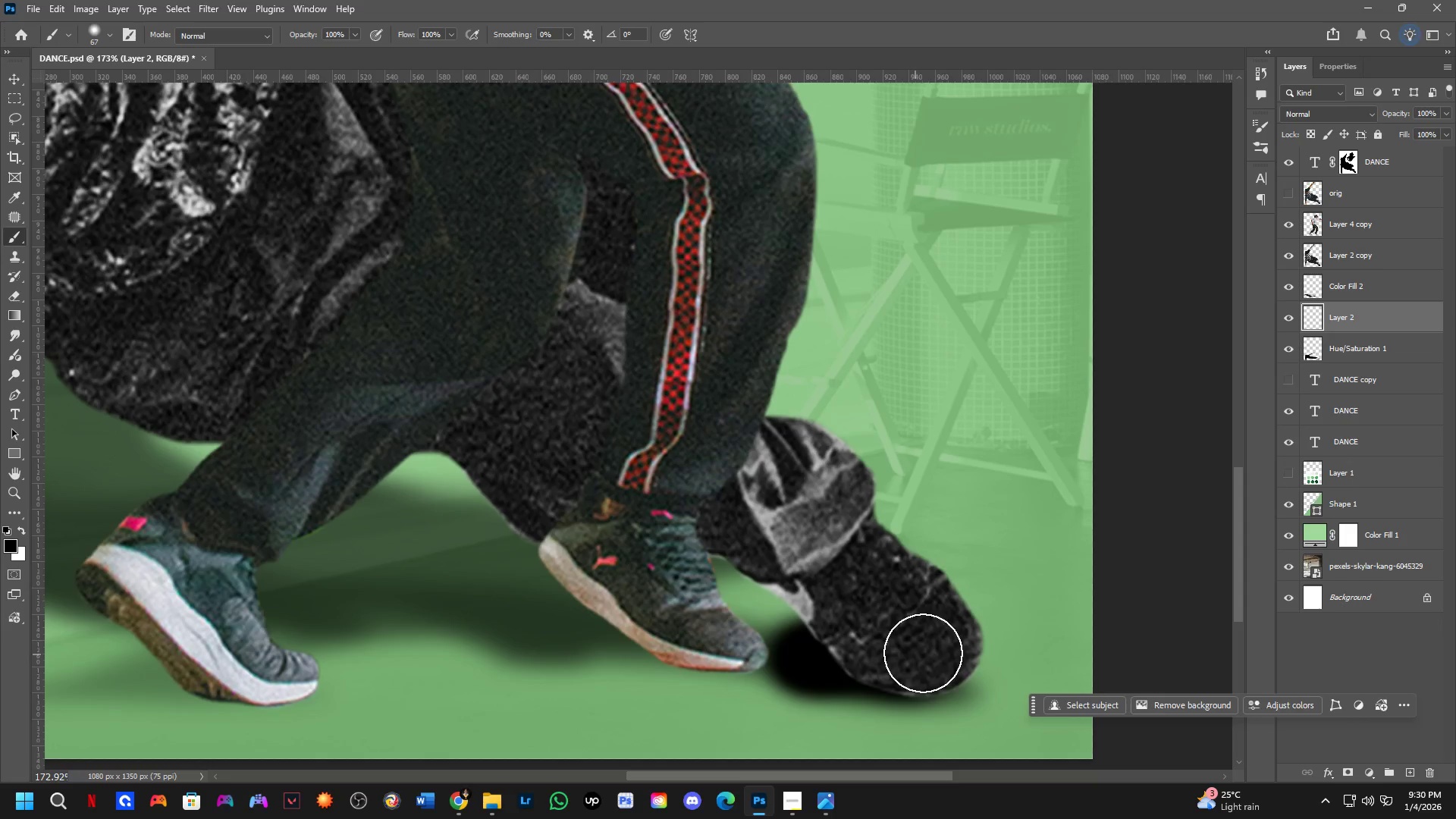 
key(X)
 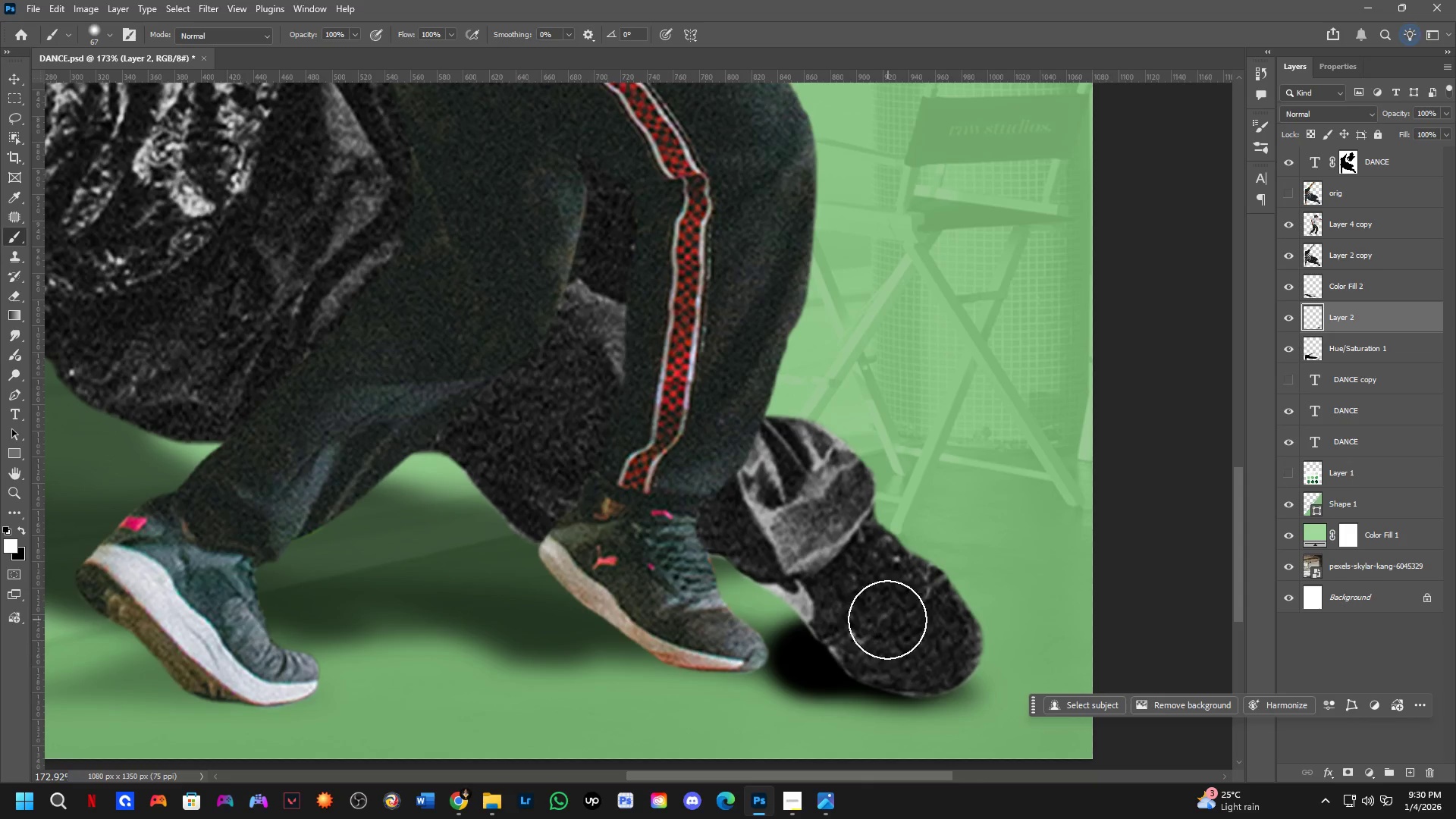 
left_click_drag(start_coordinate=[872, 620], to_coordinate=[755, 633])
 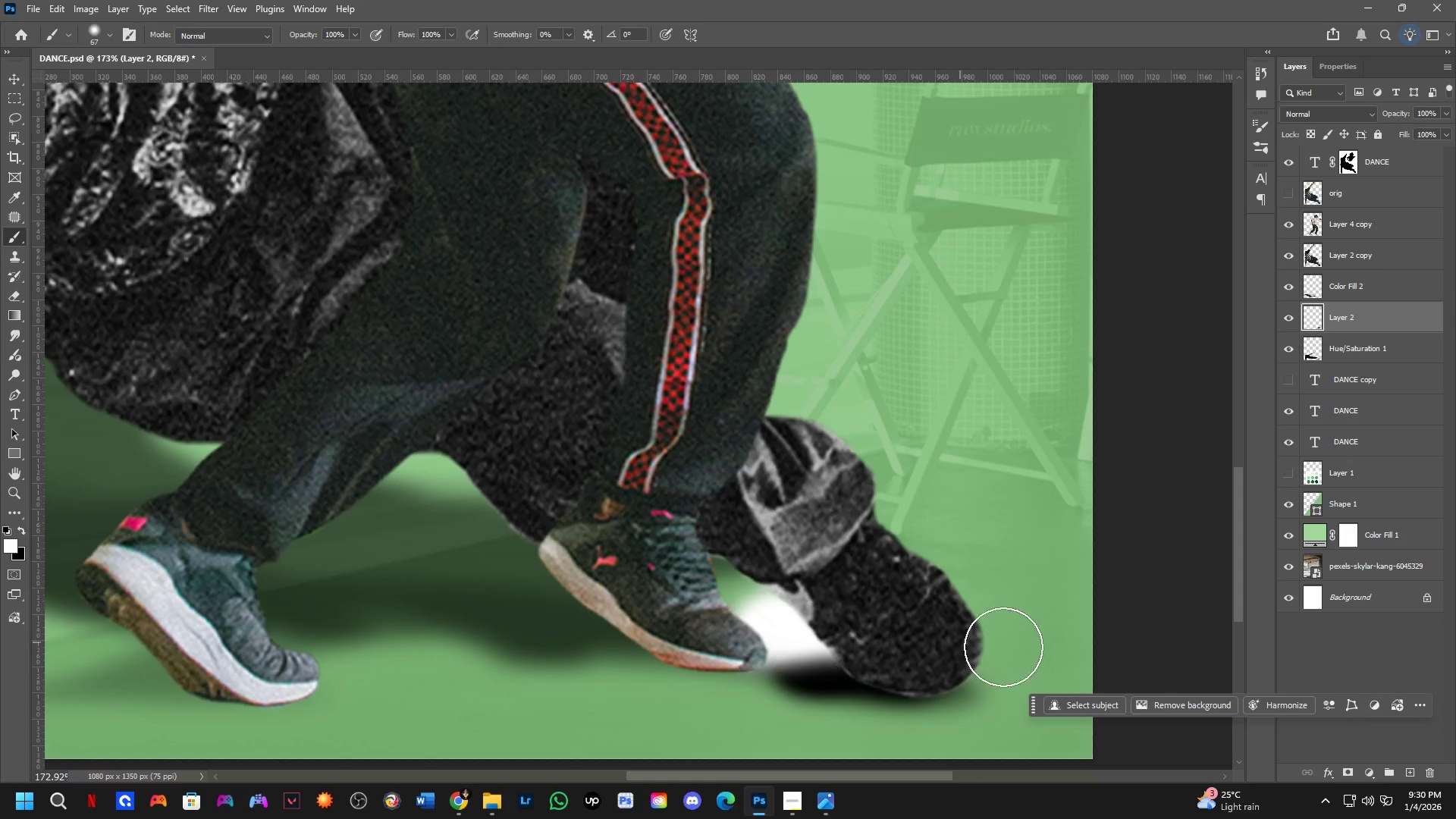 
key(Control+Z)
 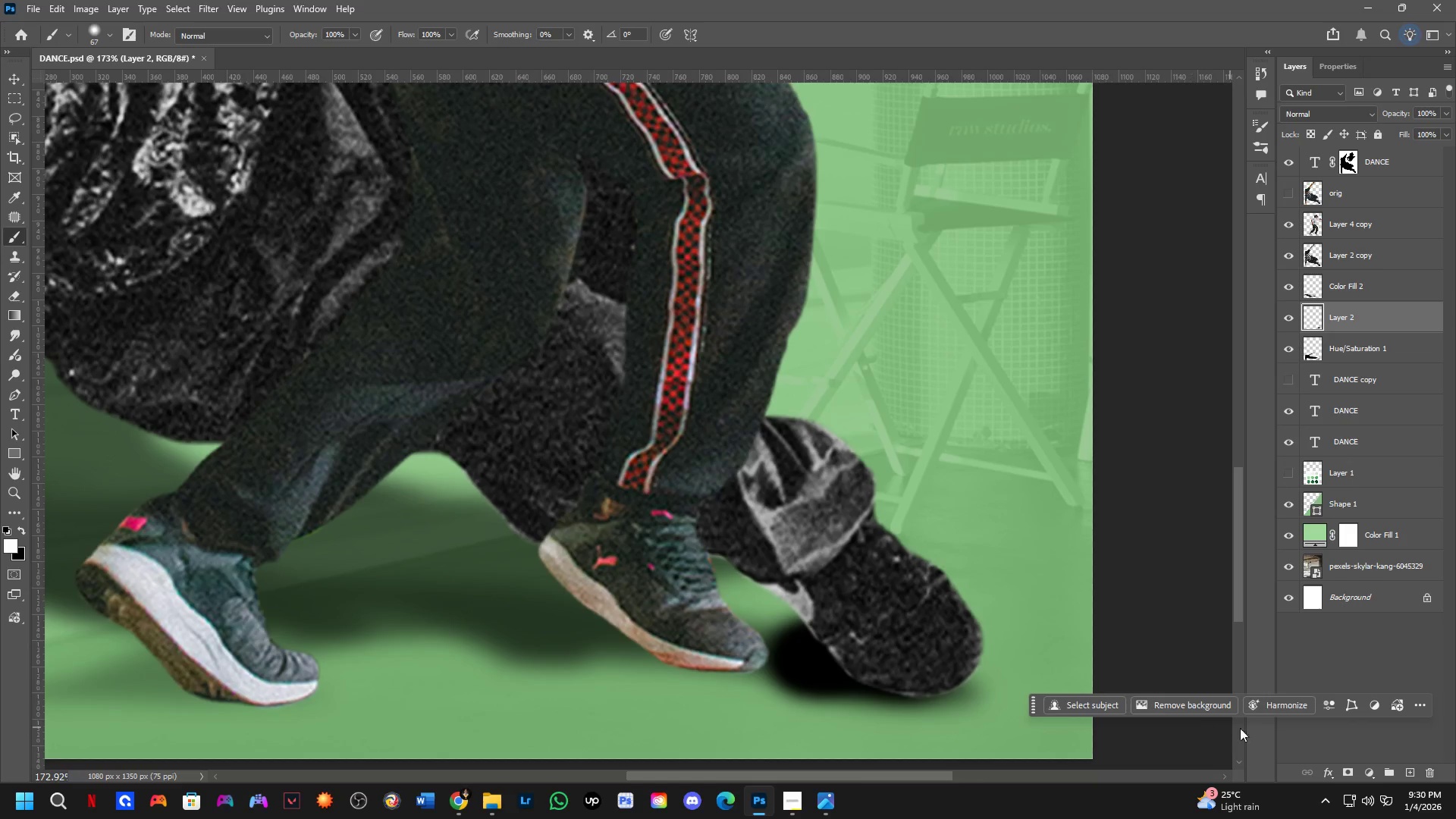 
key(Control+Z)
 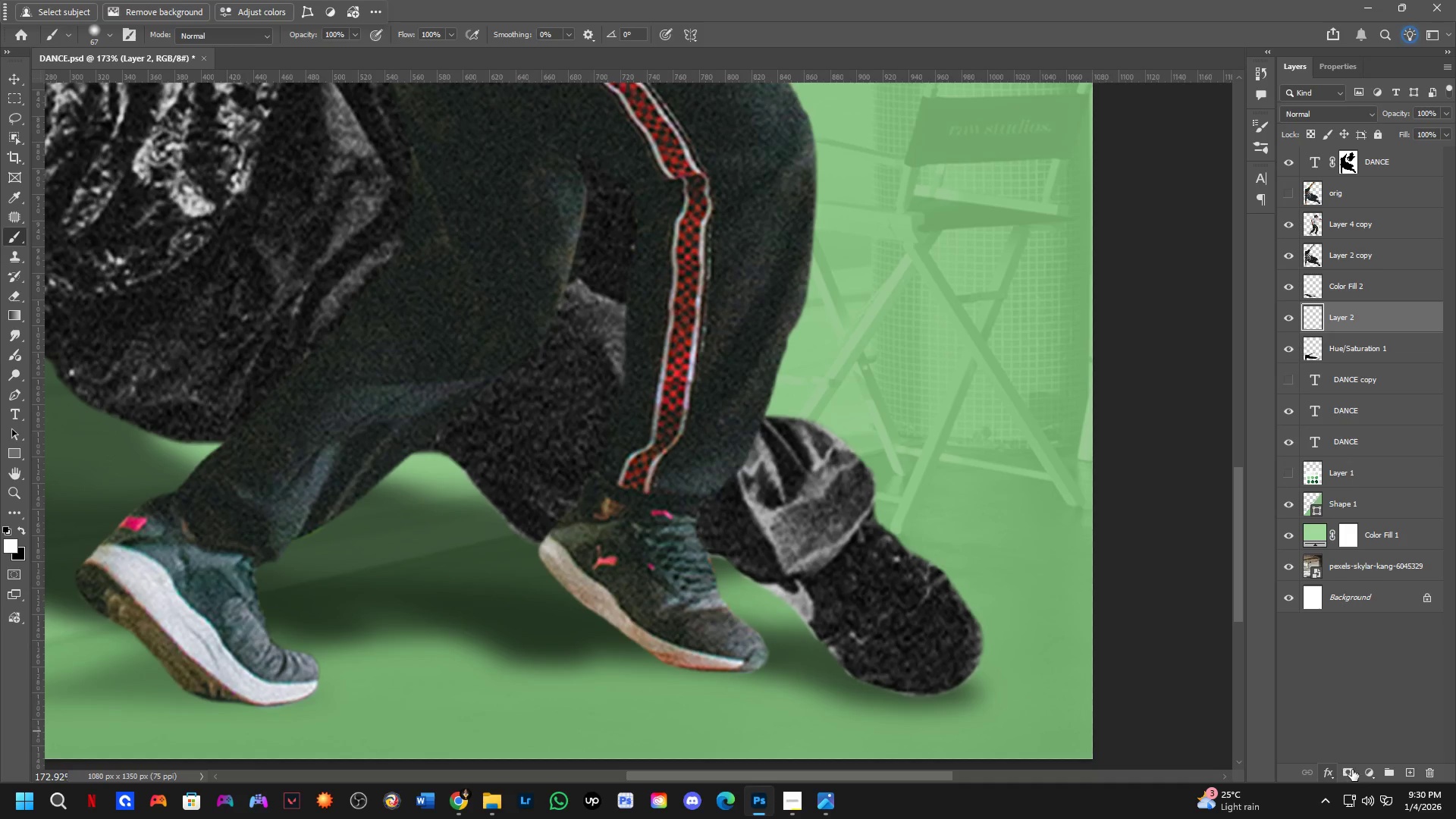 
left_click([1363, 769])
 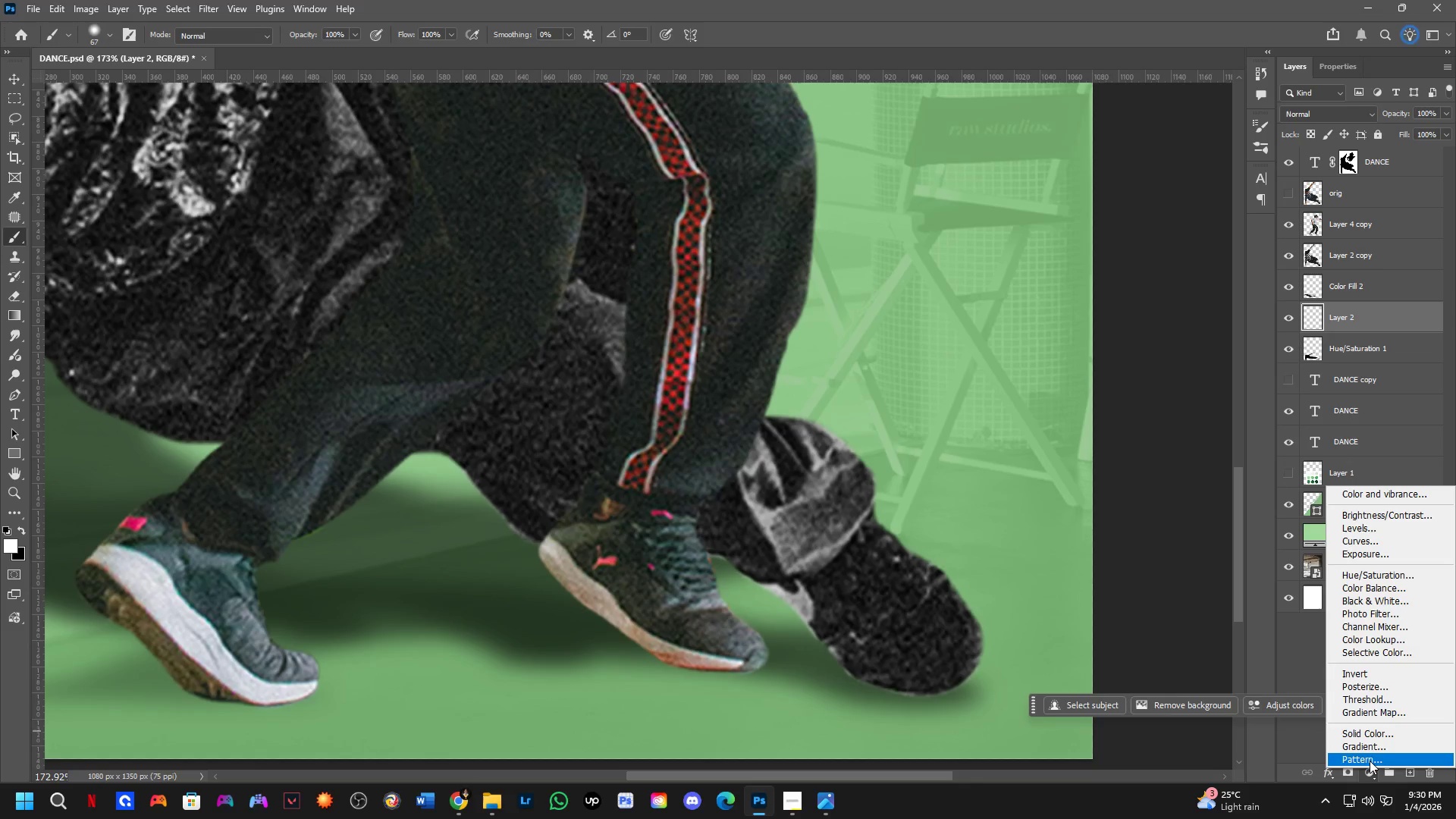 
left_click_drag(start_coordinate=[1370, 754], to_coordinate=[1373, 733])
 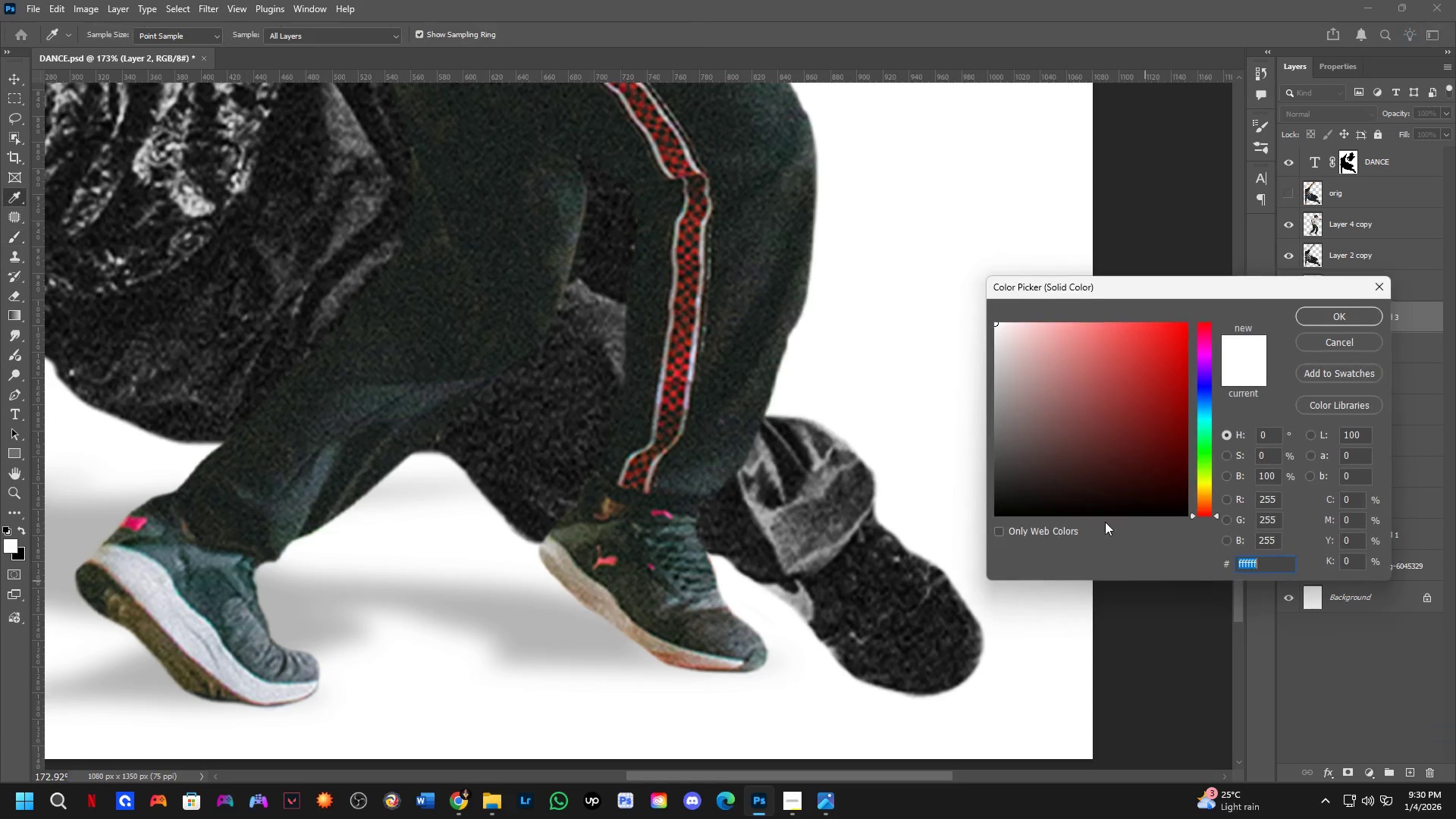 
left_click_drag(start_coordinate=[1044, 470], to_coordinate=[942, 544])
 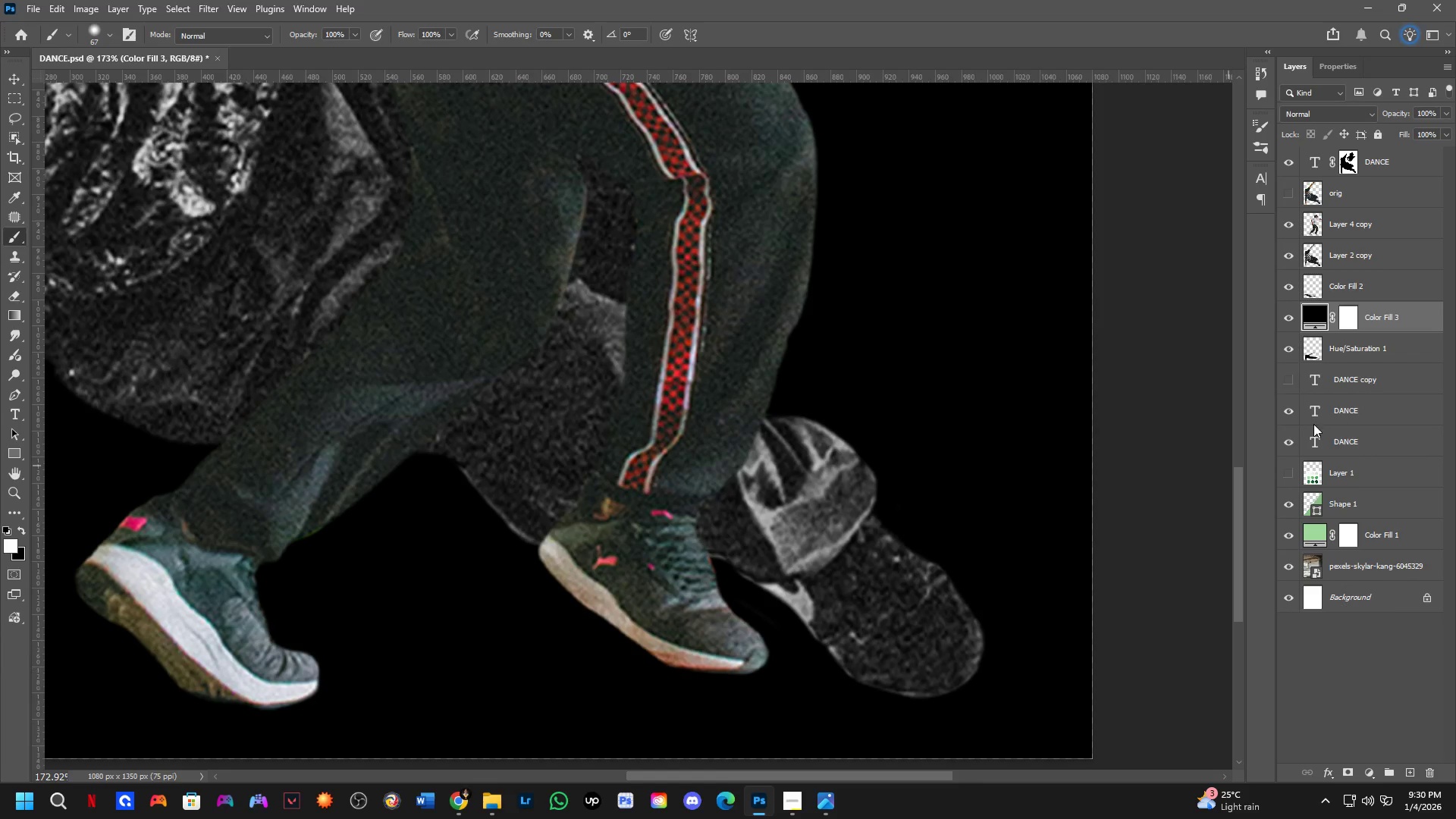 
left_click([1351, 315])
 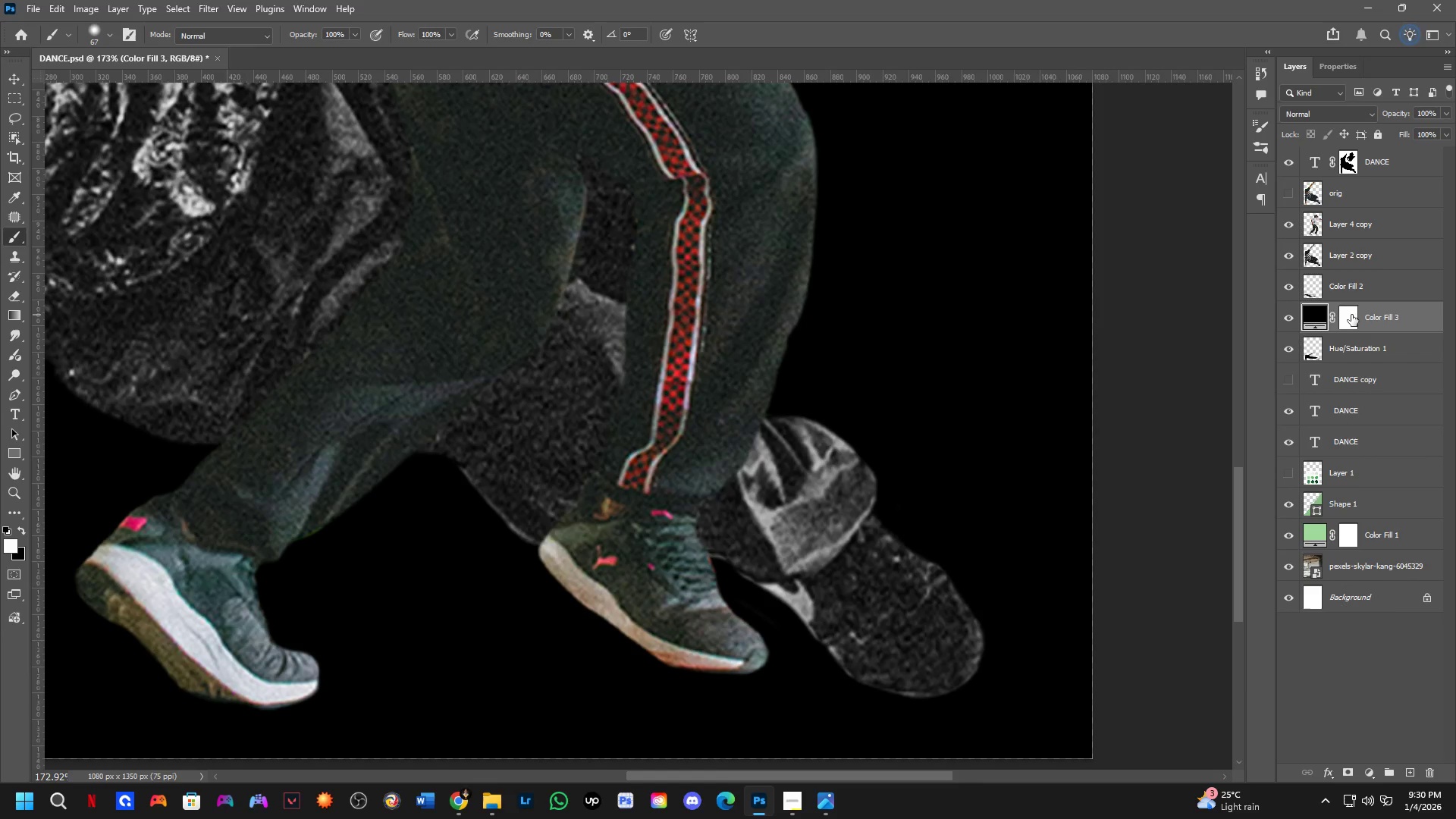 
key(Control+I)
 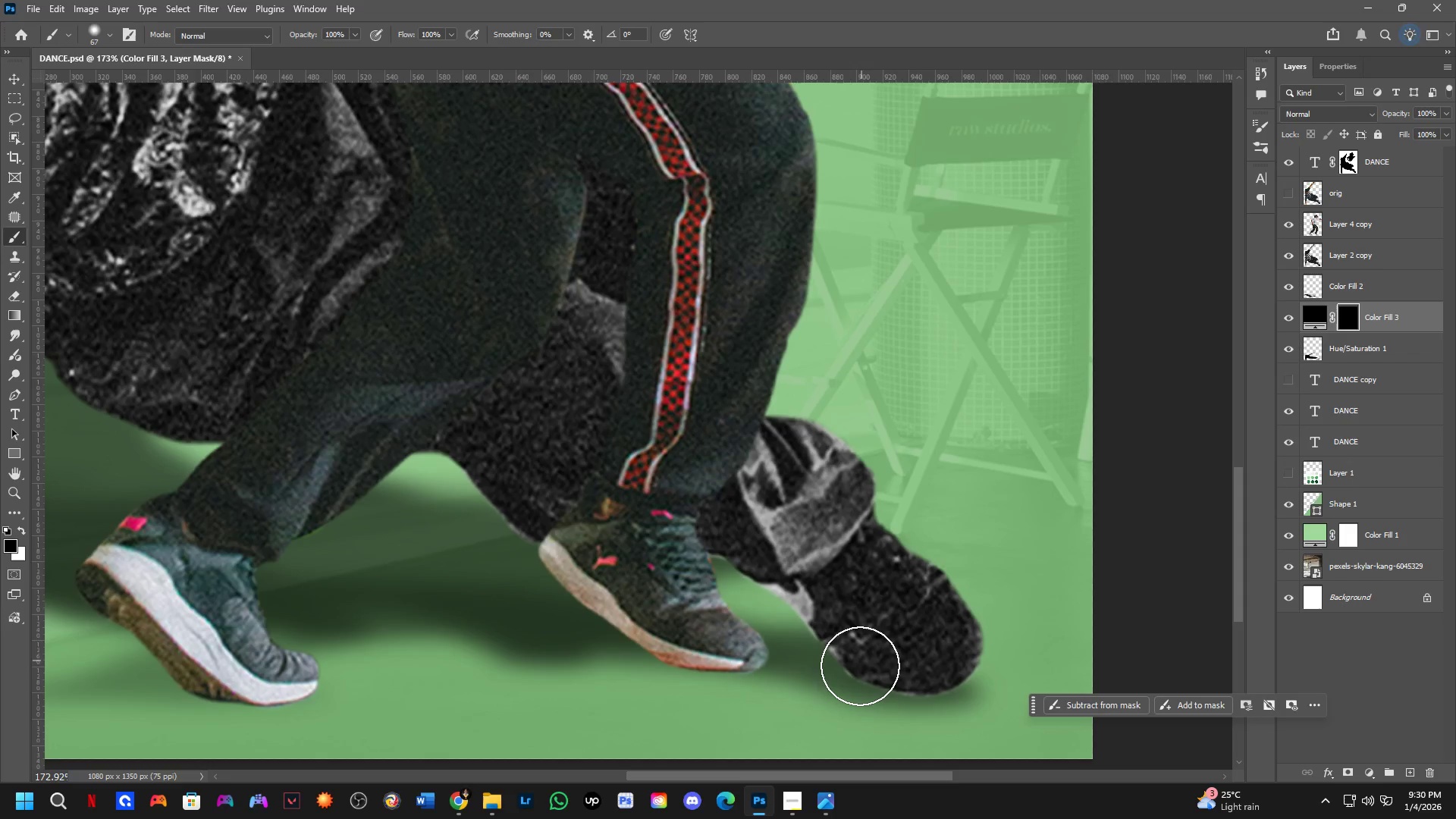 
left_click_drag(start_coordinate=[858, 667], to_coordinate=[877, 670])
 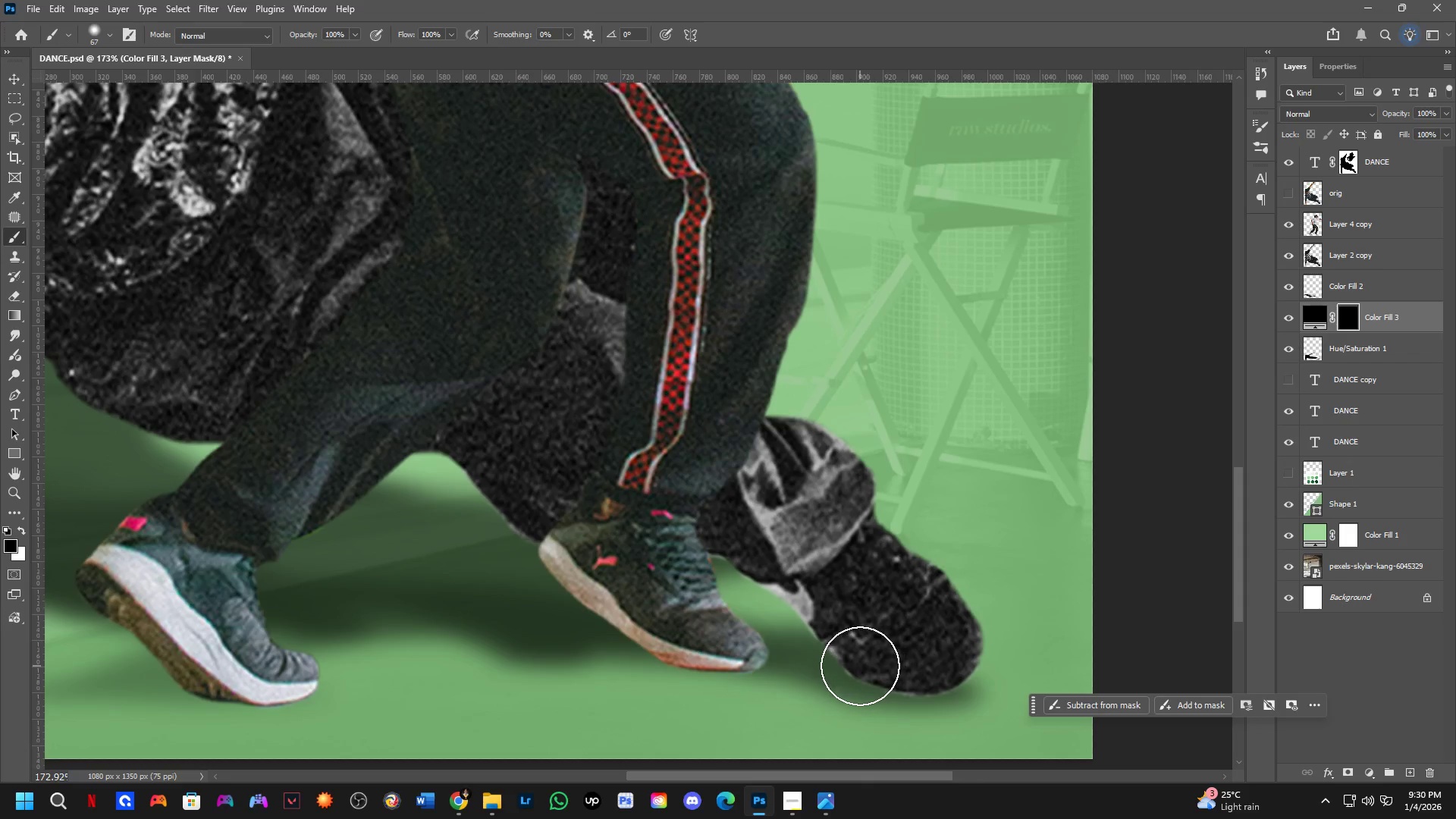 
hold_key(key=AltLeft, duration=0.31)
 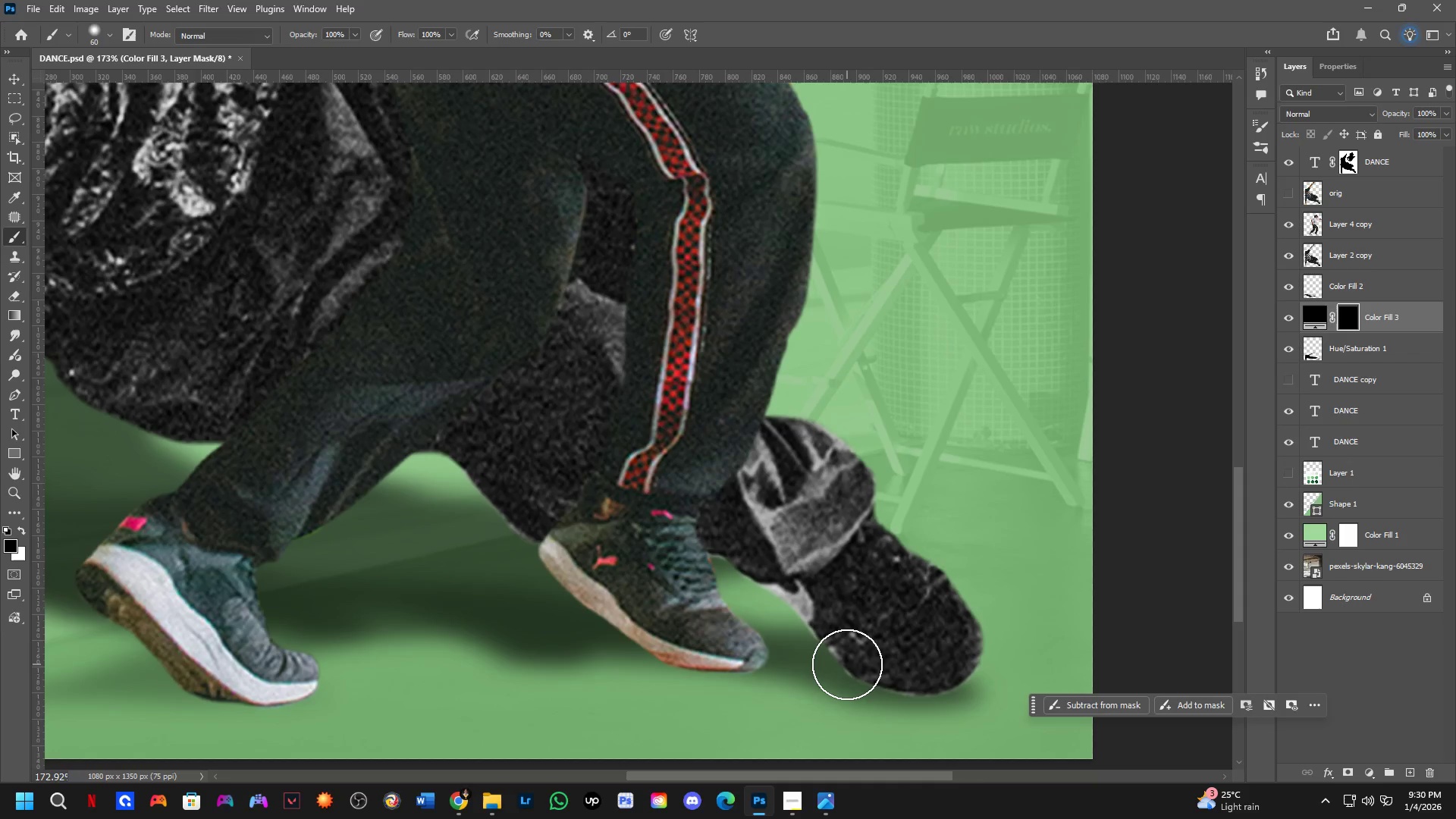 
key(X)
 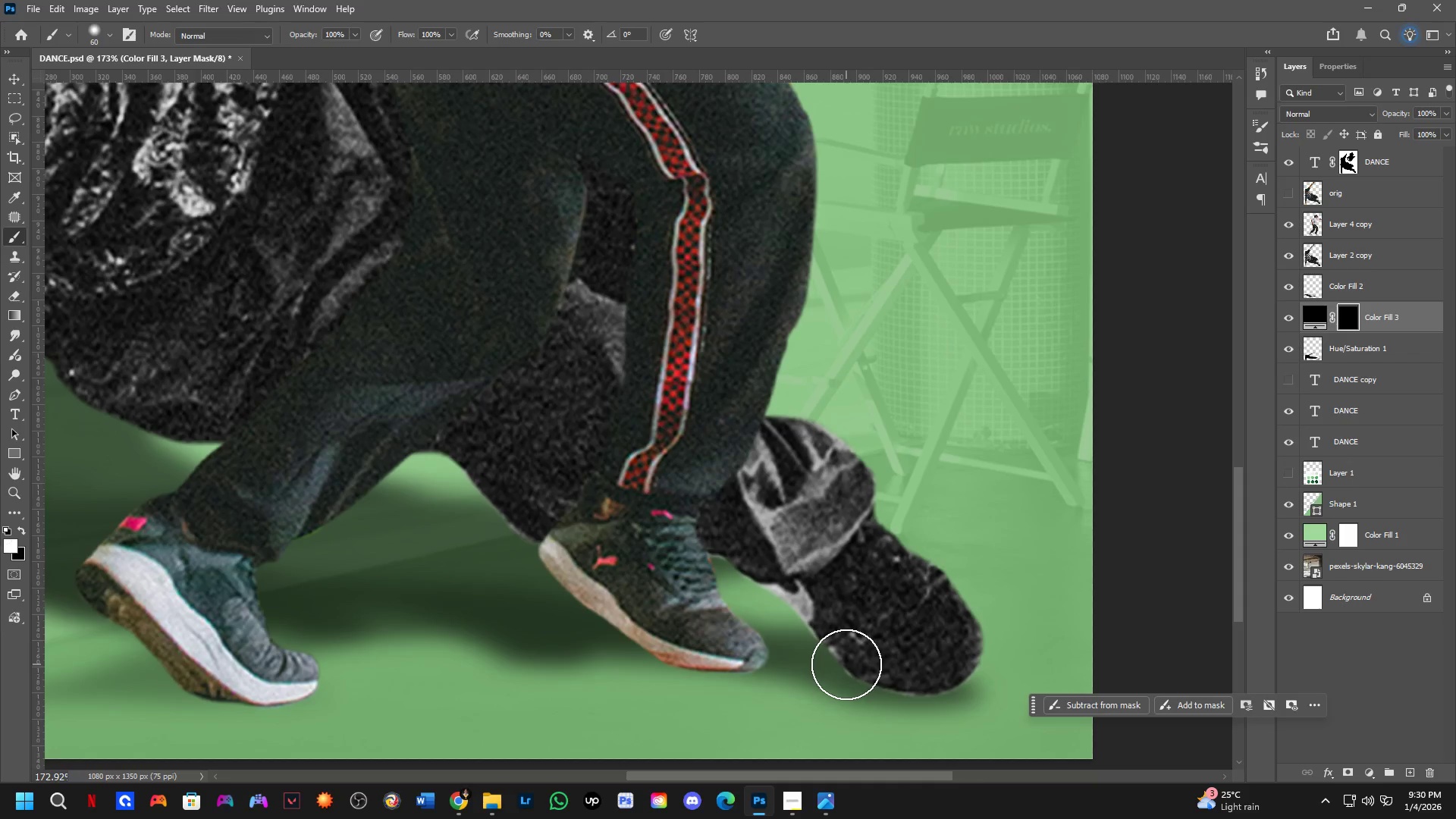 
left_click_drag(start_coordinate=[846, 664], to_coordinate=[939, 664])
 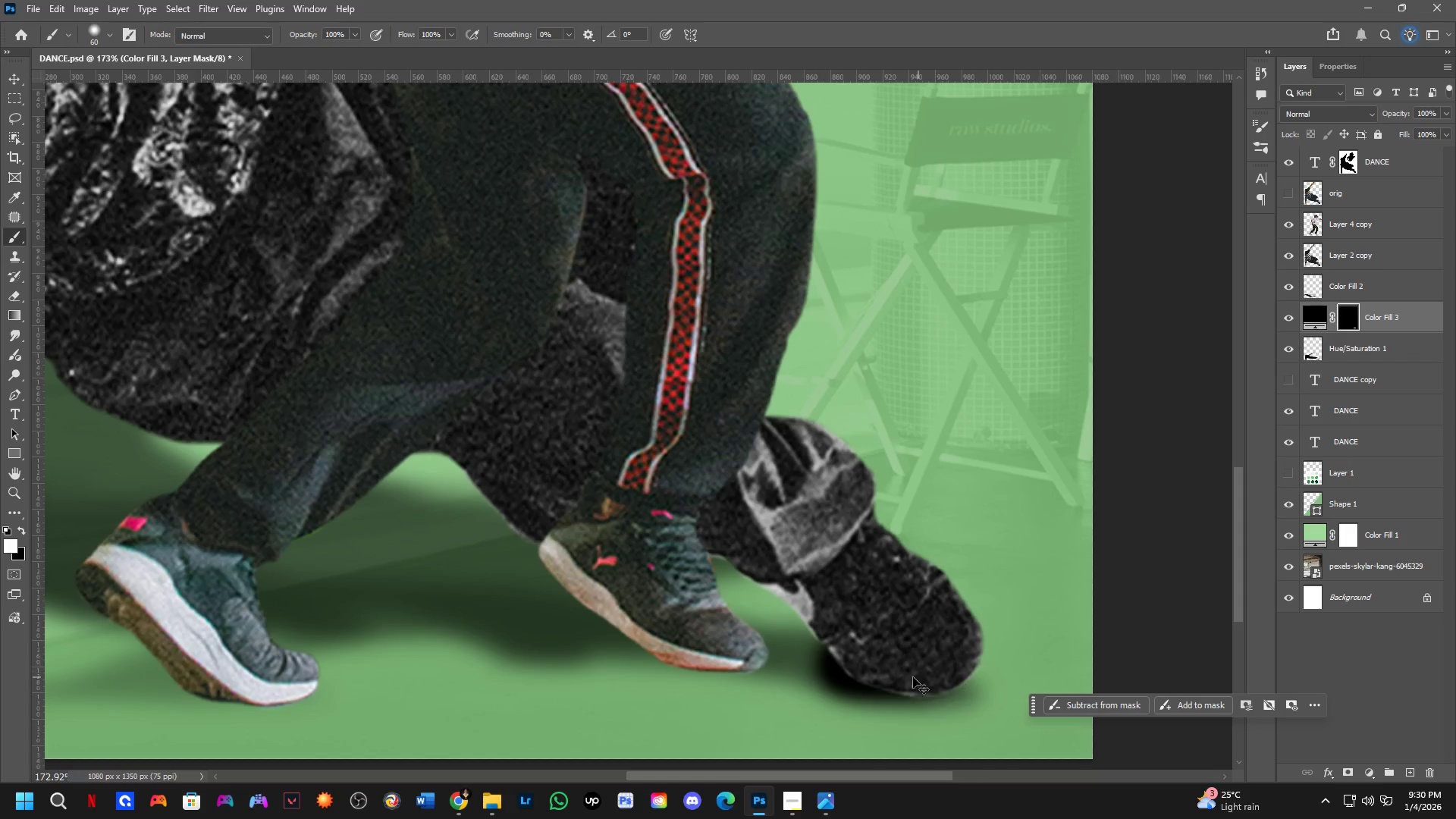 
key(Control+ControlLeft)
 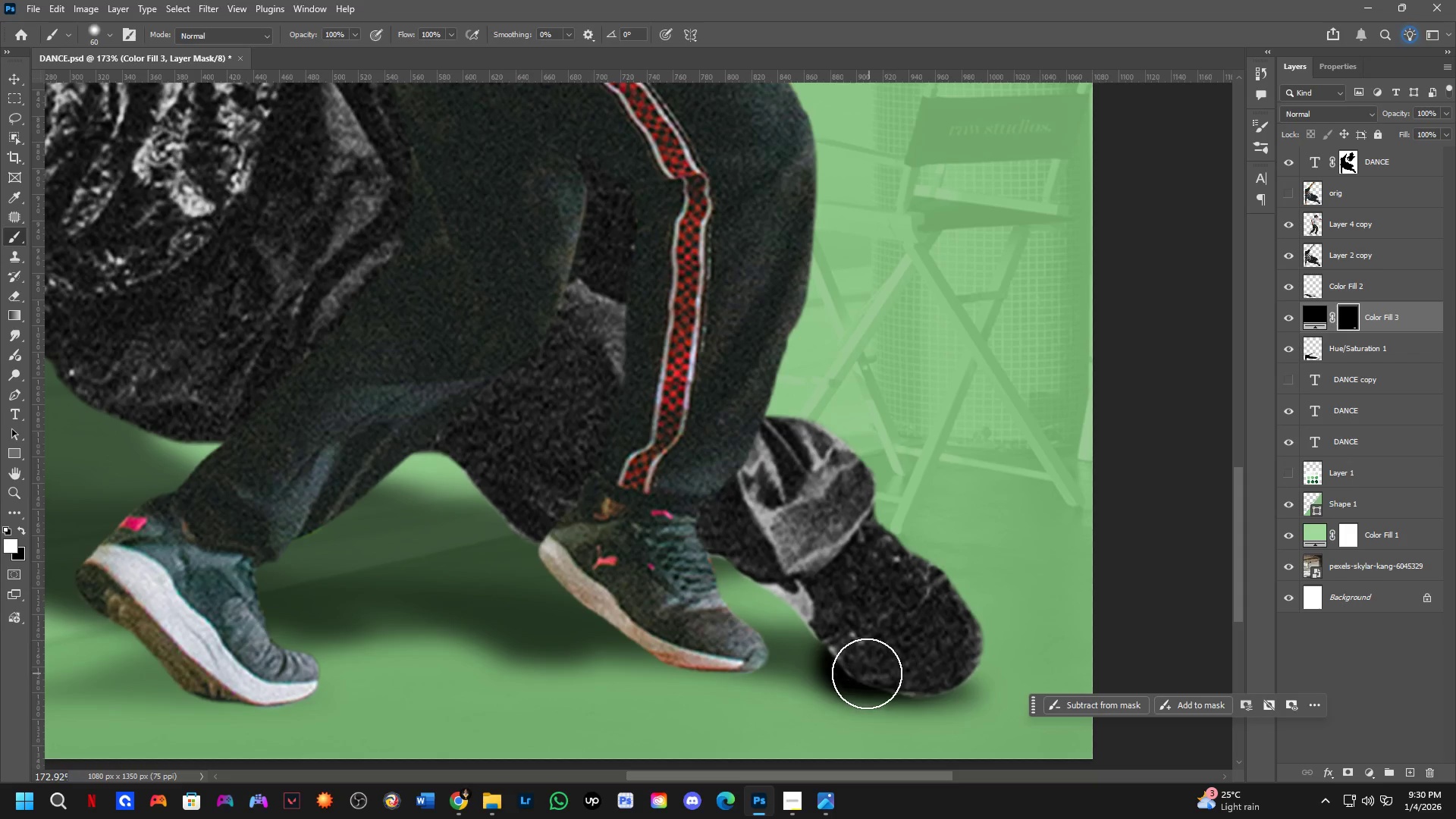 
key(Shift+ShiftLeft)
 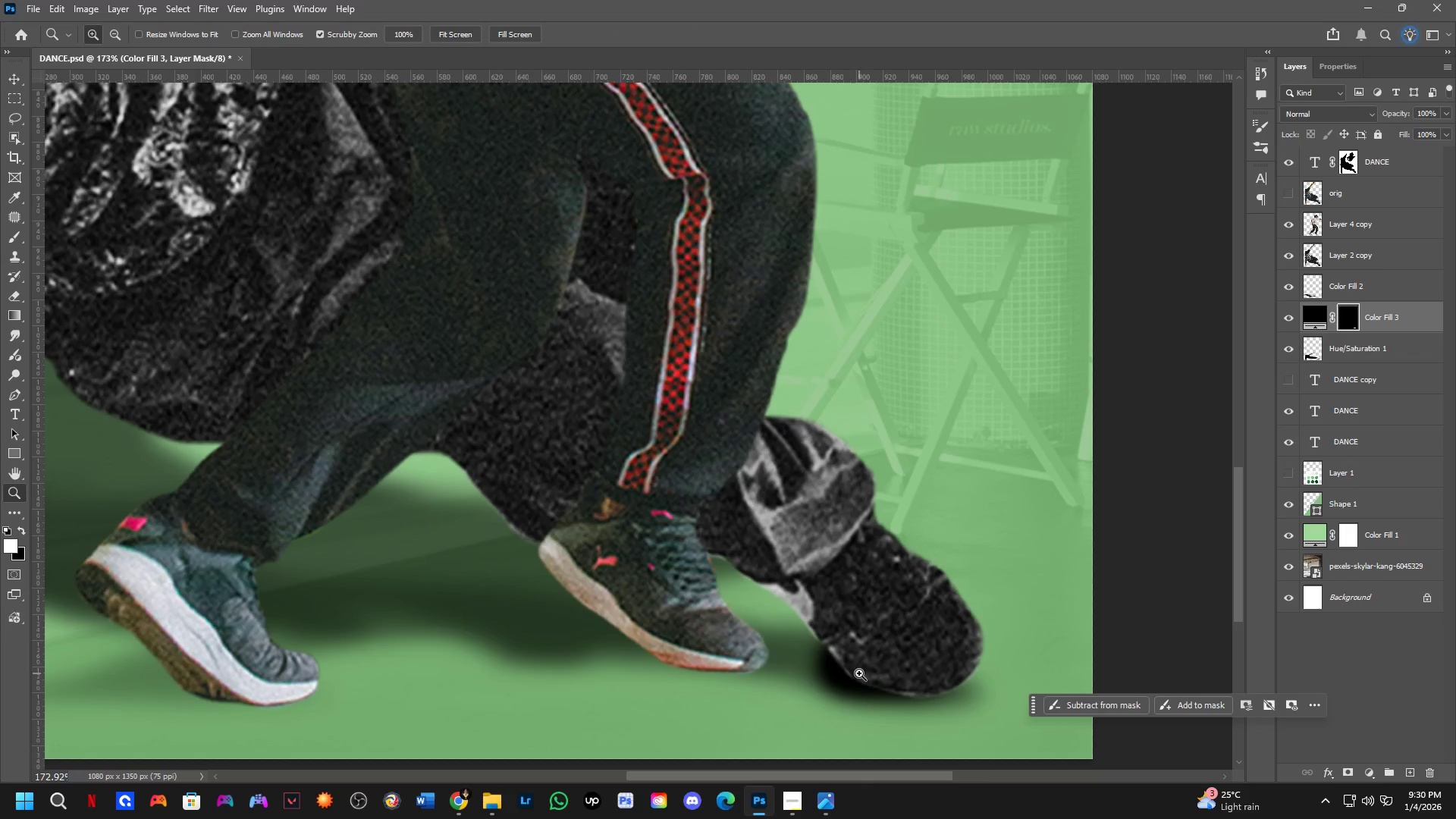 
key(Shift+Z)
 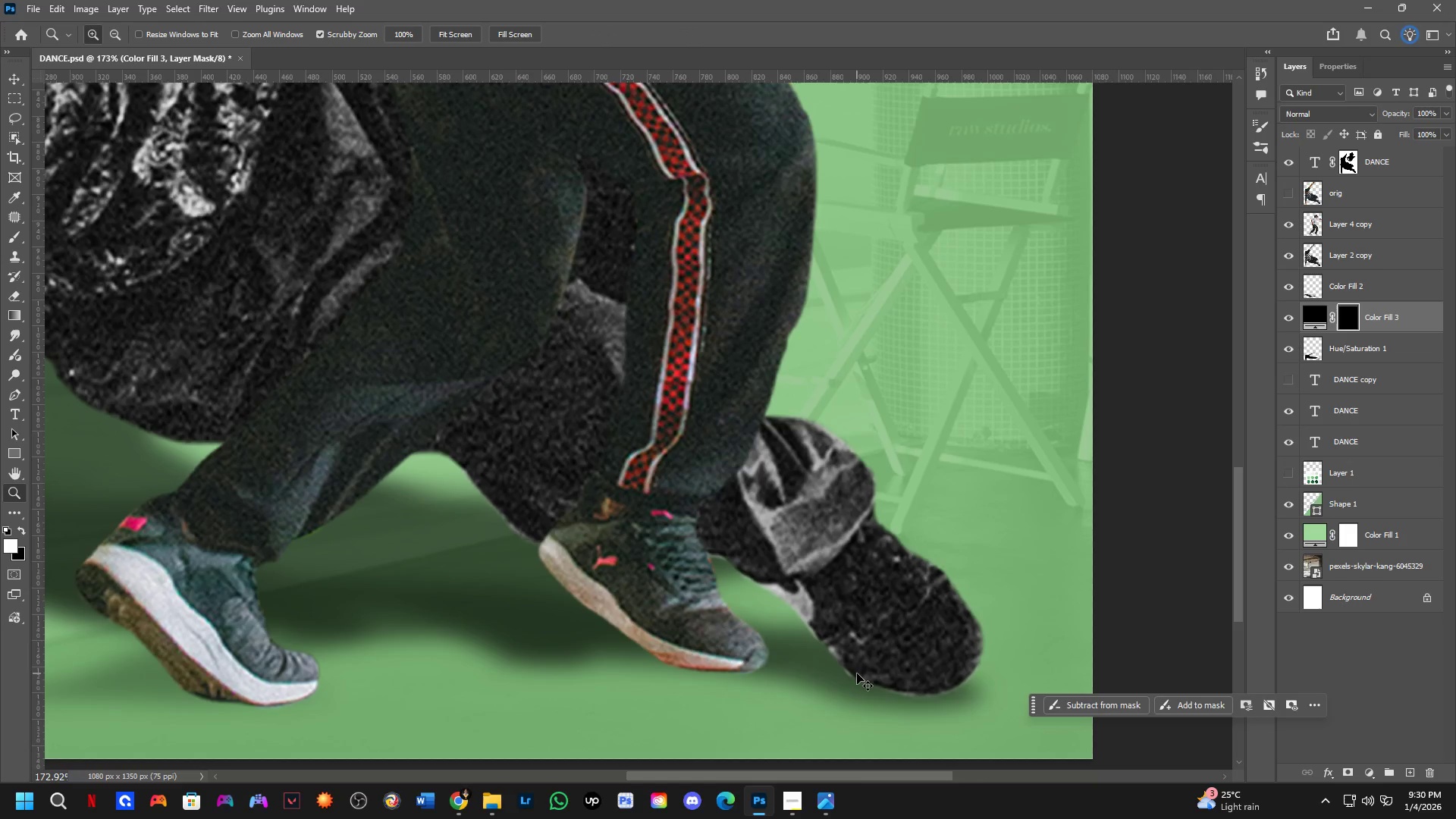 
key(Control+Z)
 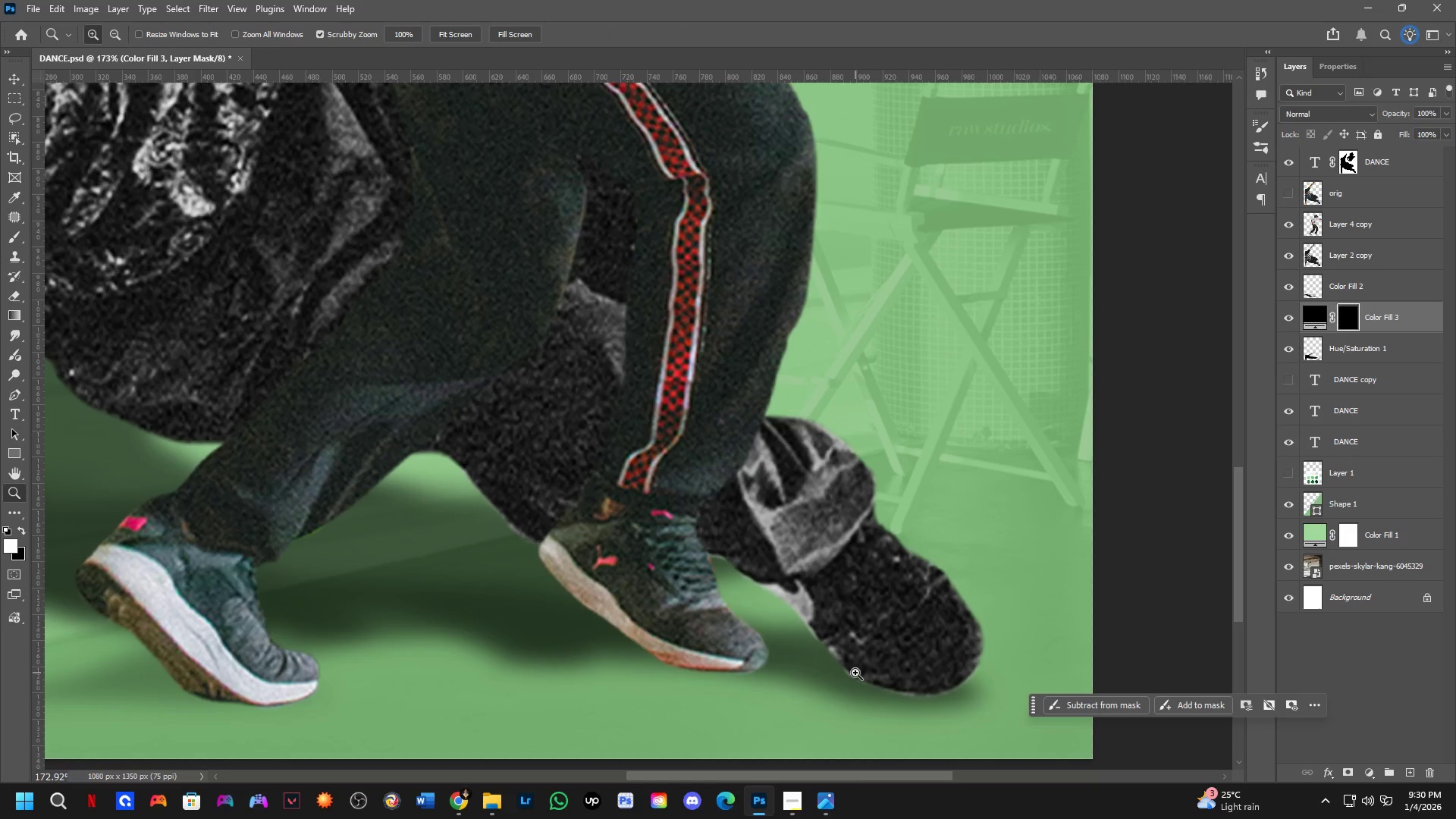 
key(B)
 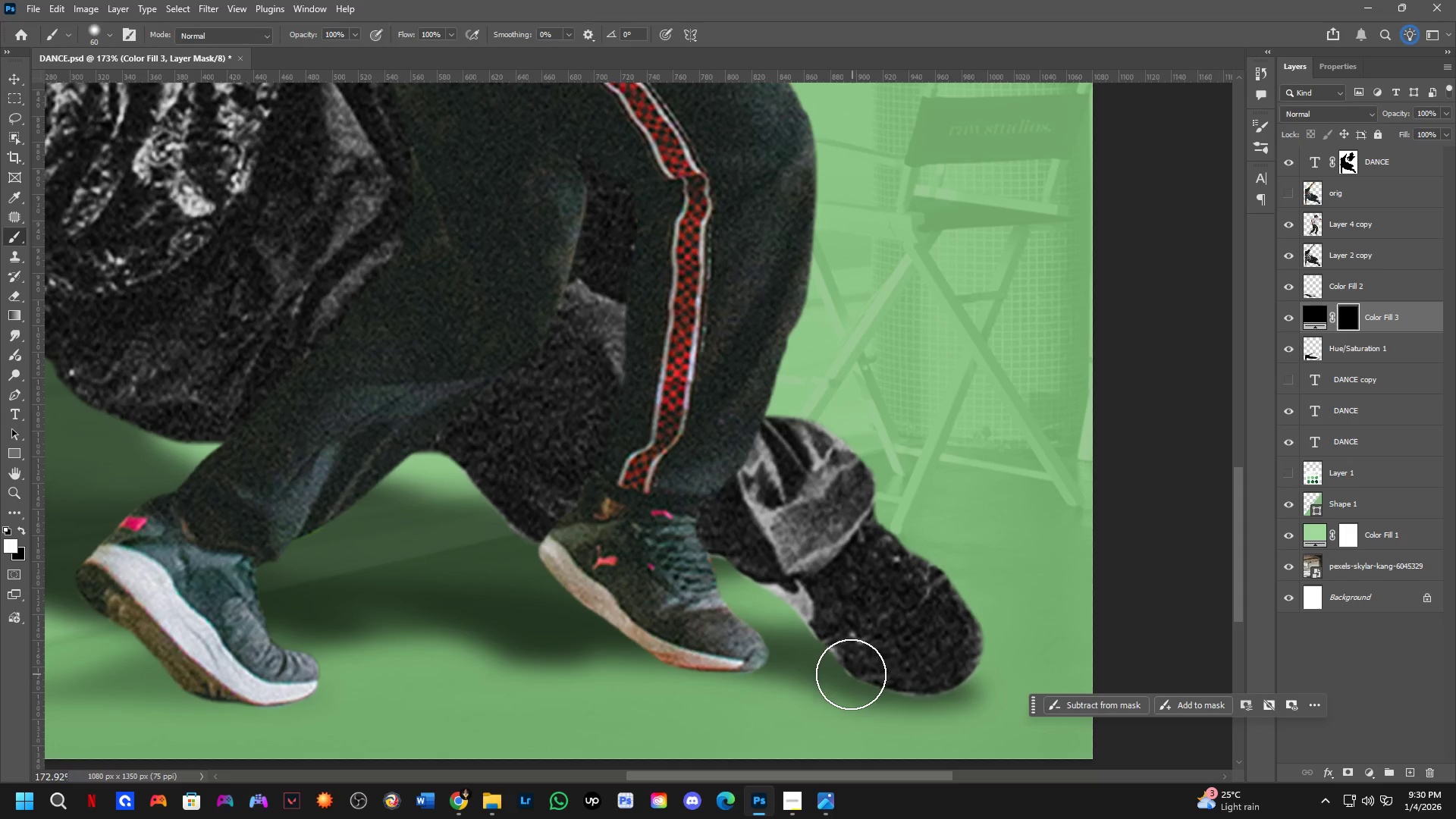 
hold_key(key=AltLeft, duration=0.86)
 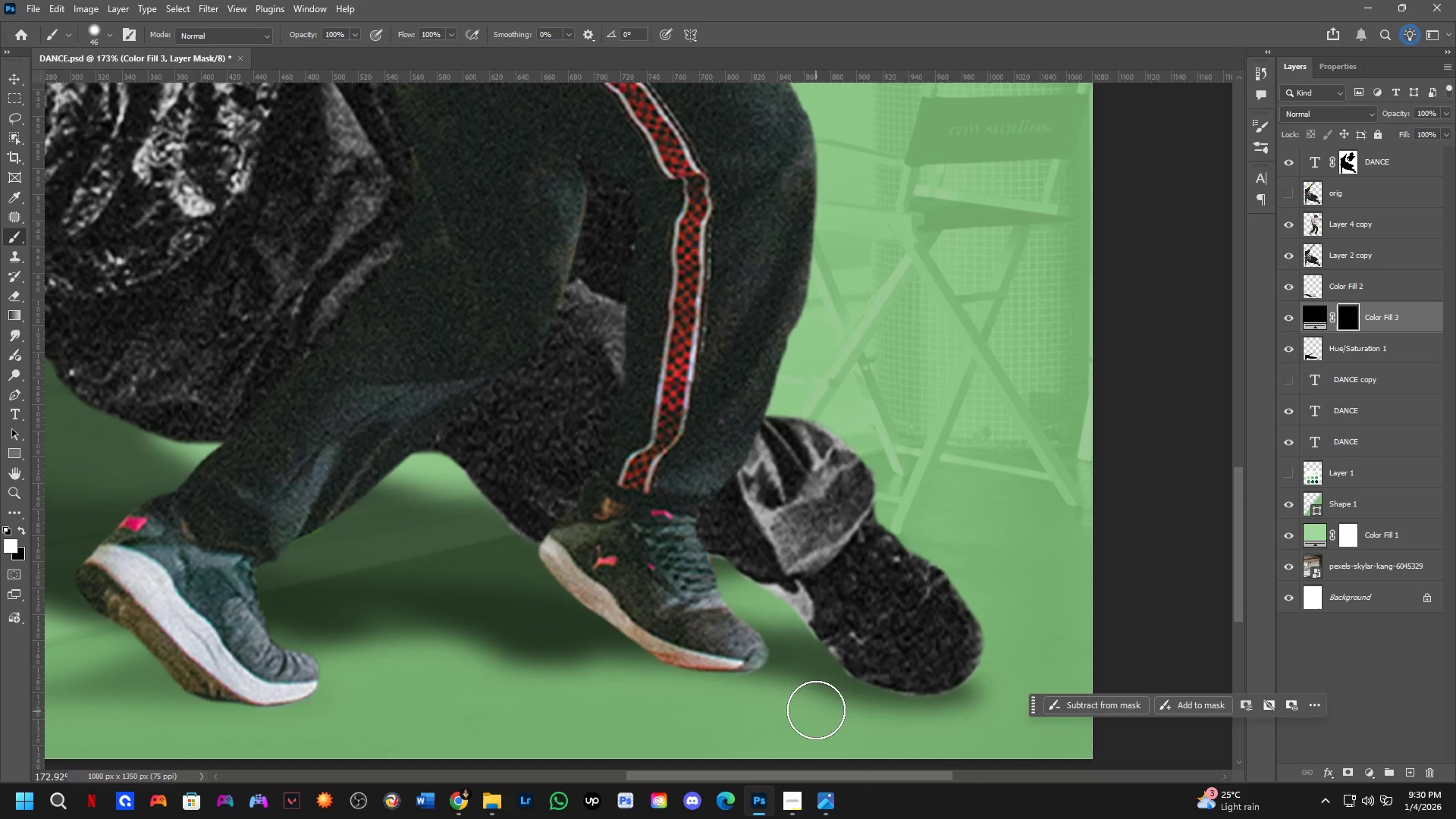 
key(Alt+AltLeft)
 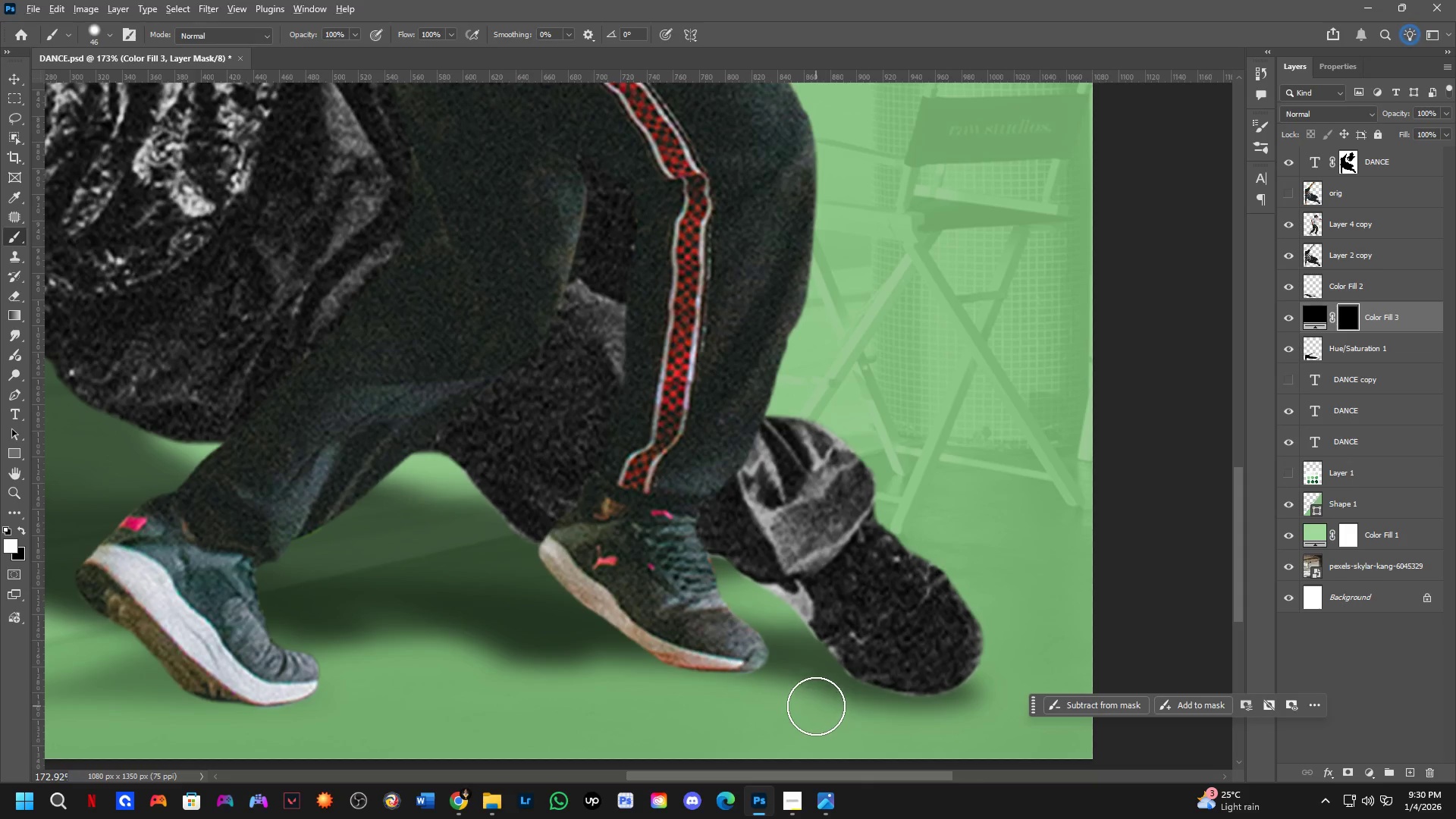 
right_click([816, 706])
 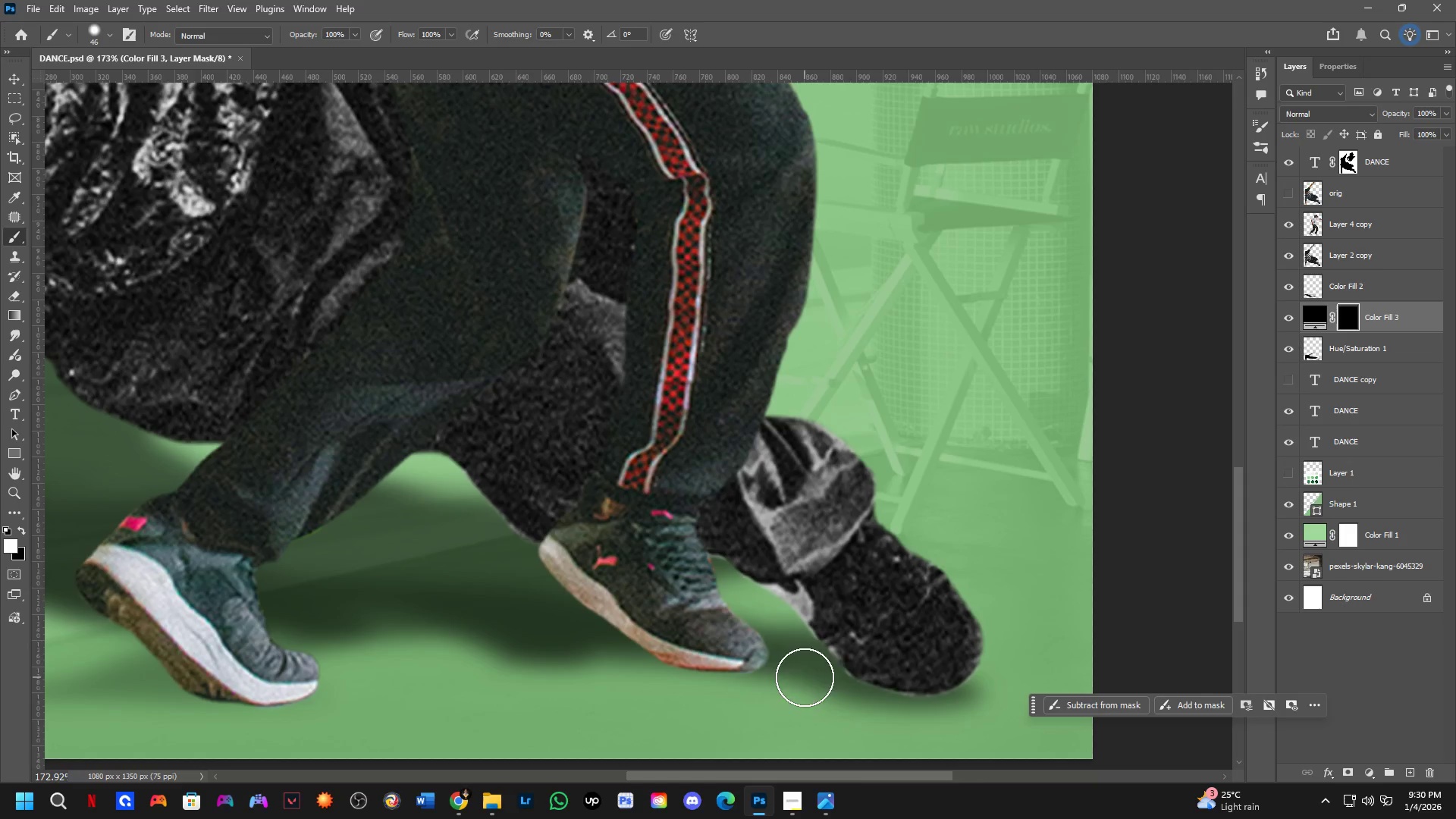 
left_click_drag(start_coordinate=[828, 660], to_coordinate=[943, 669])
 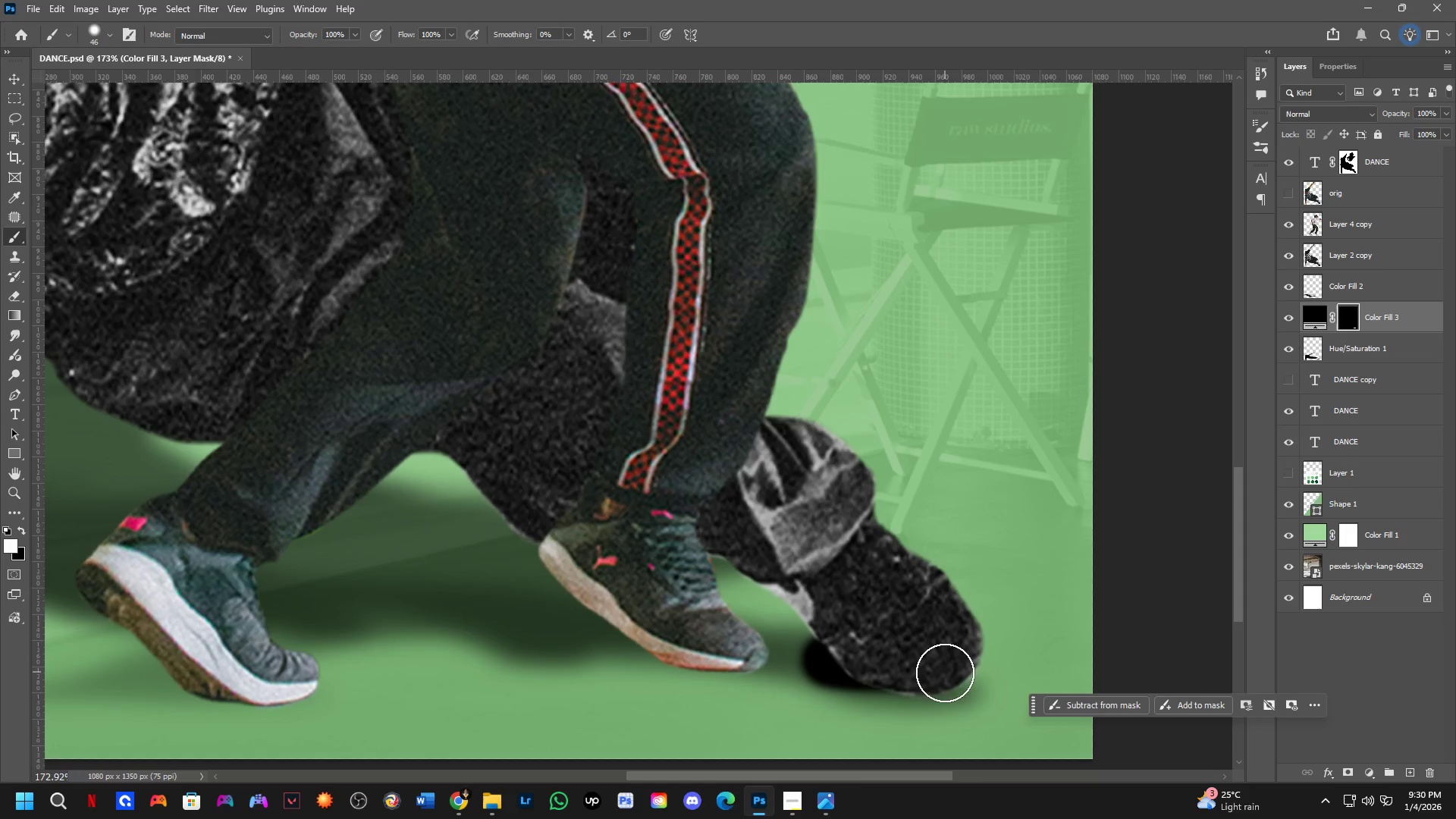 
key(Control+ControlLeft)
 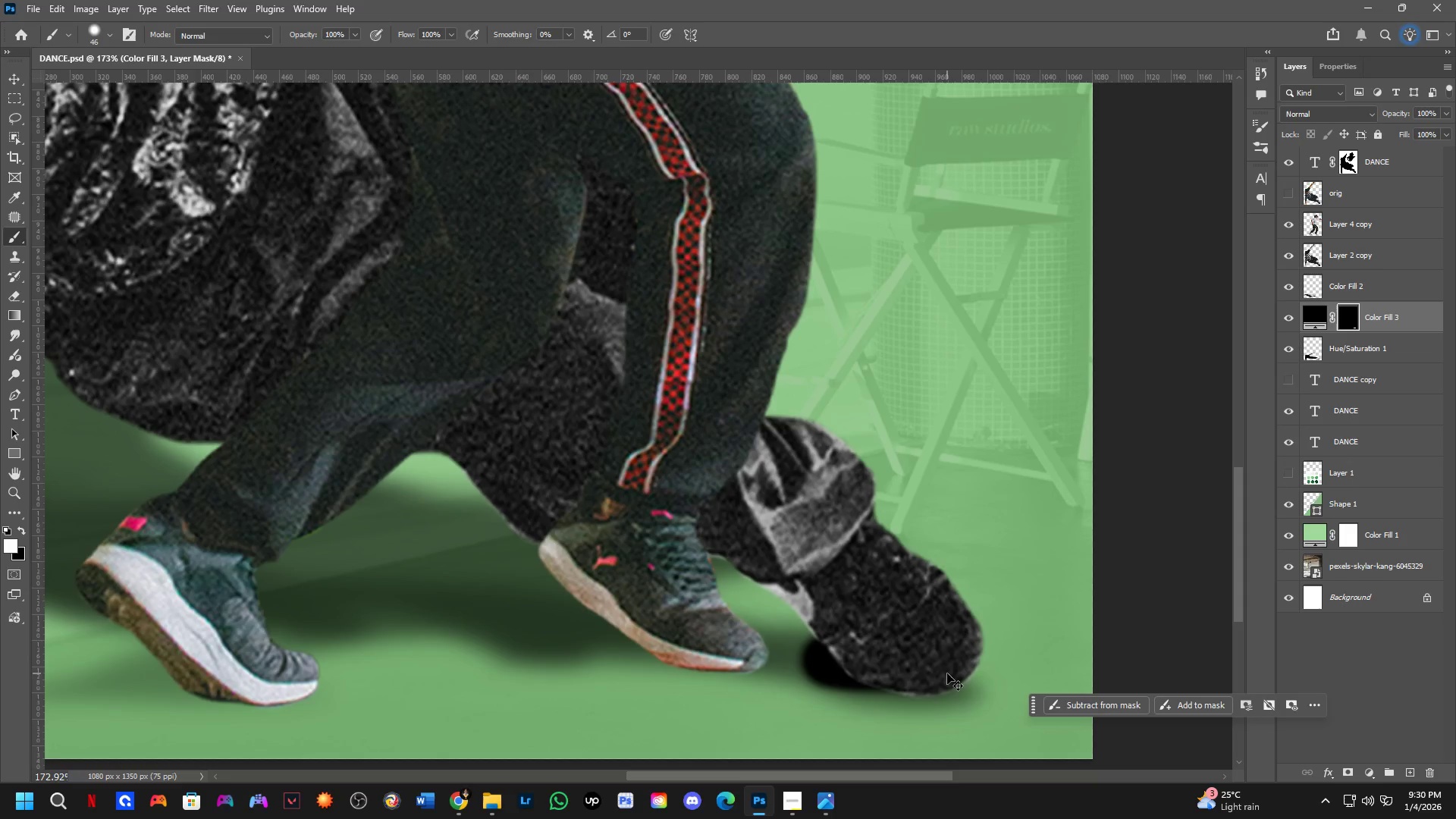 
key(Control+Z)
 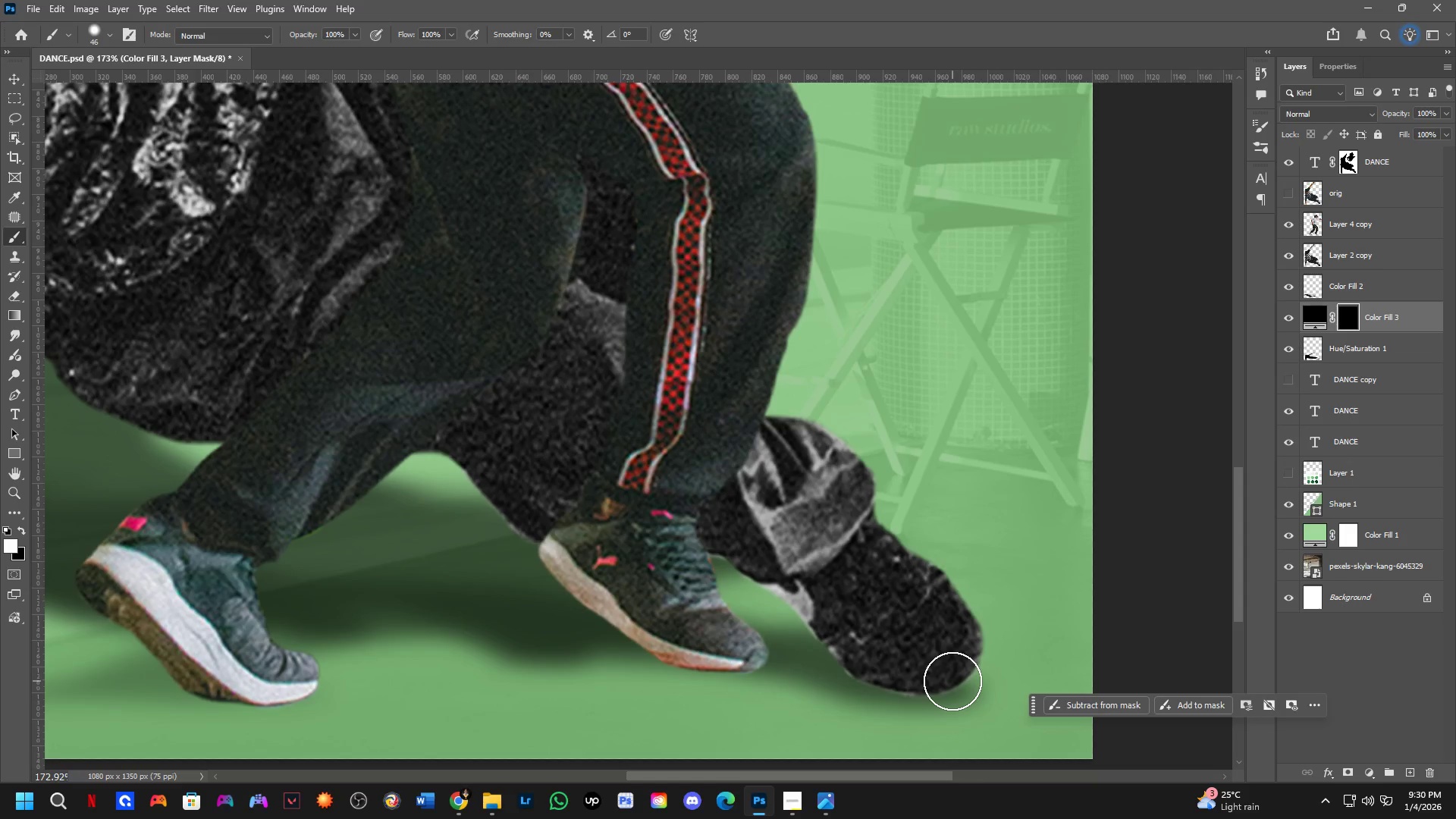 
left_click_drag(start_coordinate=[951, 683], to_coordinate=[800, 674])
 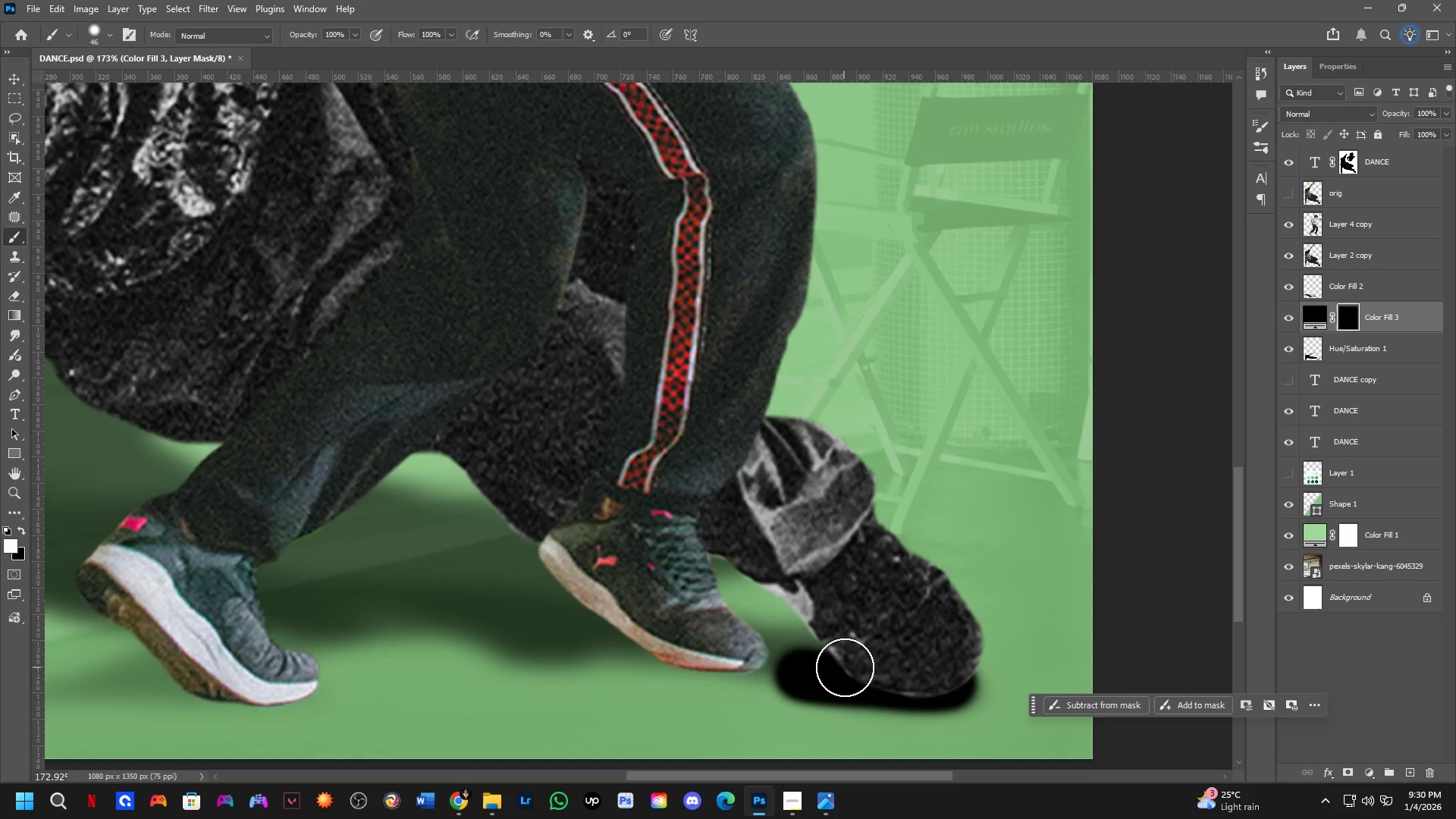 
key(Control+T)
 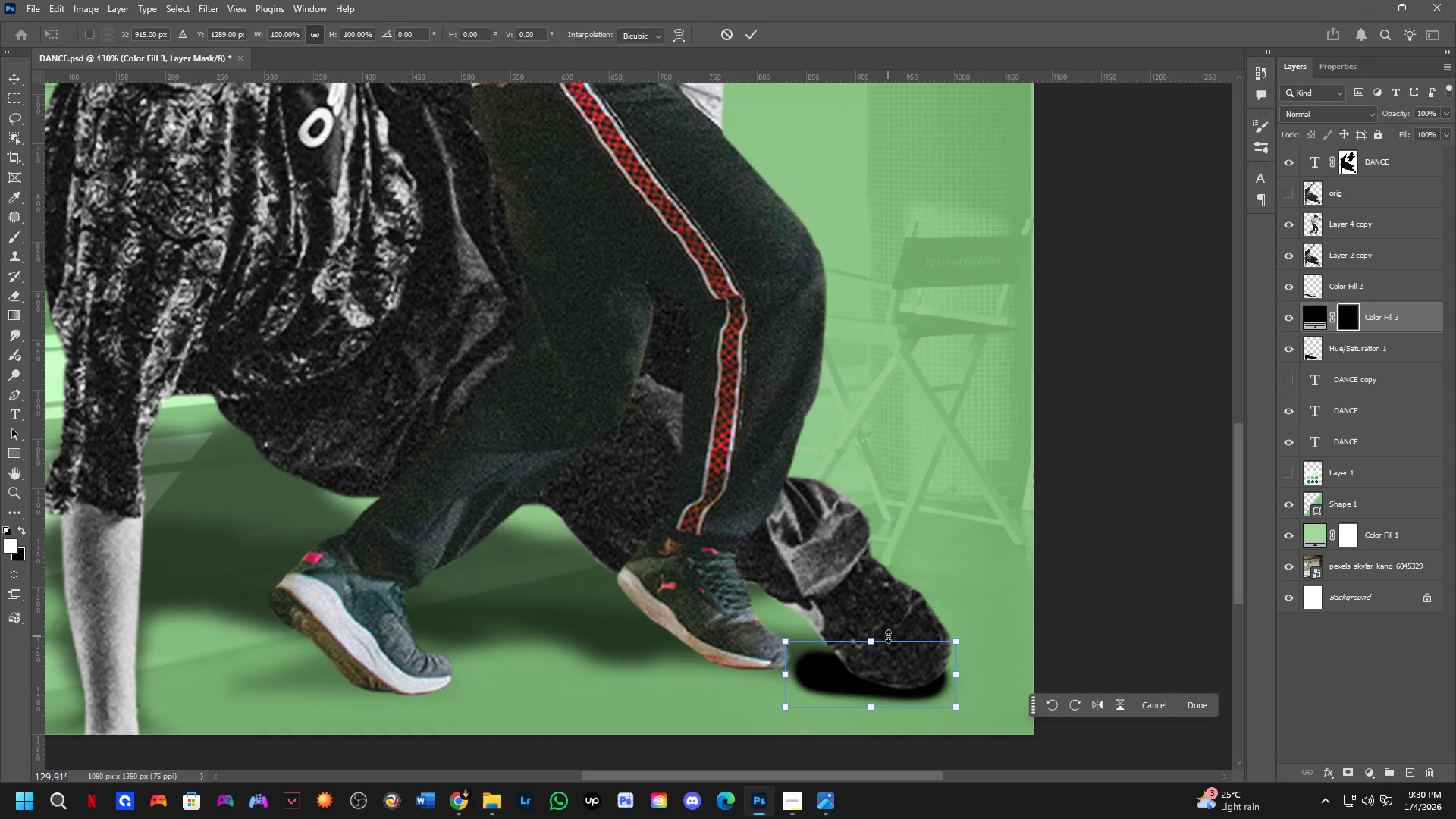 
scroll: coordinate [853, 662], scroll_direction: down, amount: 3.0
 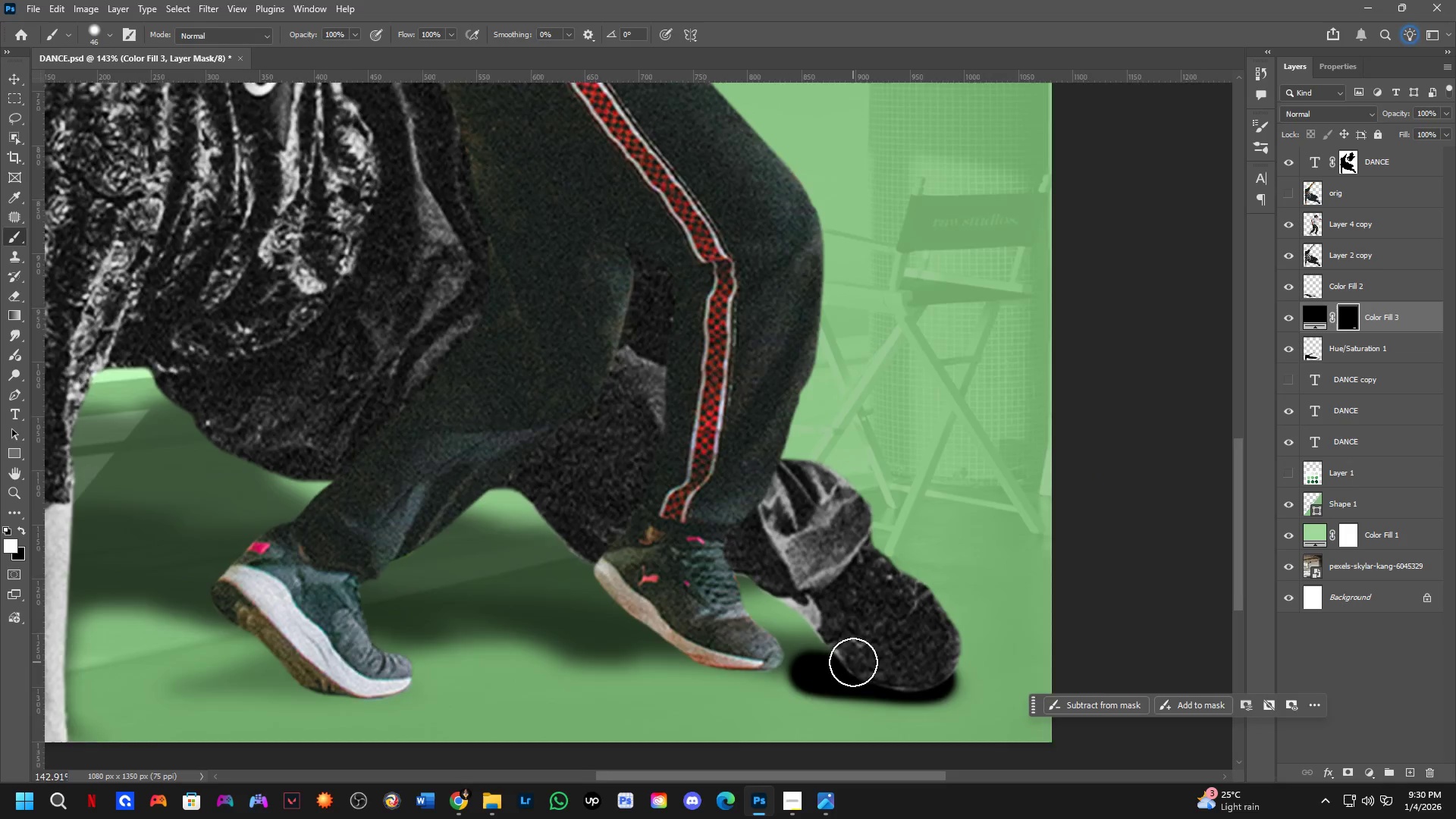 
hold_key(key=ShiftLeft, duration=0.94)
left_click_drag(start_coordinate=[875, 638], to_coordinate=[874, 689])
 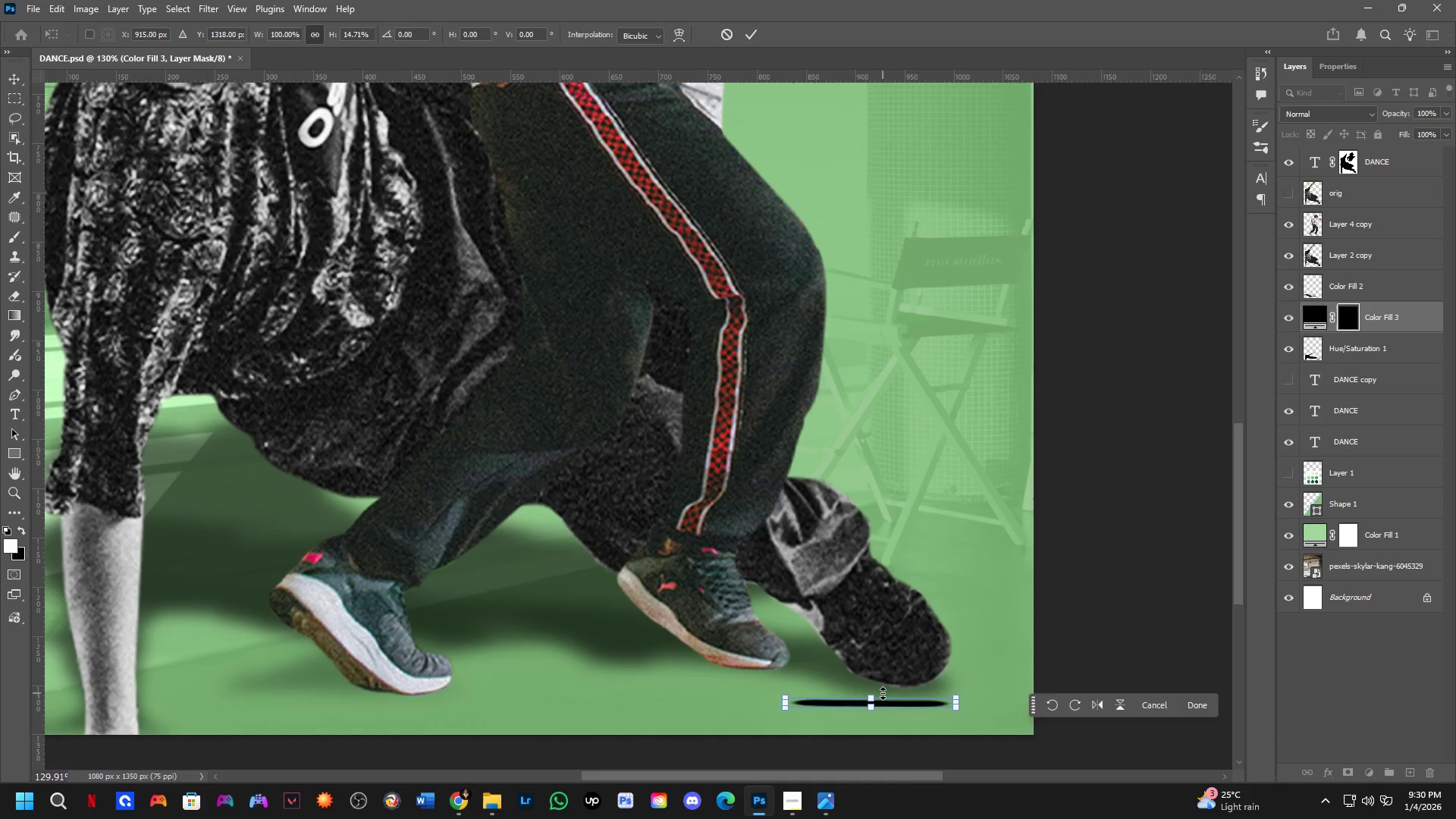 
hold_key(key=ShiftLeft, duration=0.58)
left_click_drag(start_coordinate=[875, 697], to_coordinate=[873, 676])
 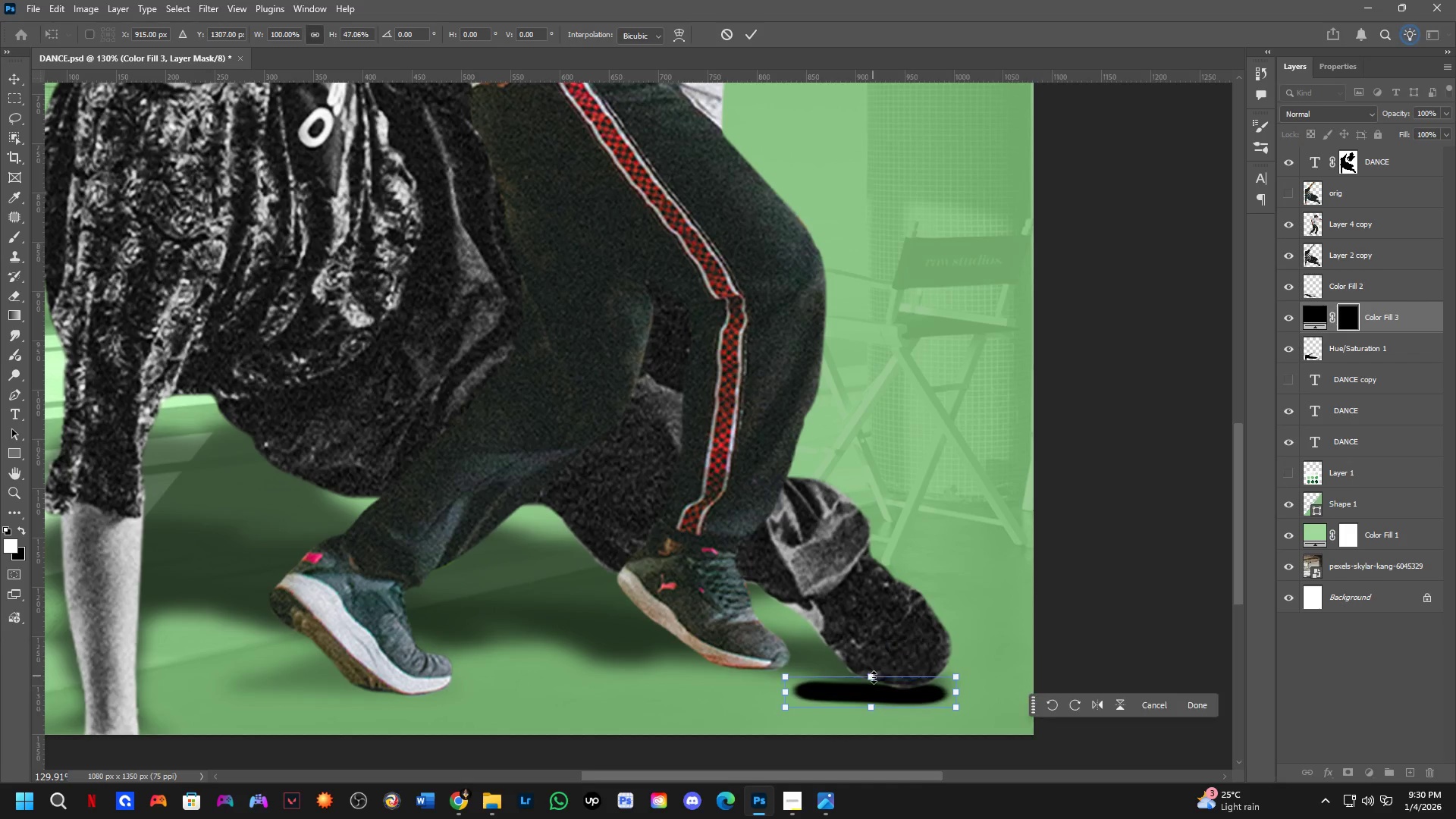 
hold_key(key=ShiftLeft, duration=2.42)
hold_key(key=ControlLeft, duration=1.5)
left_click_drag(start_coordinate=[884, 686], to_coordinate=[891, 673])
 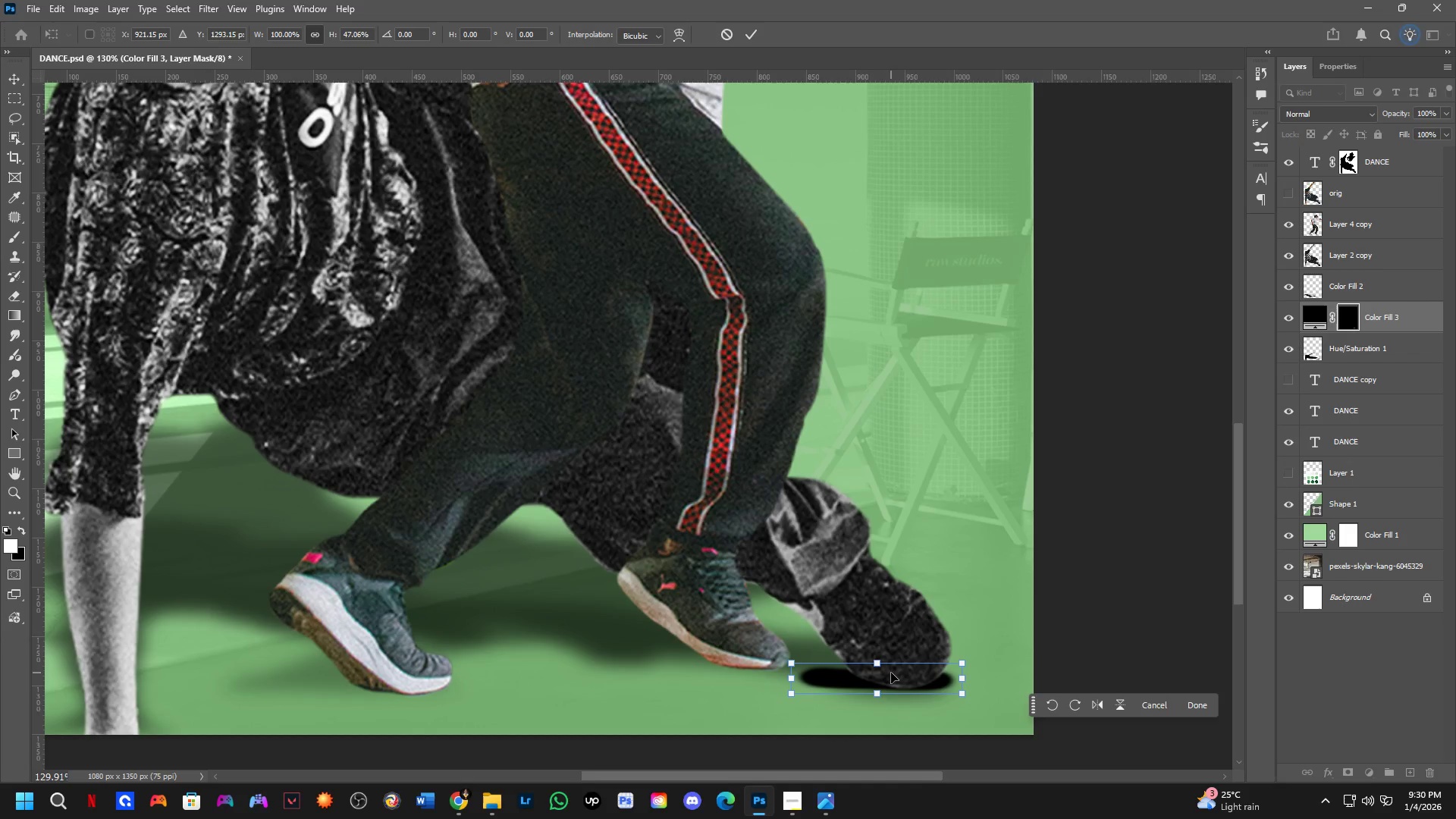 
key(Control+ControlLeft)
 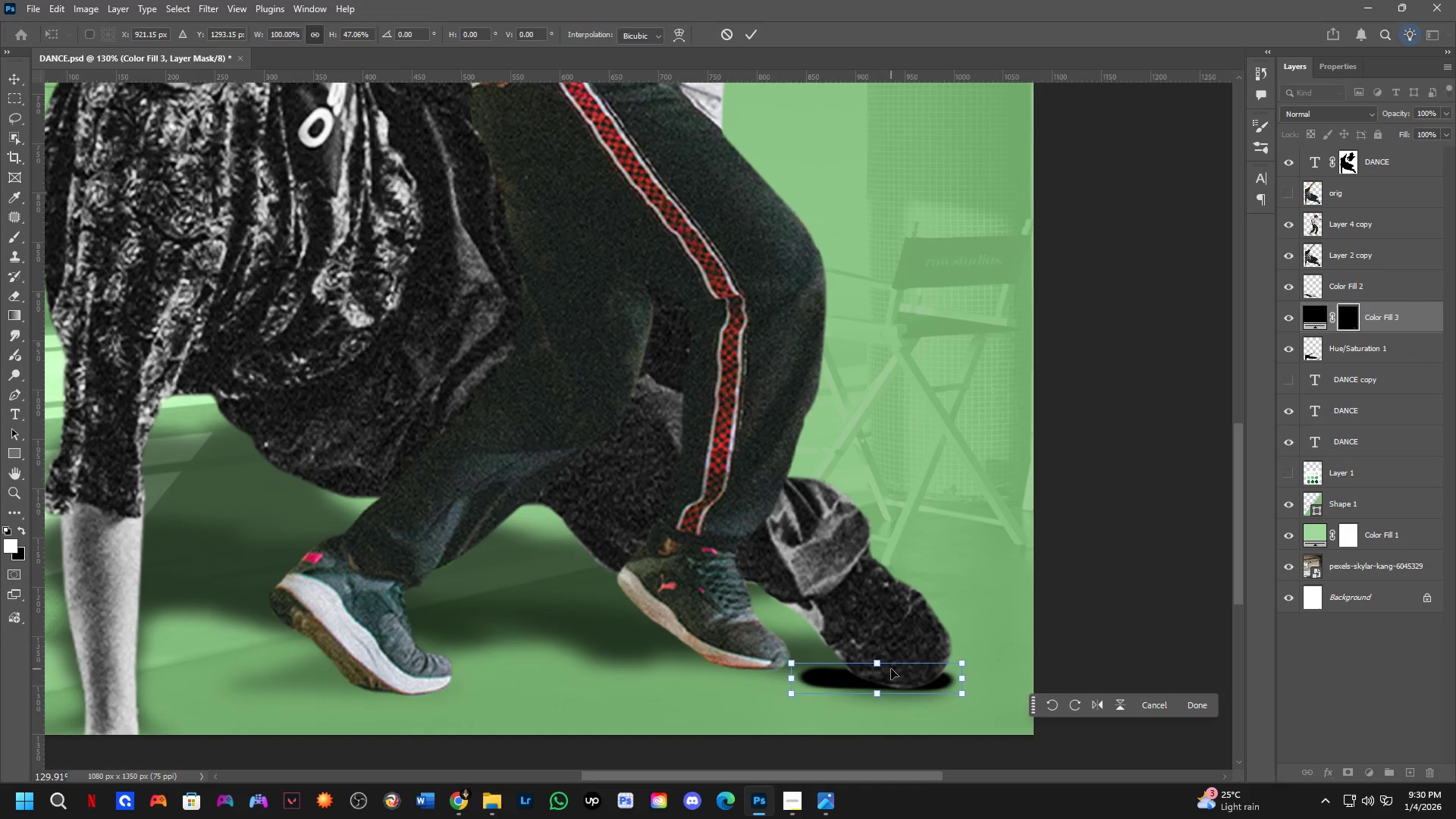 
key(NumpadEnter)
 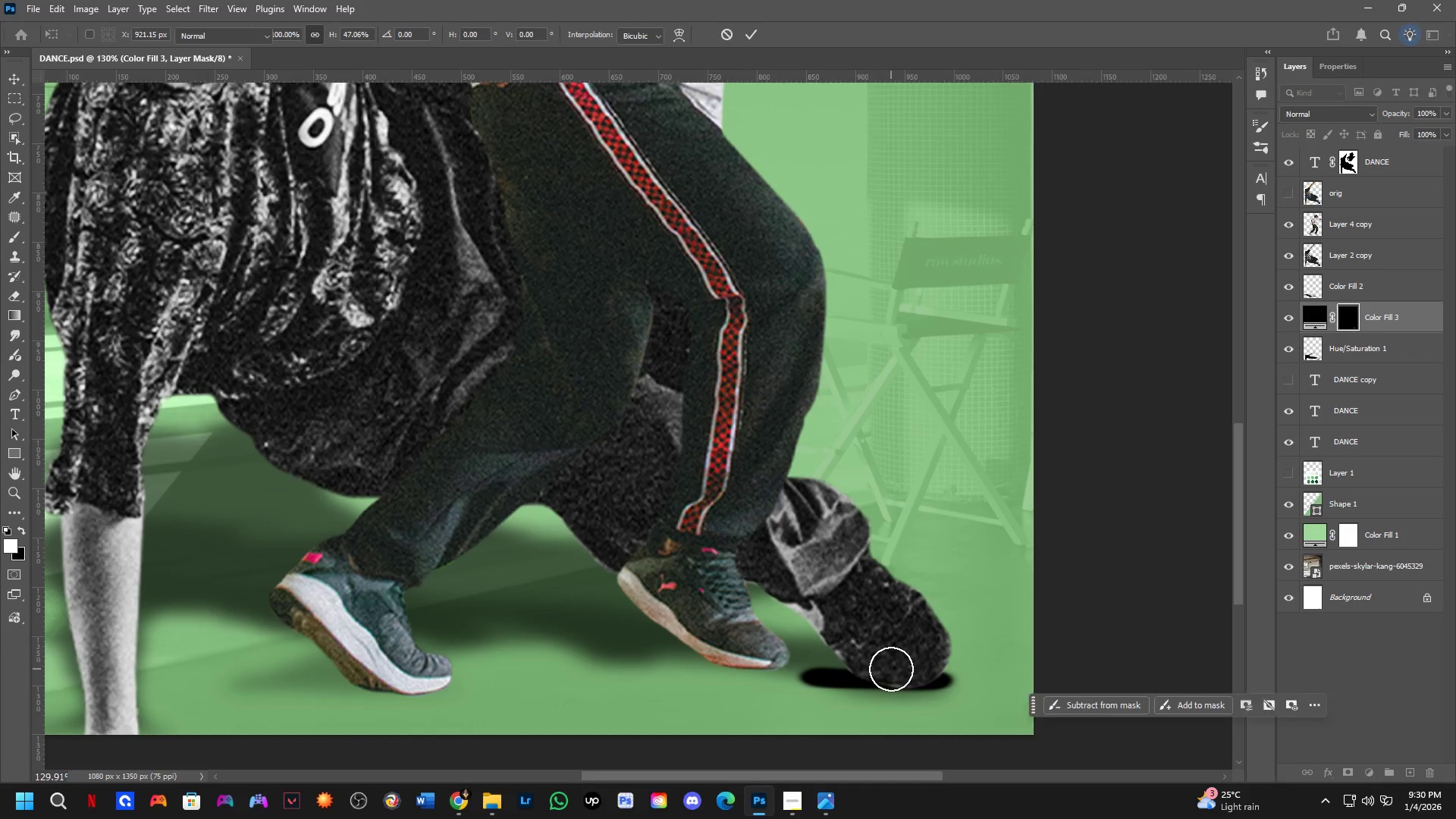 
hold_key(key=ShiftLeft, duration=0.34)
 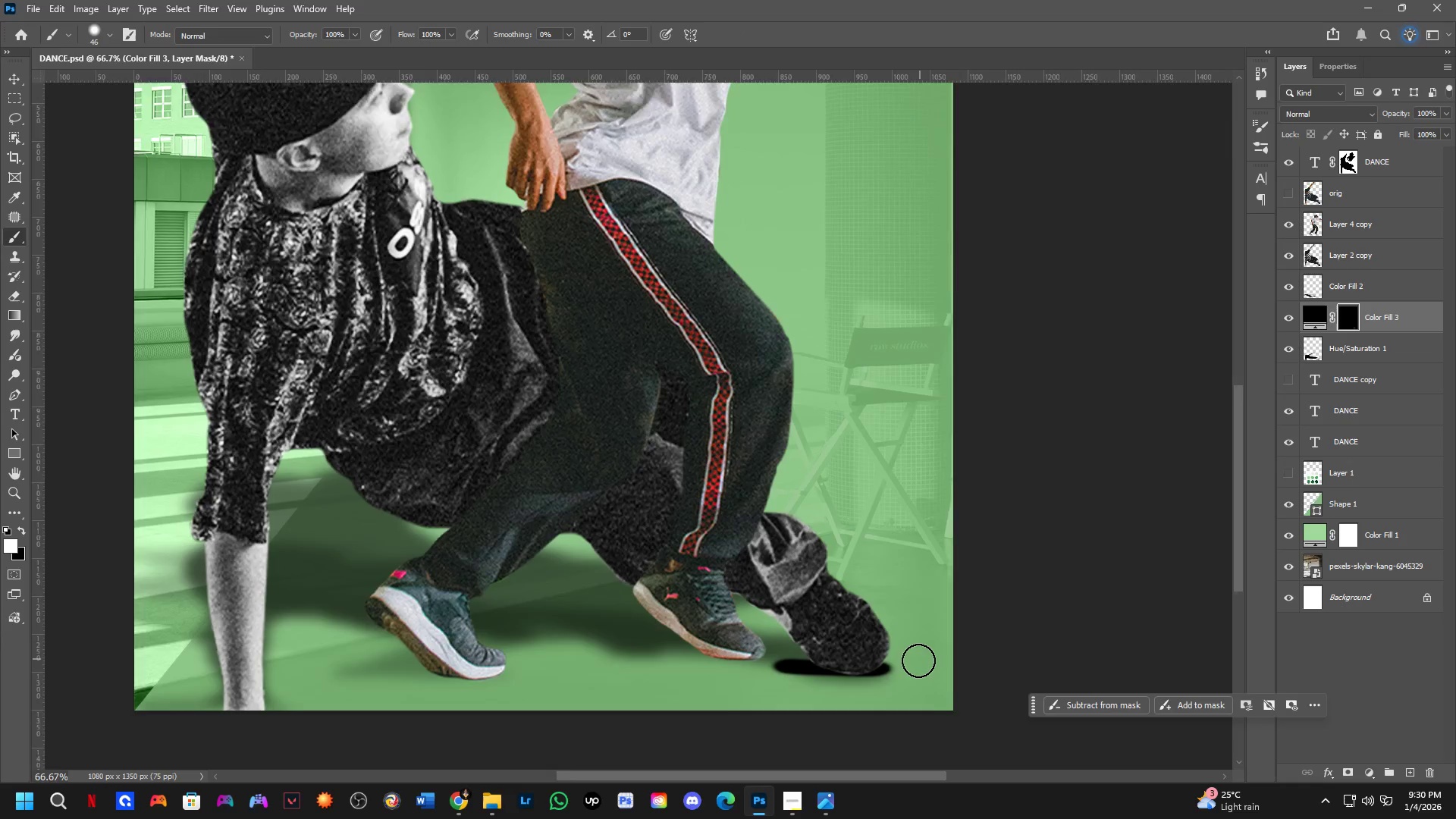 
key(Shift+ShiftLeft)
 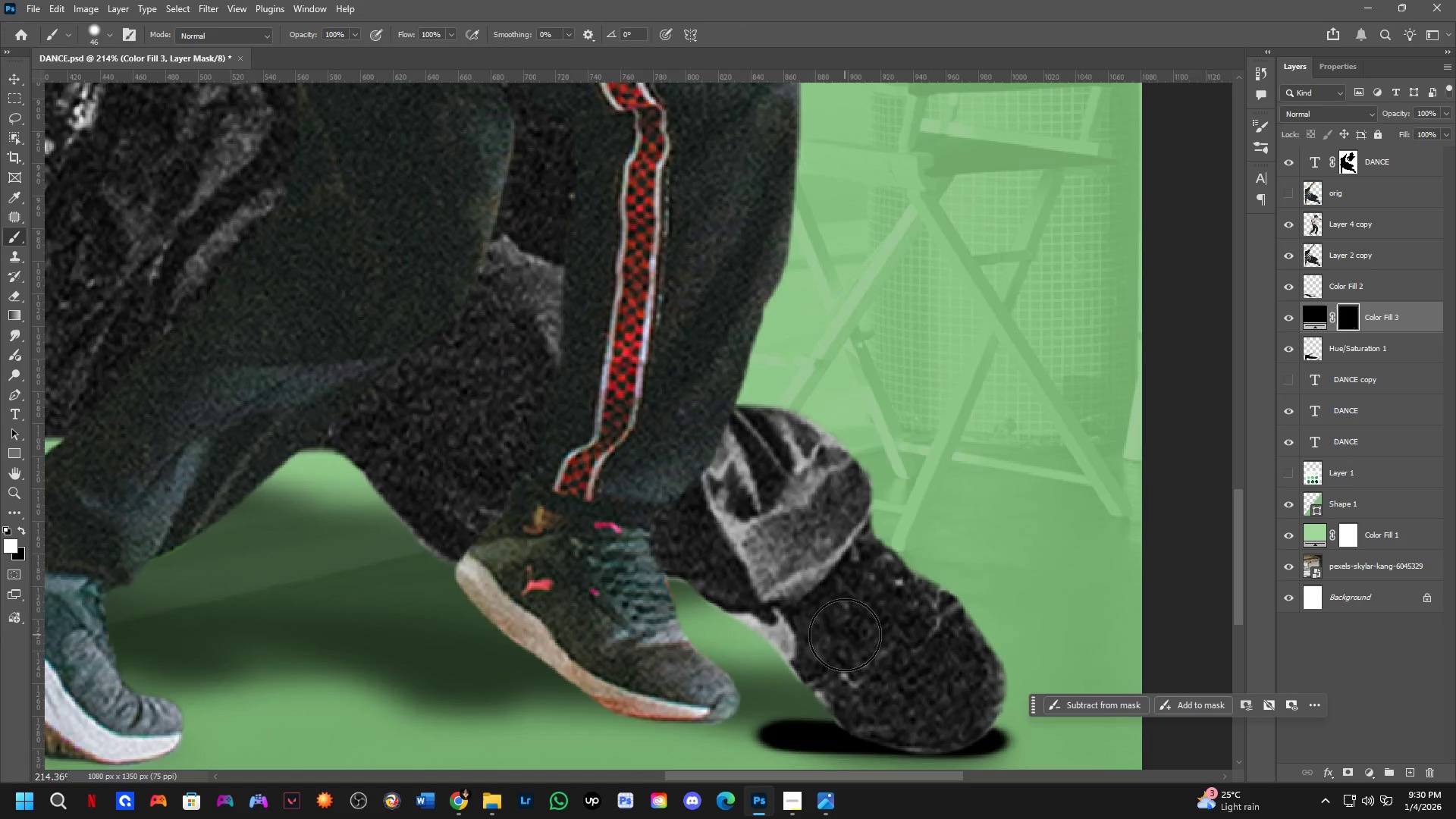 
hold_key(key=AltLeft, duration=0.33)
 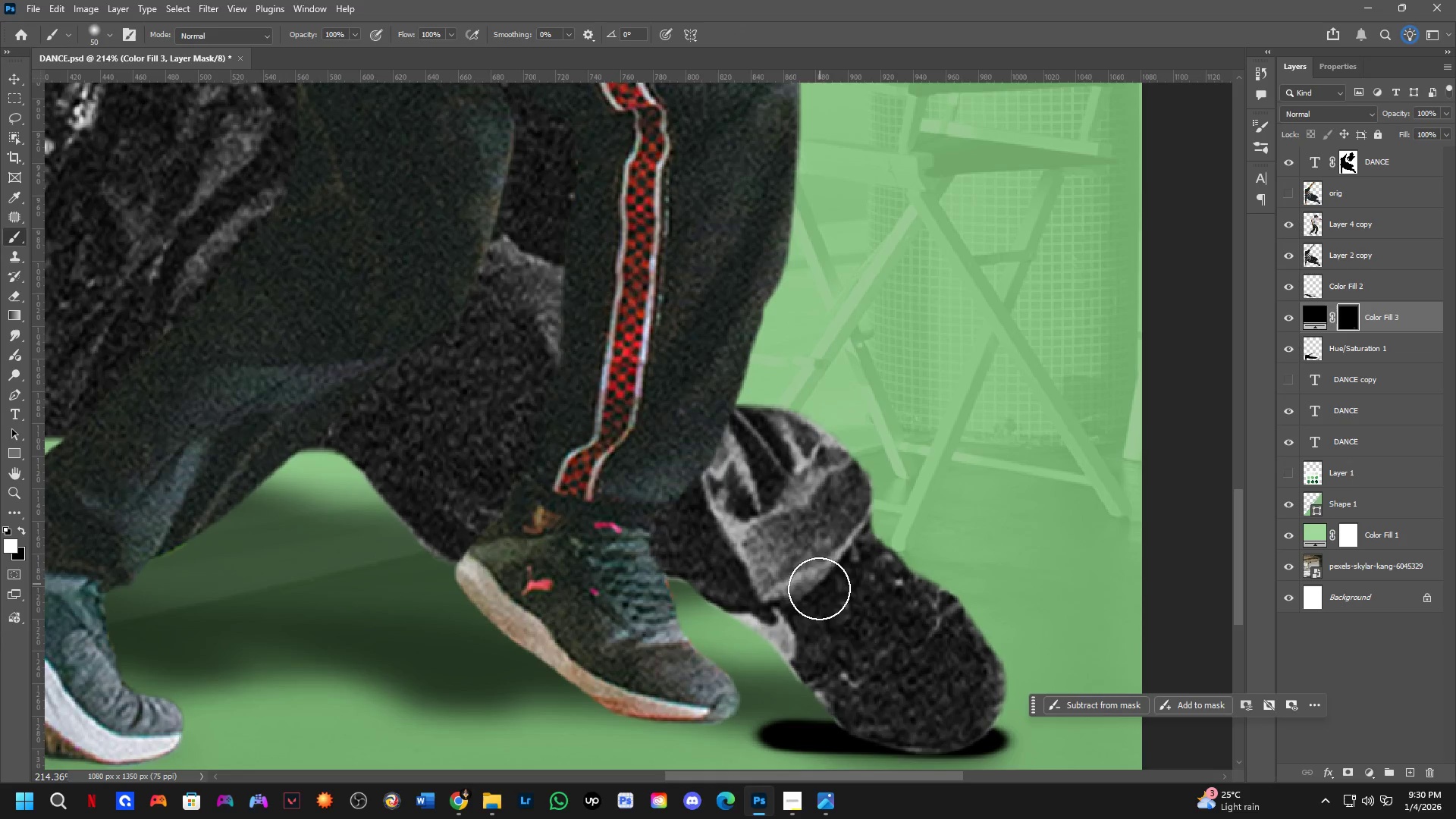 
scroll: coordinate [845, 635], scroll_direction: up, amount: 7.0
 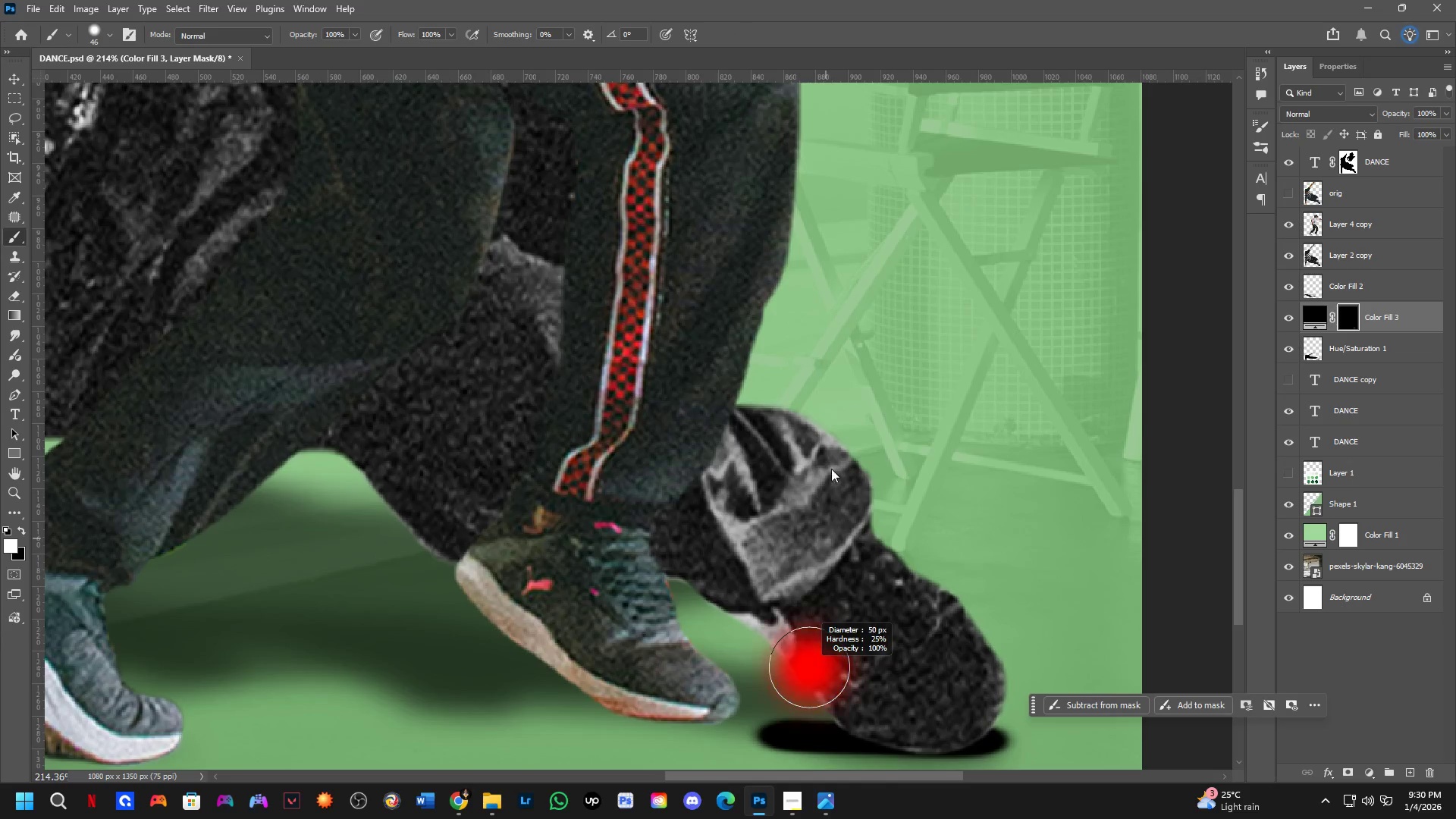 
hold_key(key=Space, duration=0.45)
 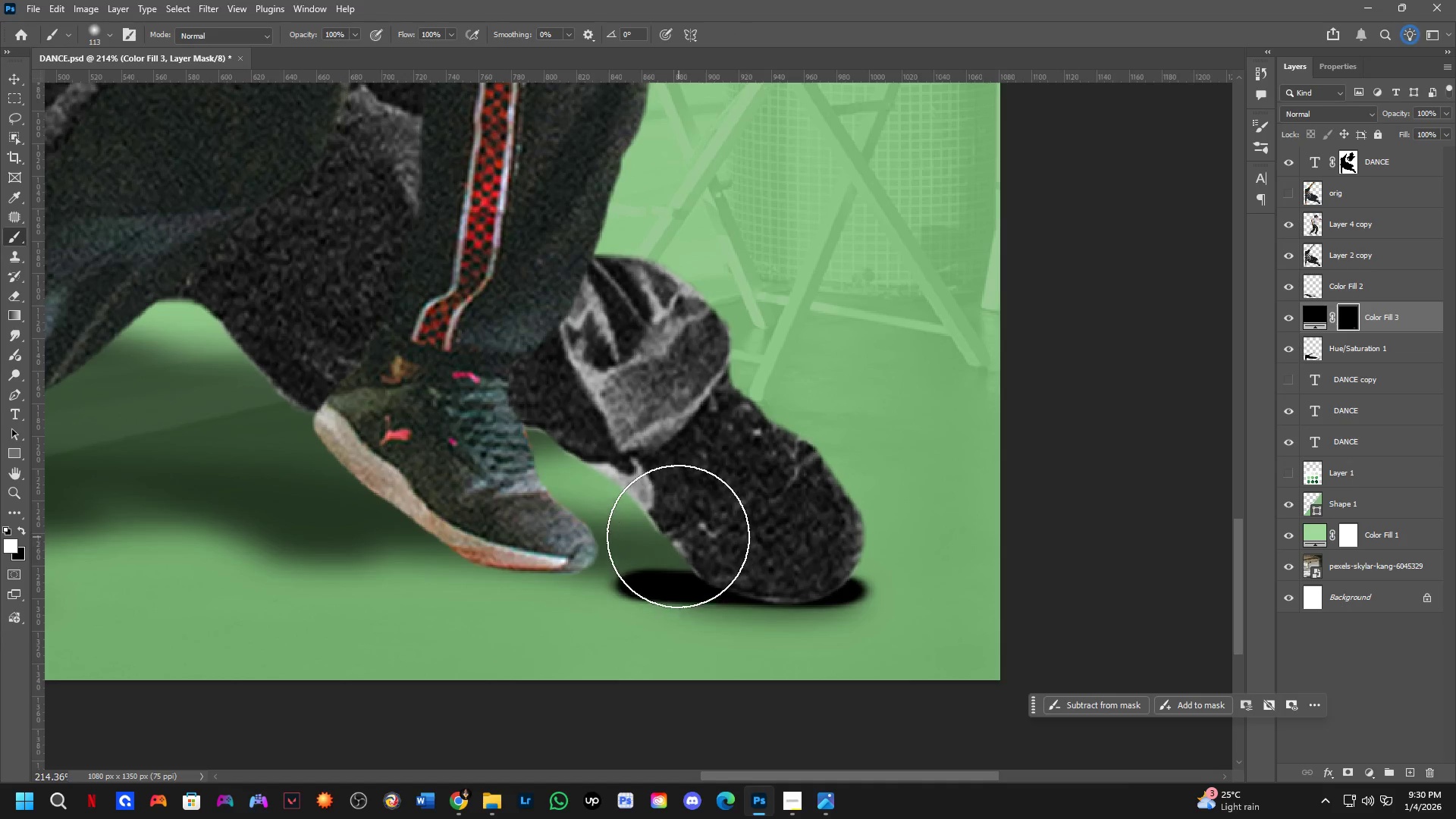 
left_click_drag(start_coordinate=[796, 641], to_coordinate=[654, 491])
 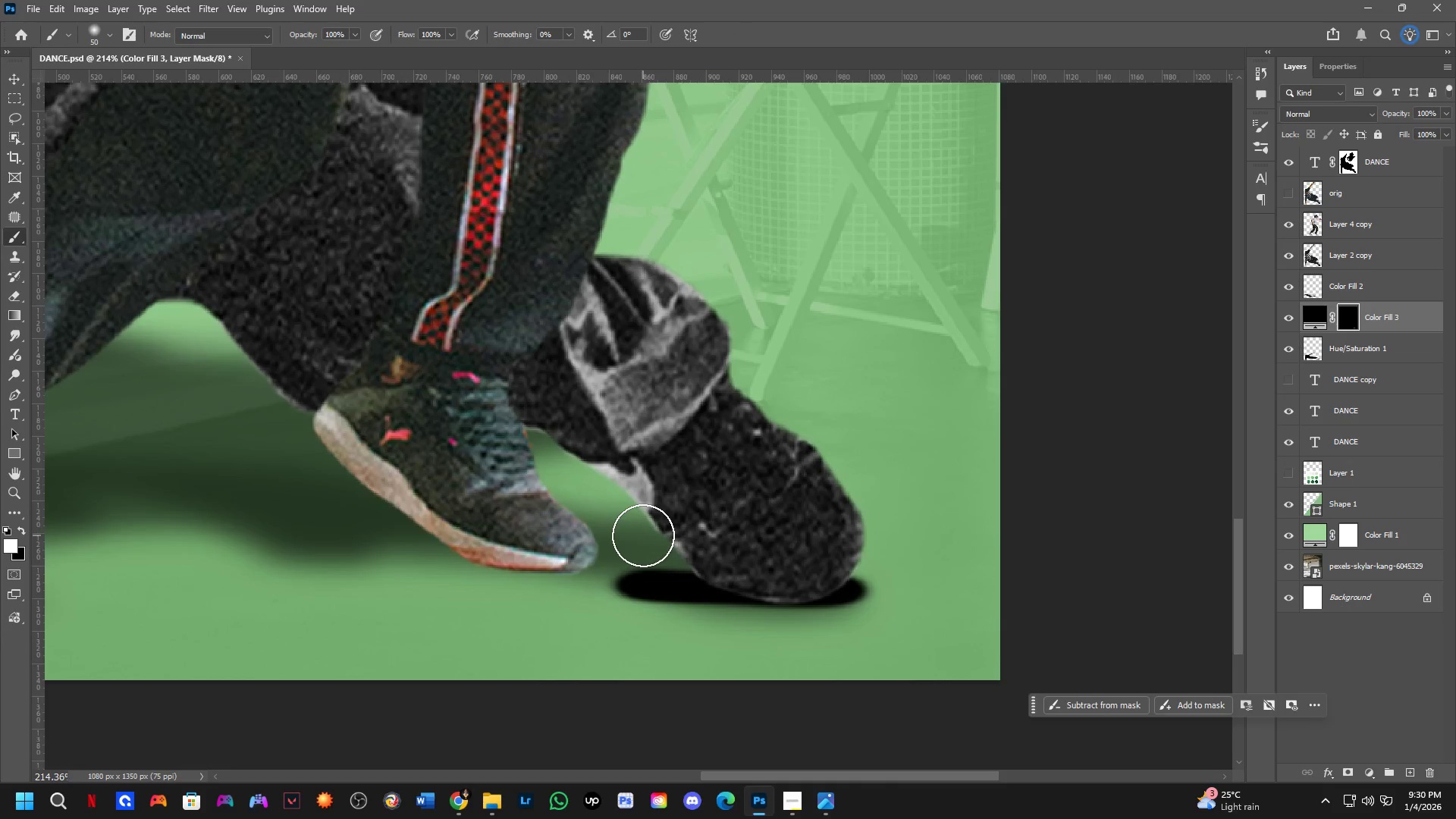 
key(Alt+AltLeft)
 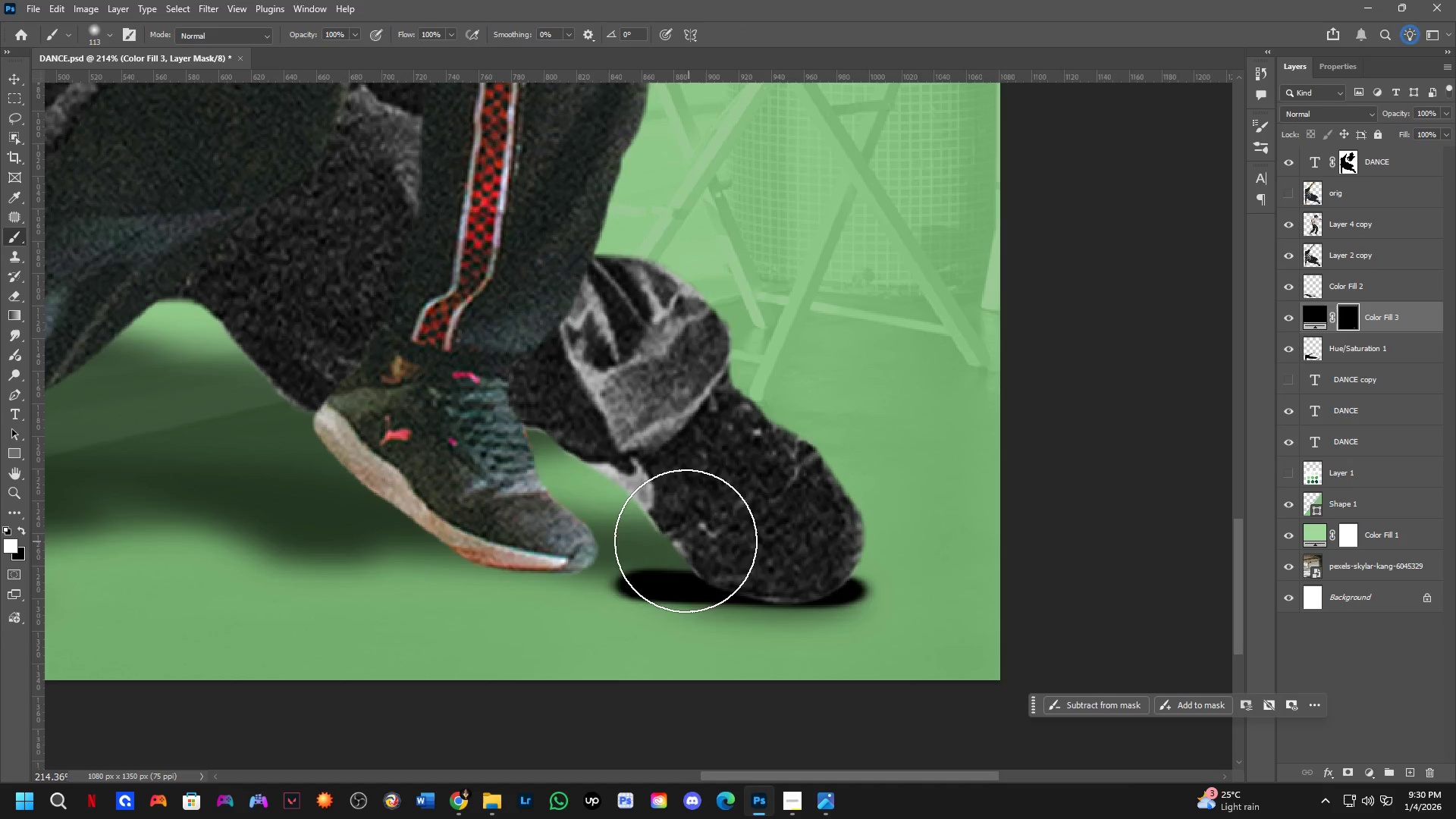 
left_click_drag(start_coordinate=[672, 532], to_coordinate=[647, 525])
 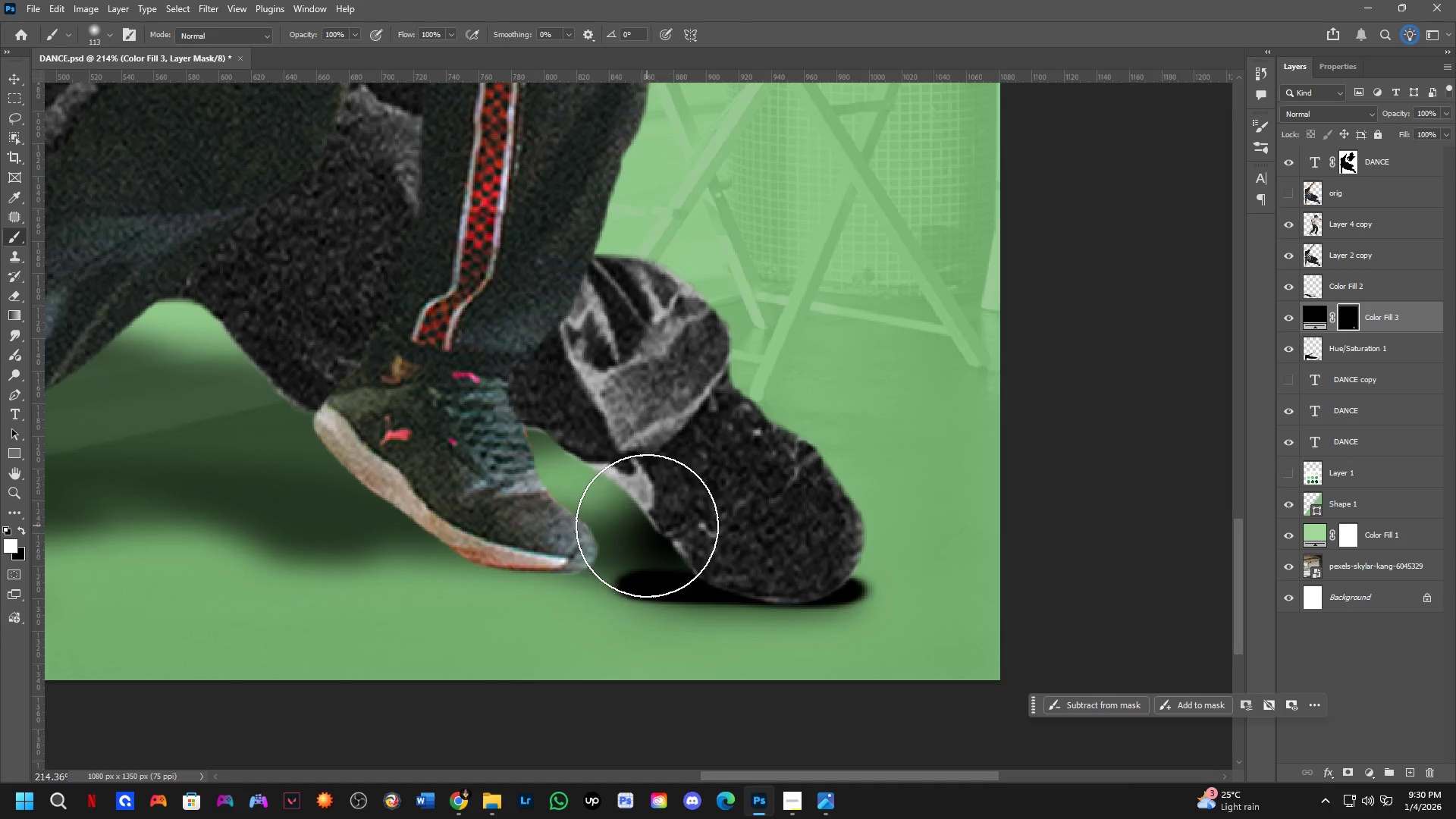 
key(Control+ControlLeft)
 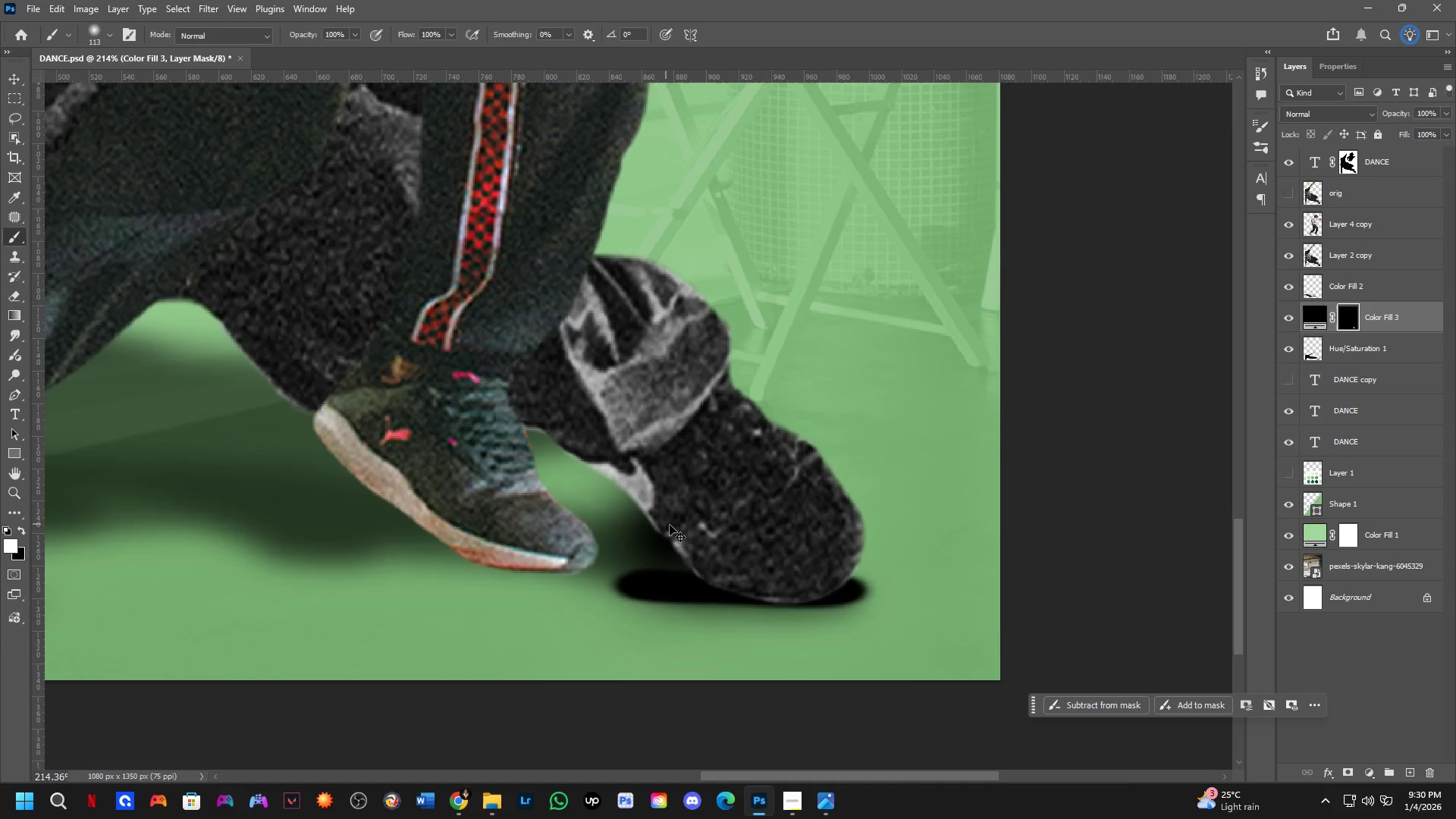 
key(Control+Z)
 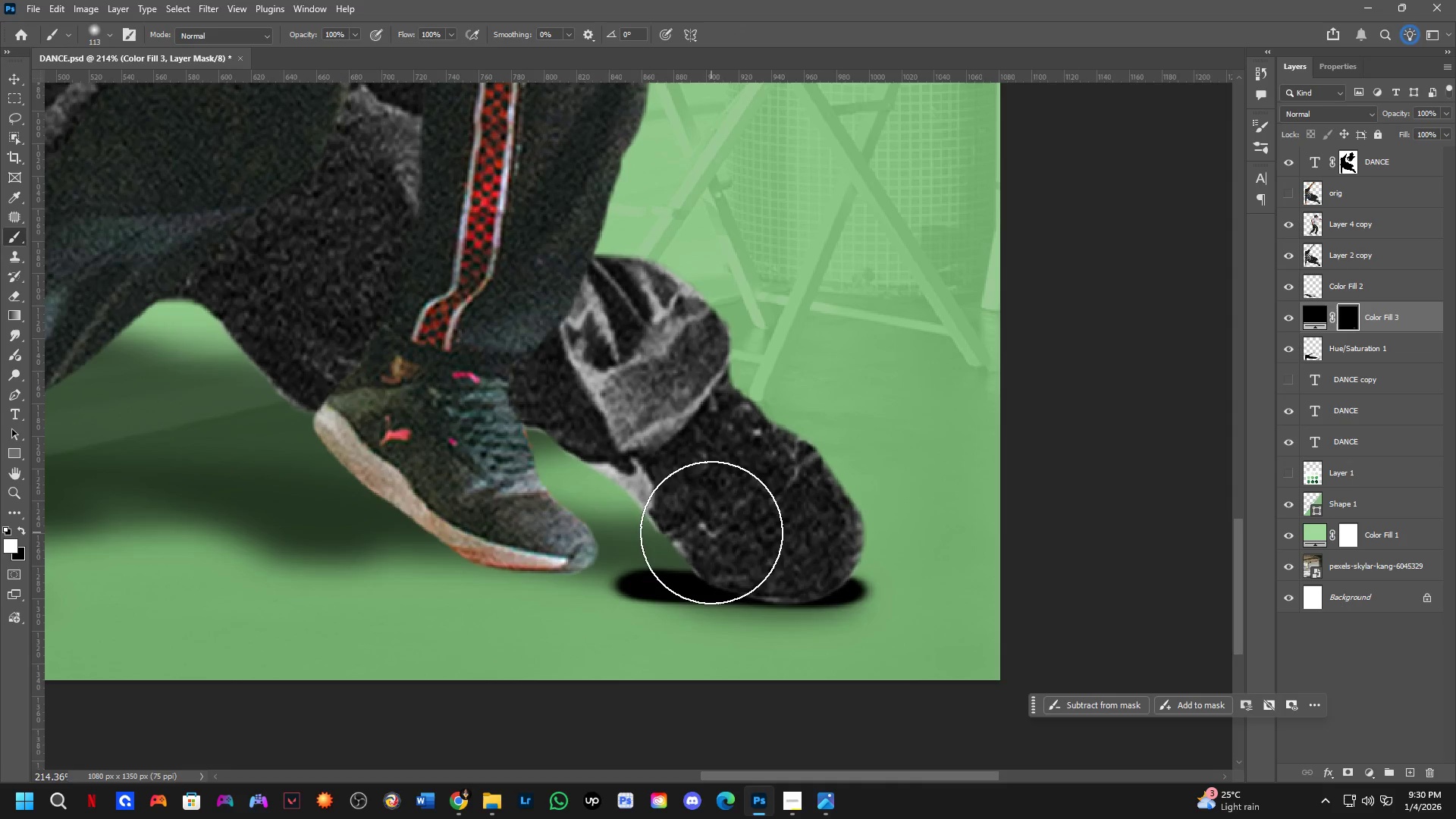 
key(X)
 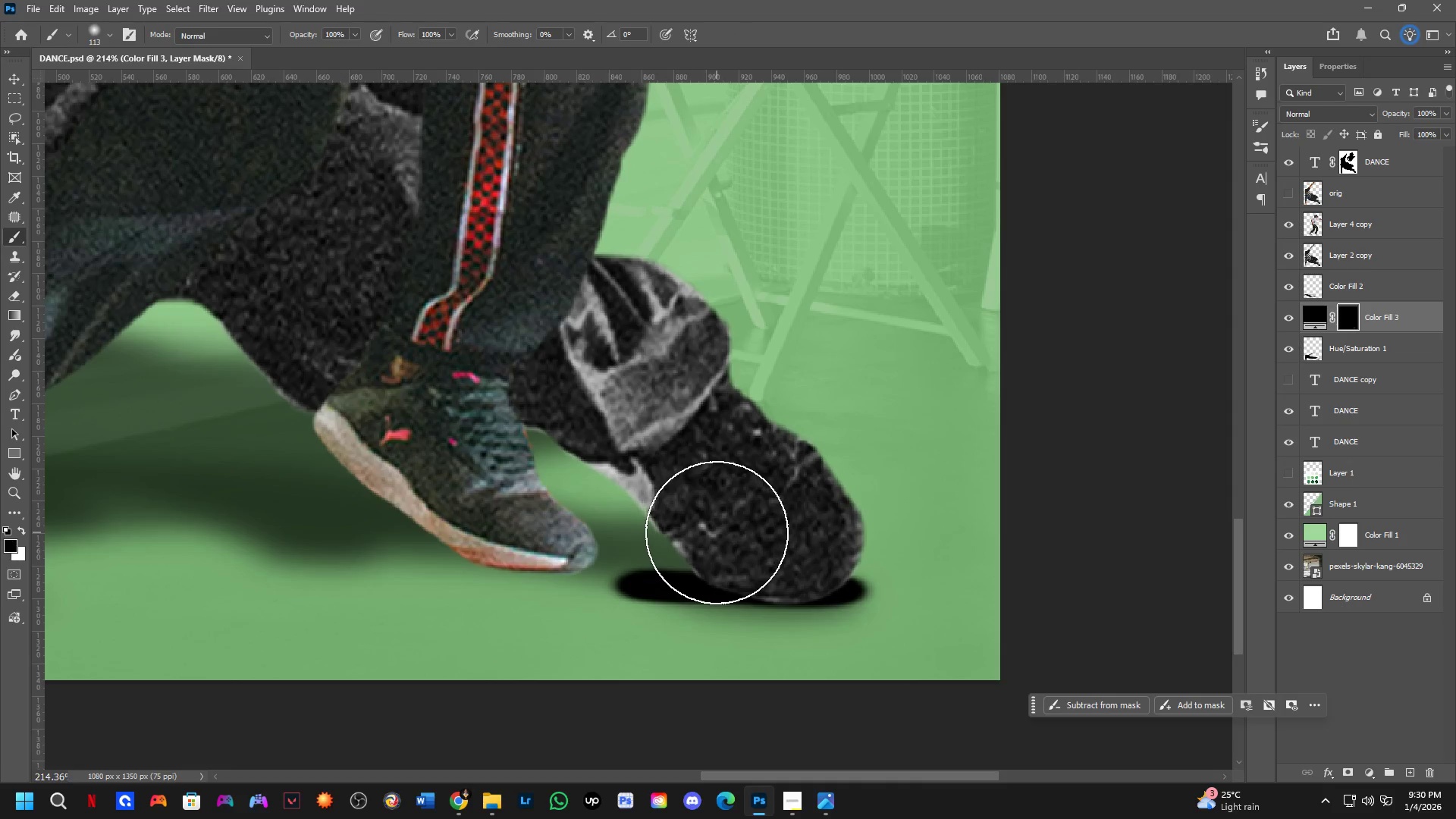 
left_click_drag(start_coordinate=[708, 529], to_coordinate=[648, 497])
 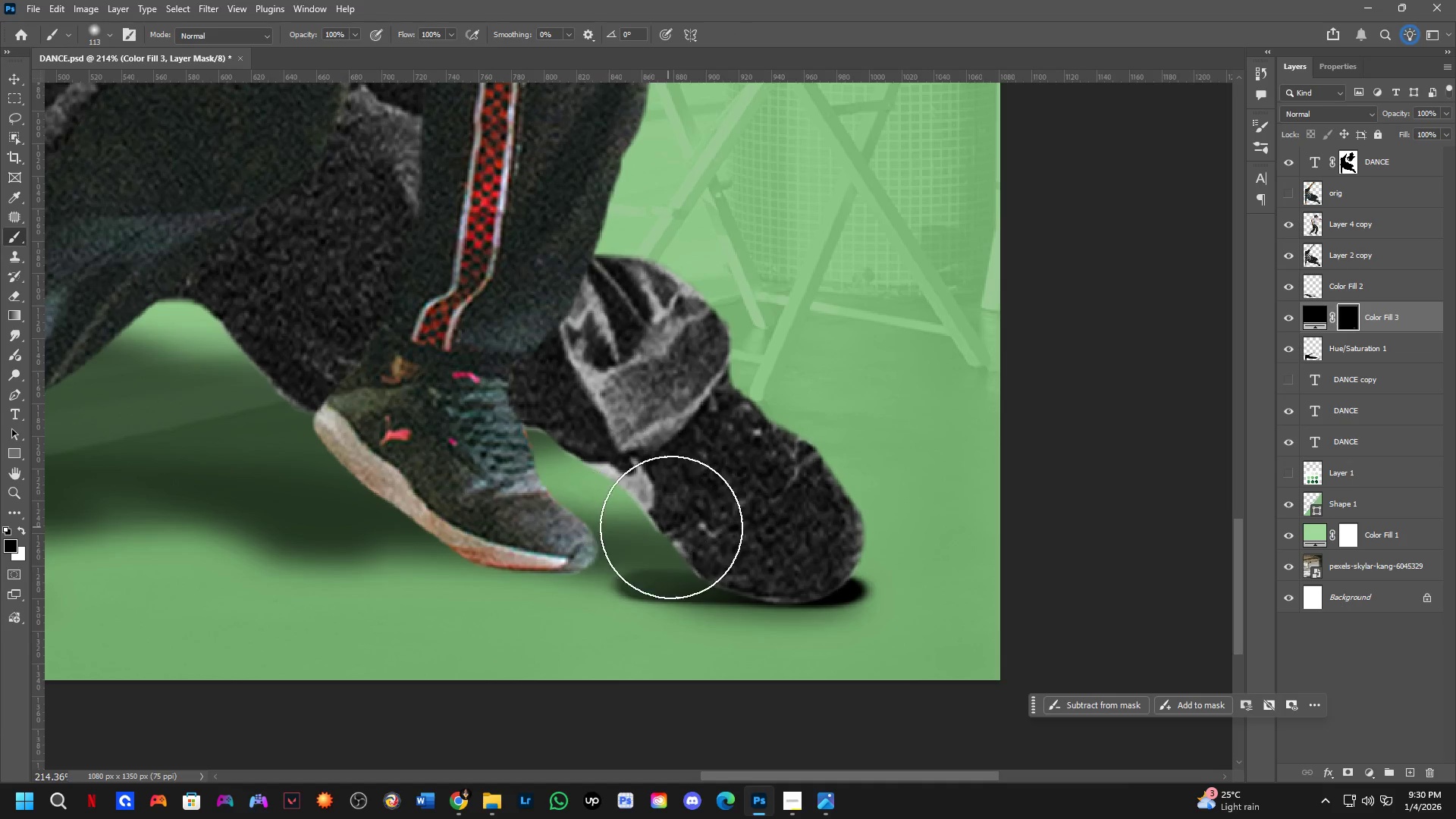 
key(Alt+AltLeft)
 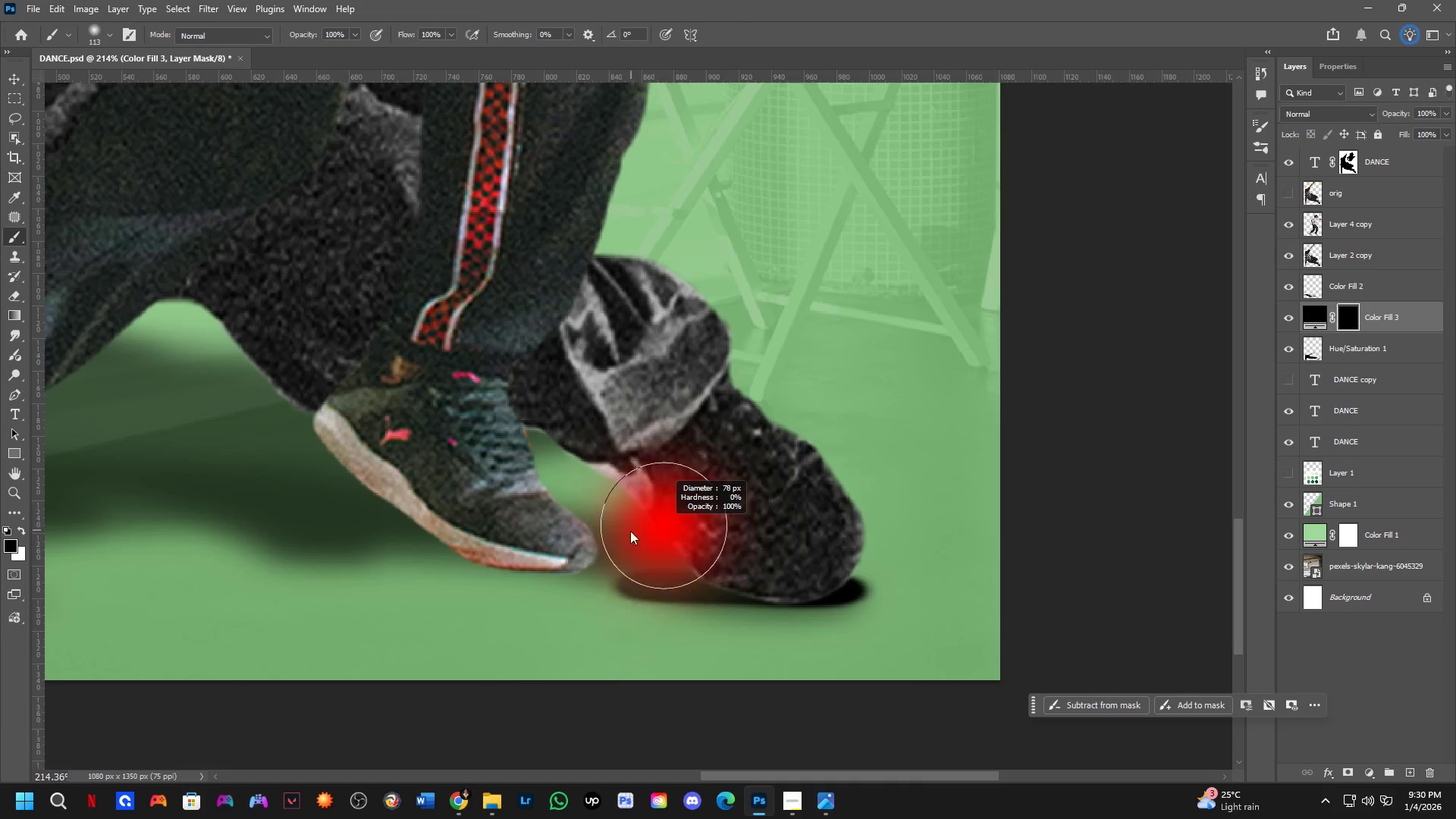 
key(Alt+AltLeft)
 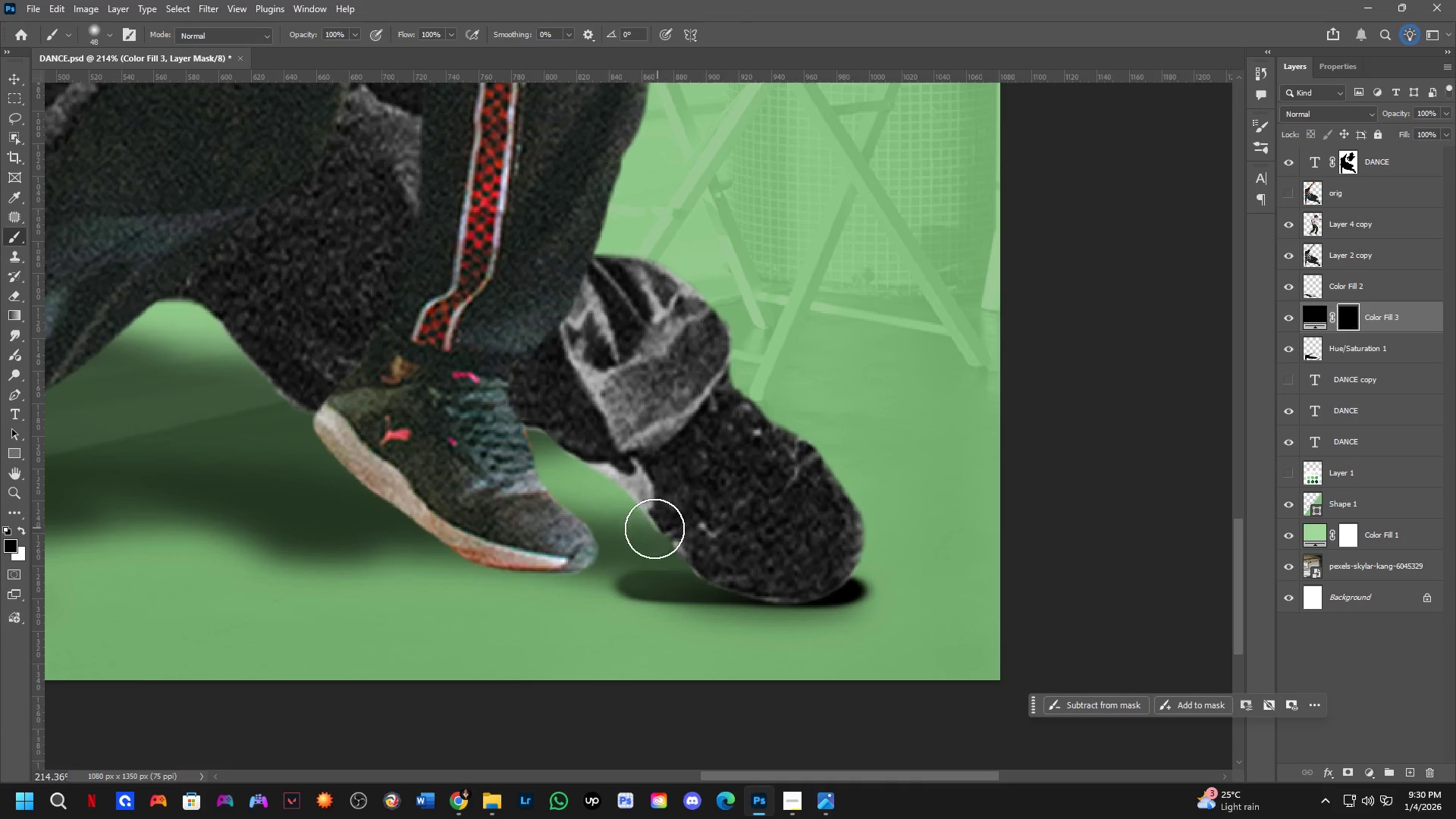 
left_click_drag(start_coordinate=[622, 544], to_coordinate=[824, 662])
 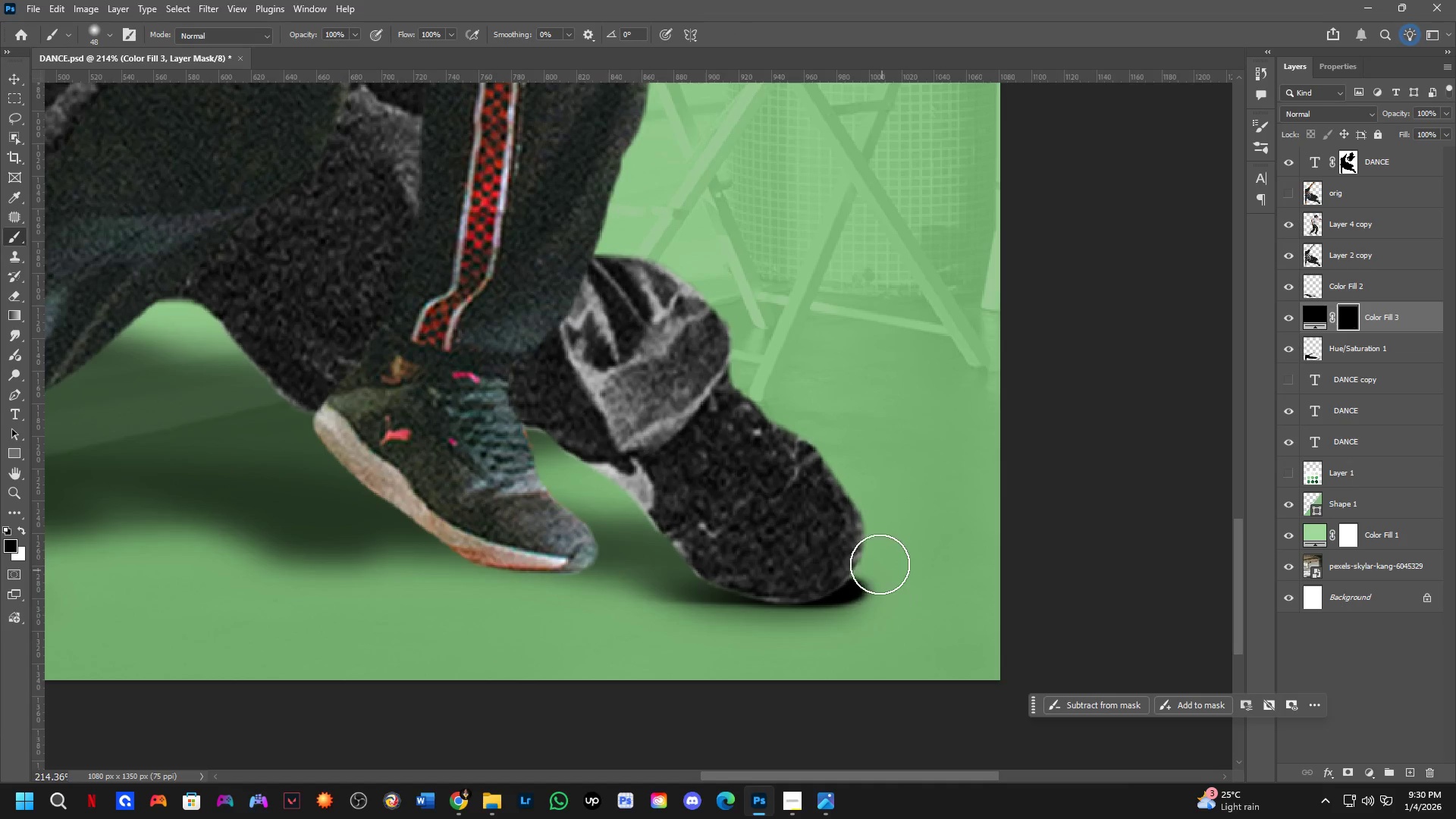 
left_click_drag(start_coordinate=[877, 560], to_coordinate=[765, 566])
 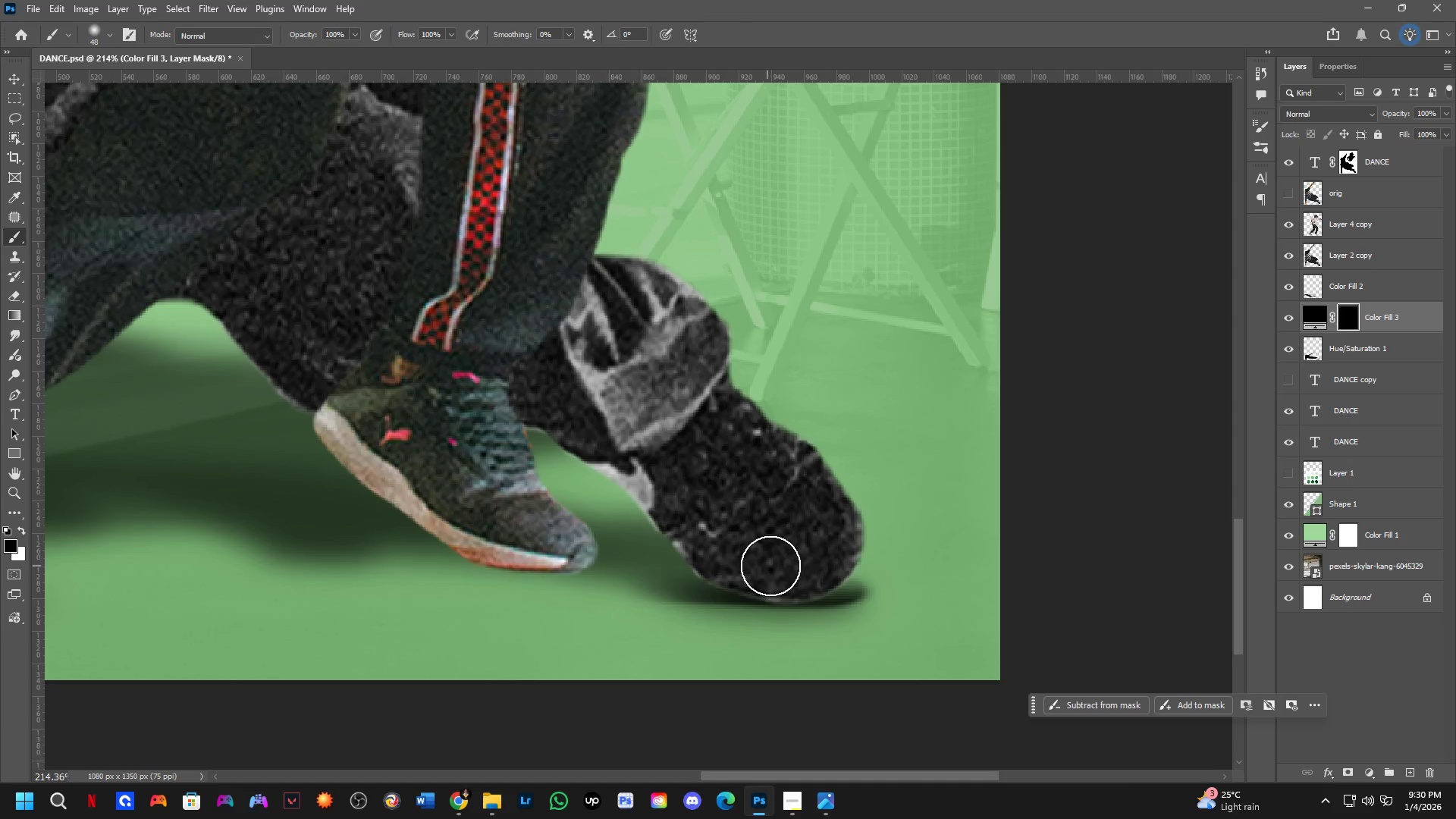 
hold_key(key=Space, duration=0.64)
 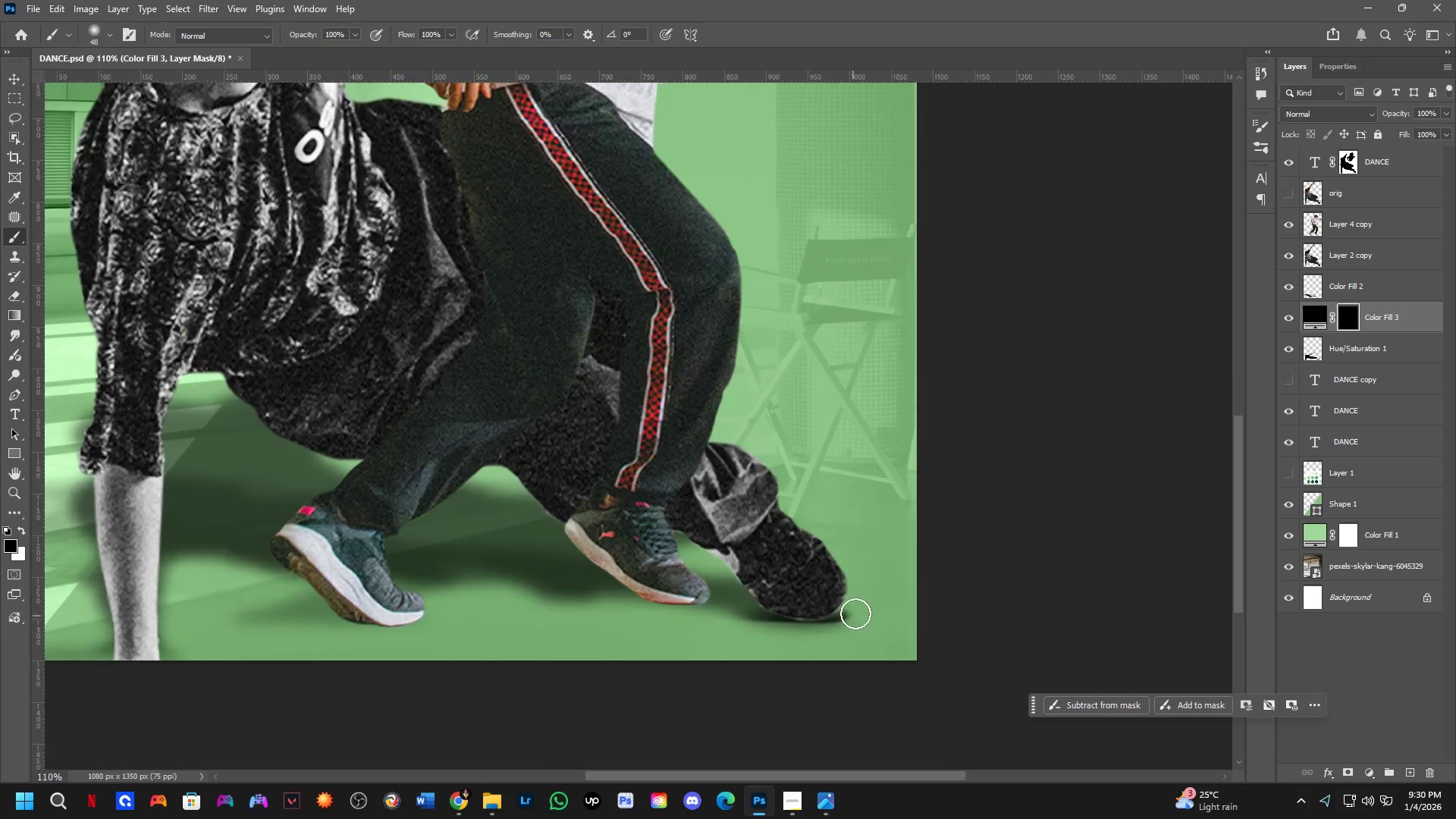 
left_click_drag(start_coordinate=[824, 633], to_coordinate=[830, 640])
 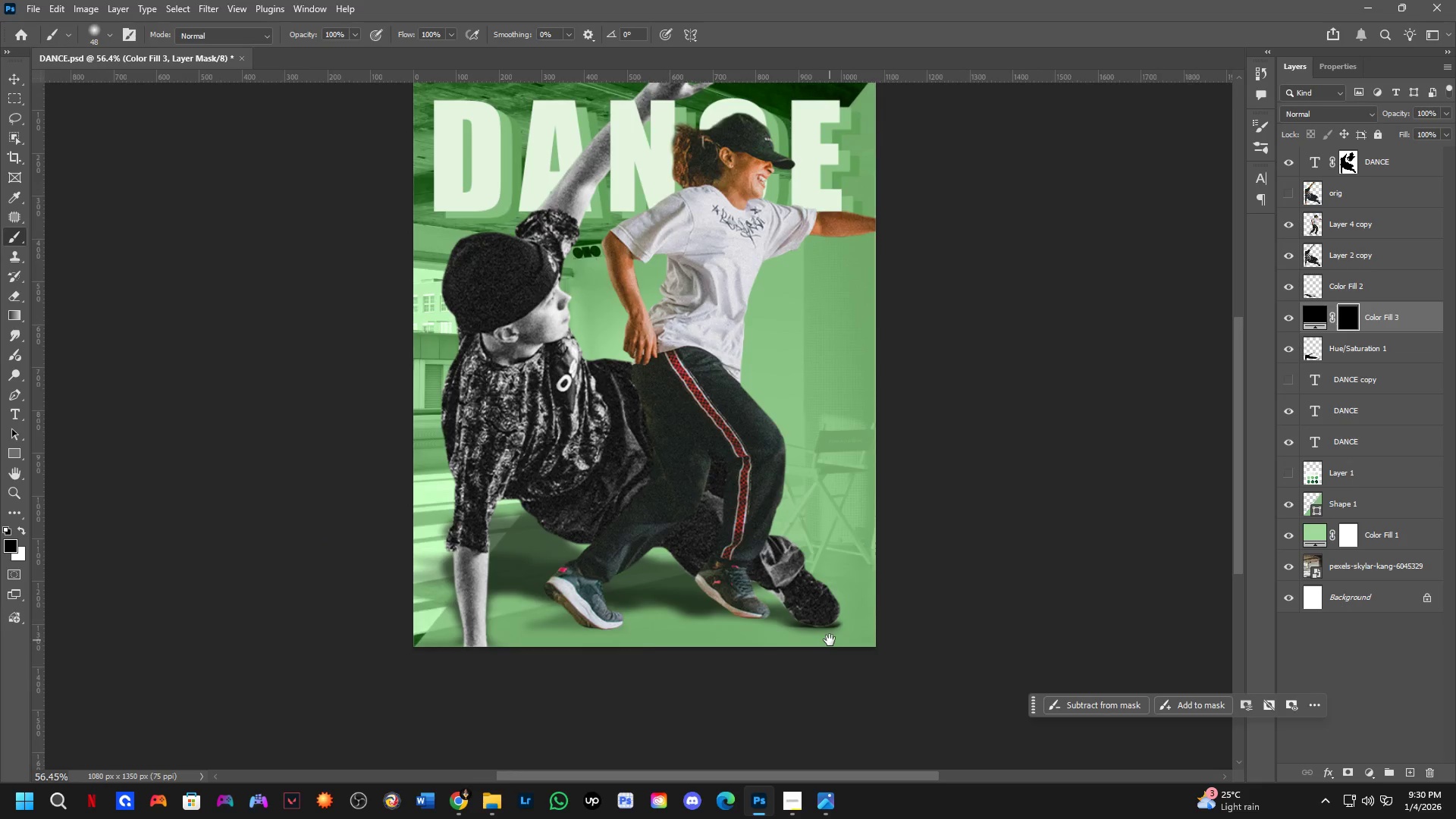 
scroll: coordinate [826, 632], scroll_direction: down, amount: 14.0
 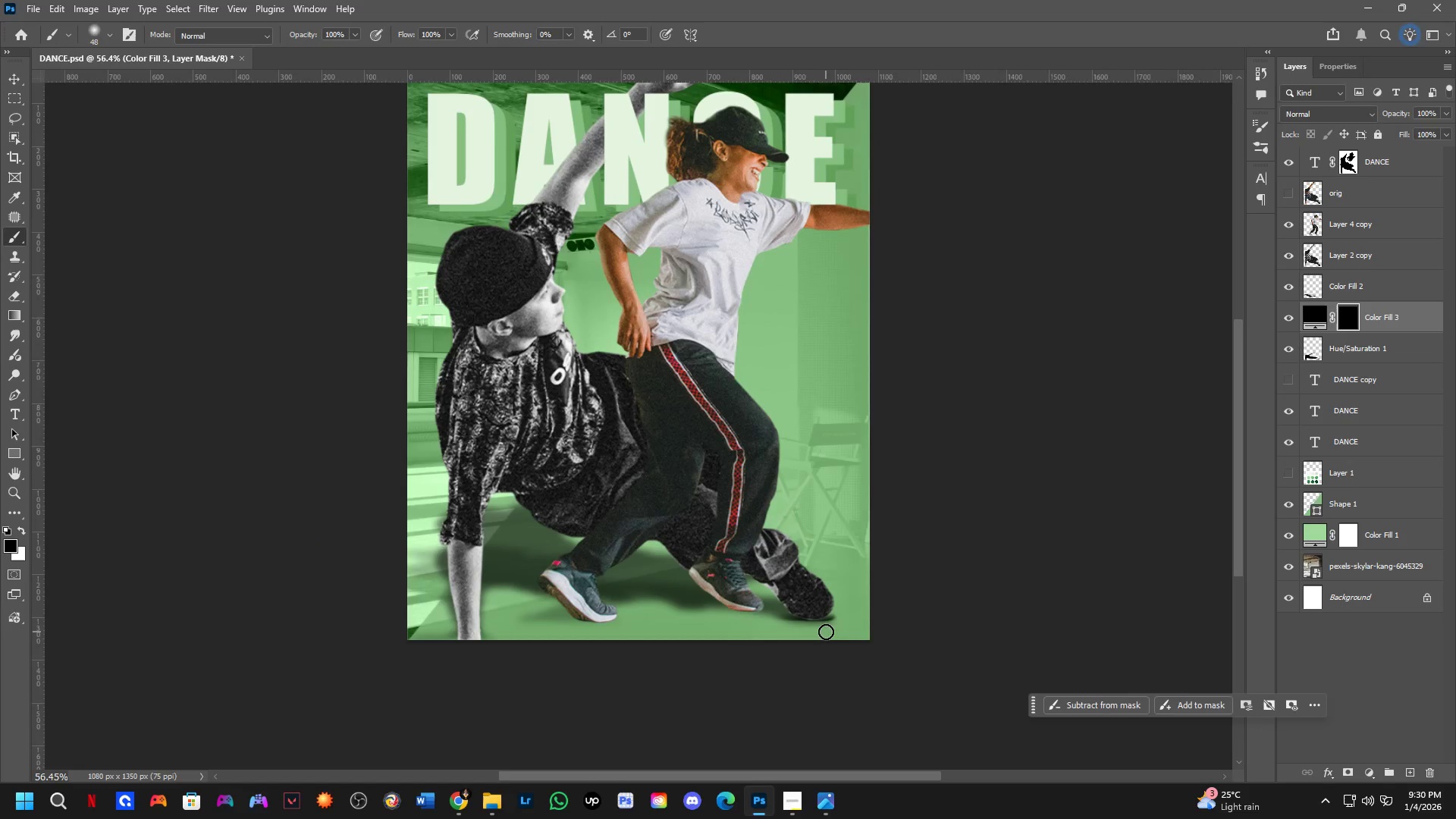 
left_click_drag(start_coordinate=[861, 604], to_coordinate=[846, 623])
 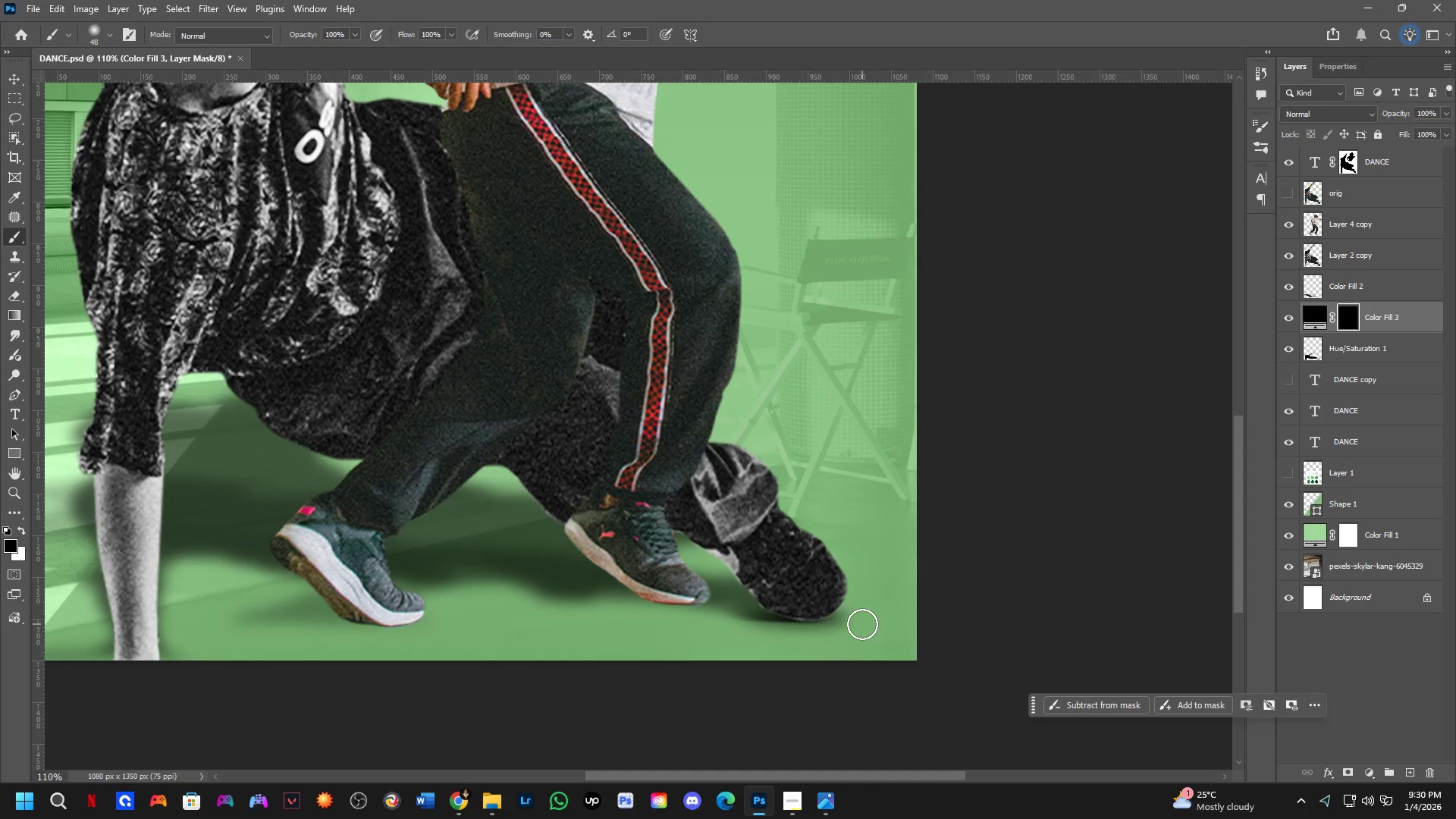 
scroll: coordinate [833, 628], scroll_direction: up, amount: 7.0
 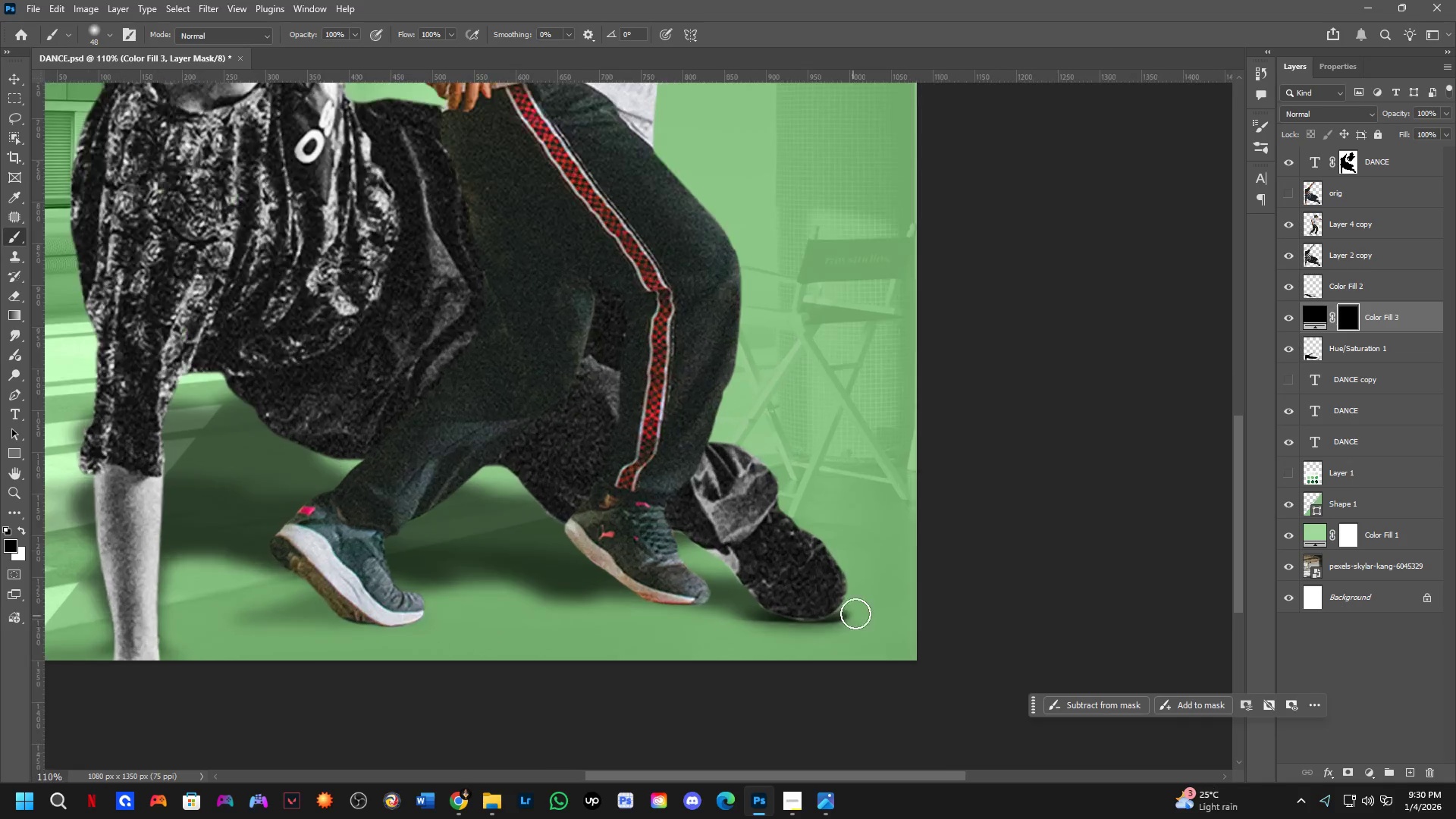 
key(Control+ControlLeft)
 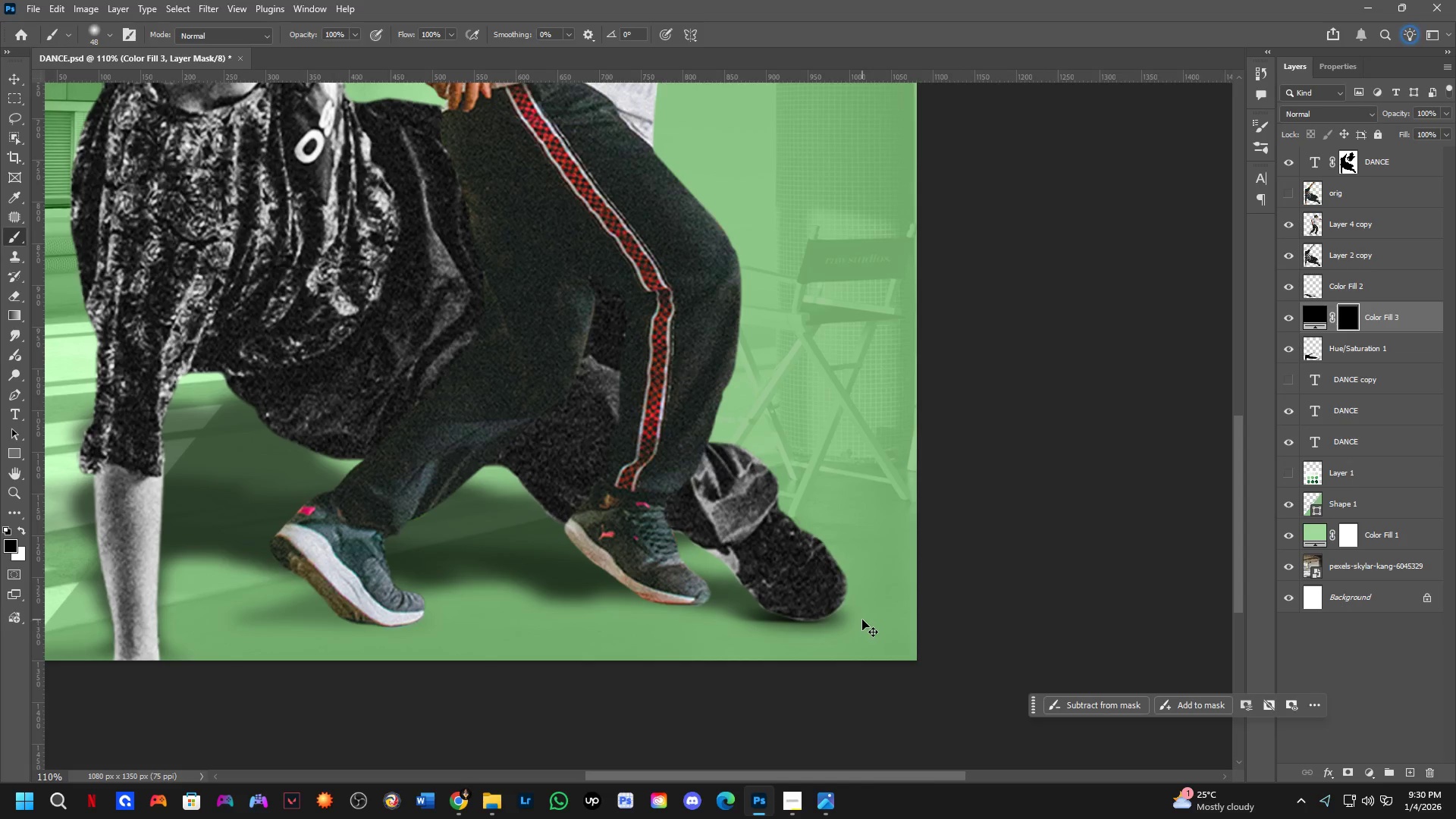 
key(Control+Z)
 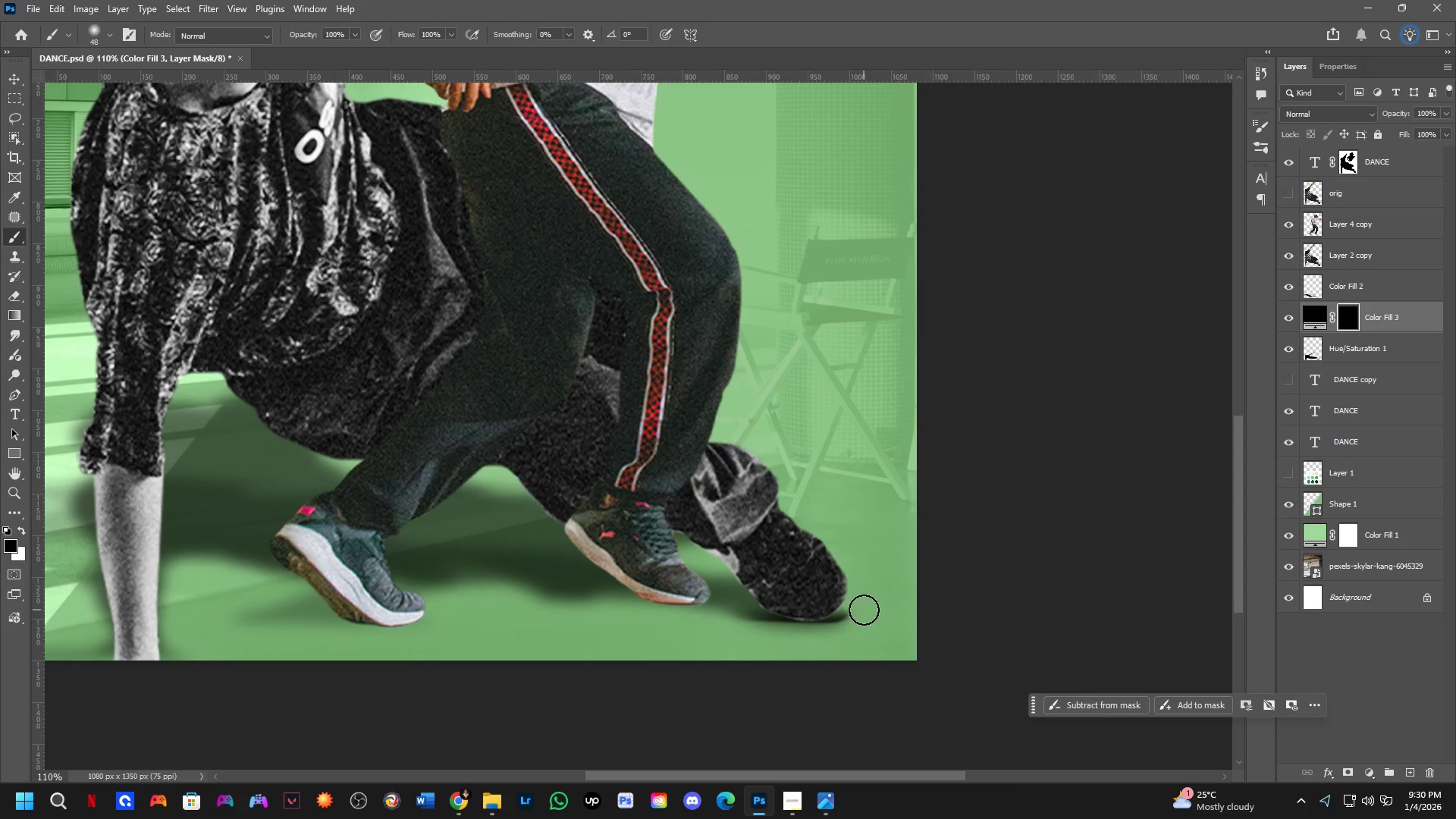 
left_click_drag(start_coordinate=[864, 610], to_coordinate=[808, 654])
 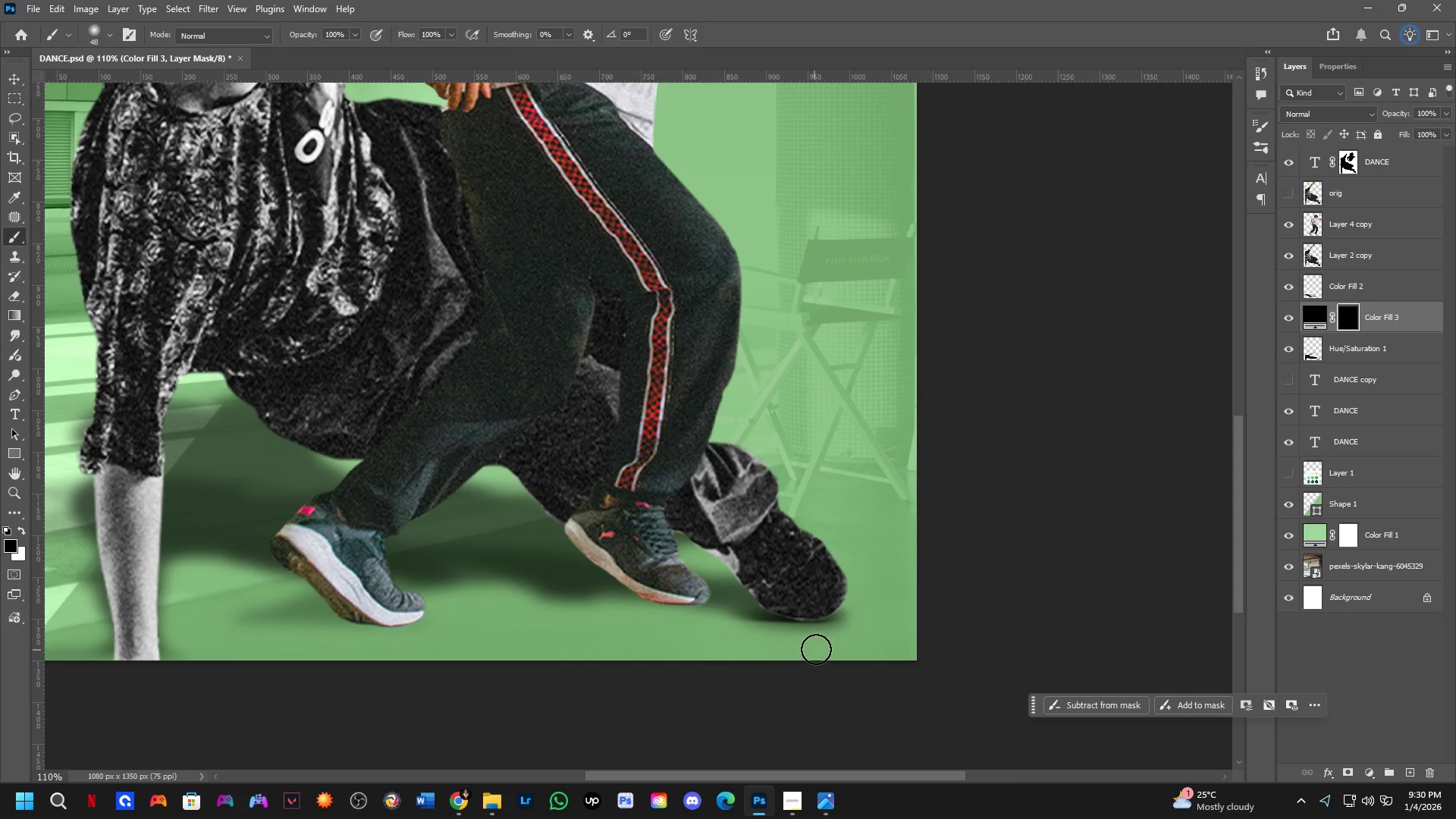 
left_click_drag(start_coordinate=[817, 648], to_coordinate=[820, 605])
 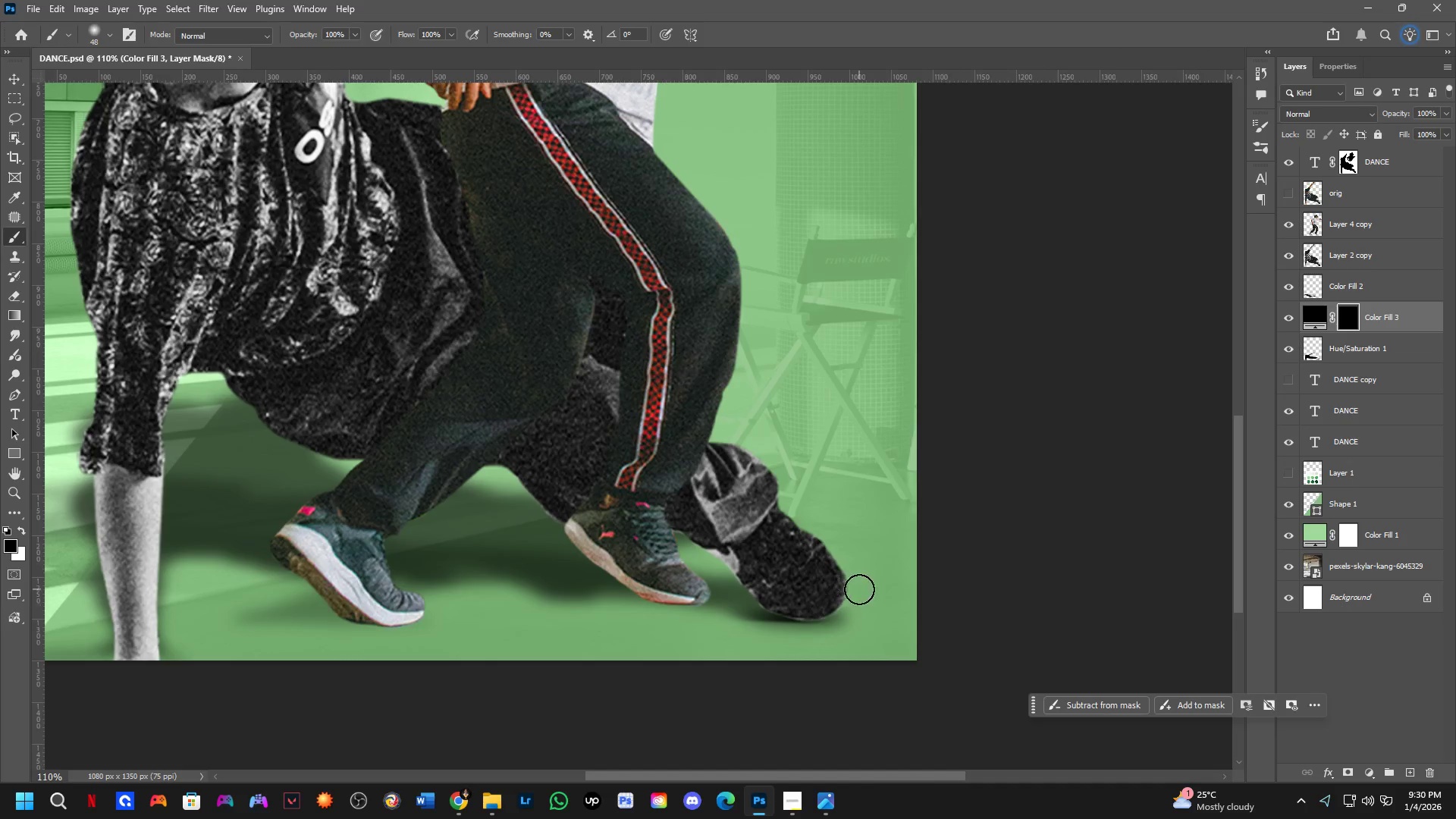 
hold_key(key=Space, duration=0.45)
 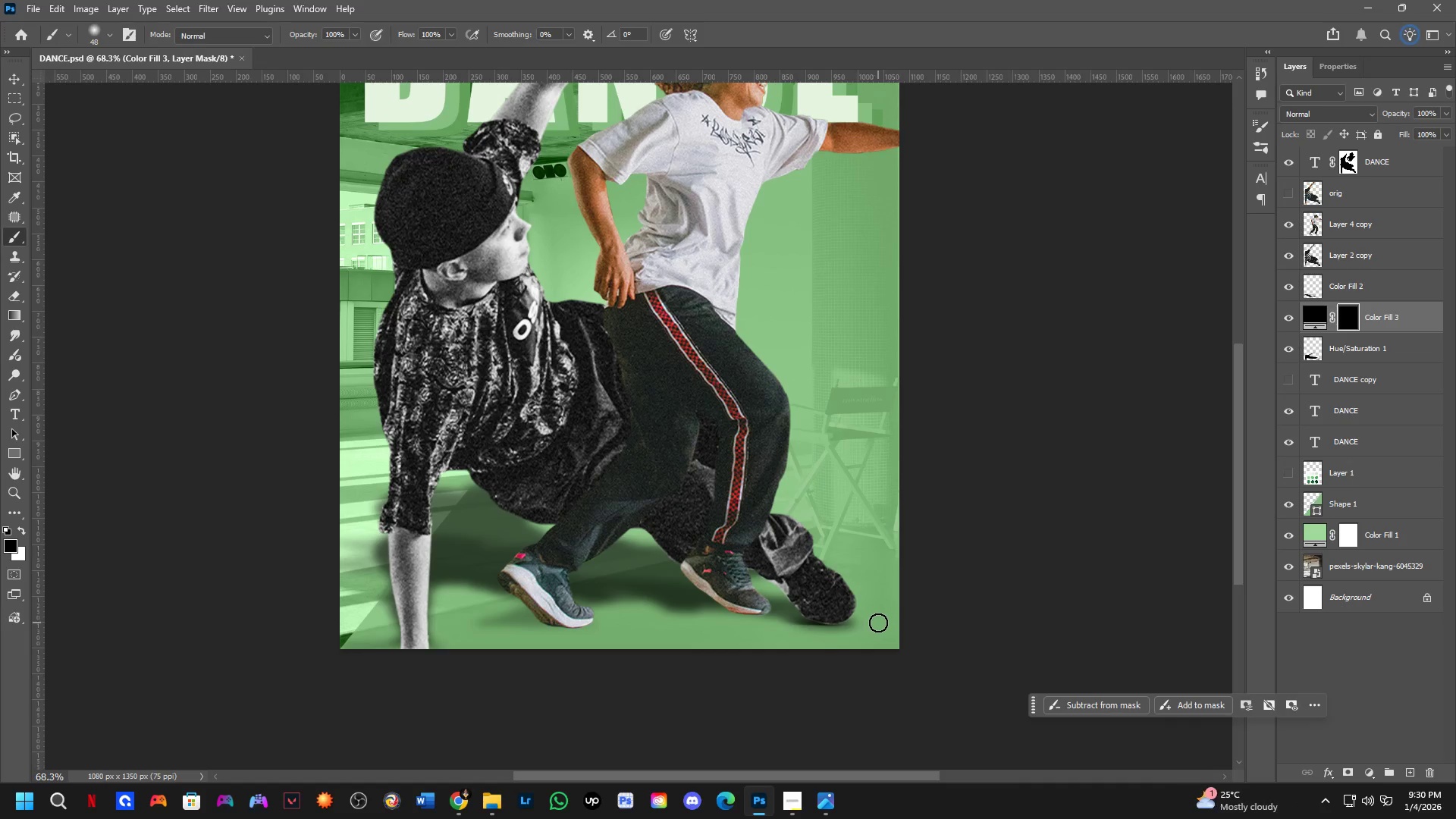 
scroll: coordinate [859, 589], scroll_direction: down, amount: 5.0
 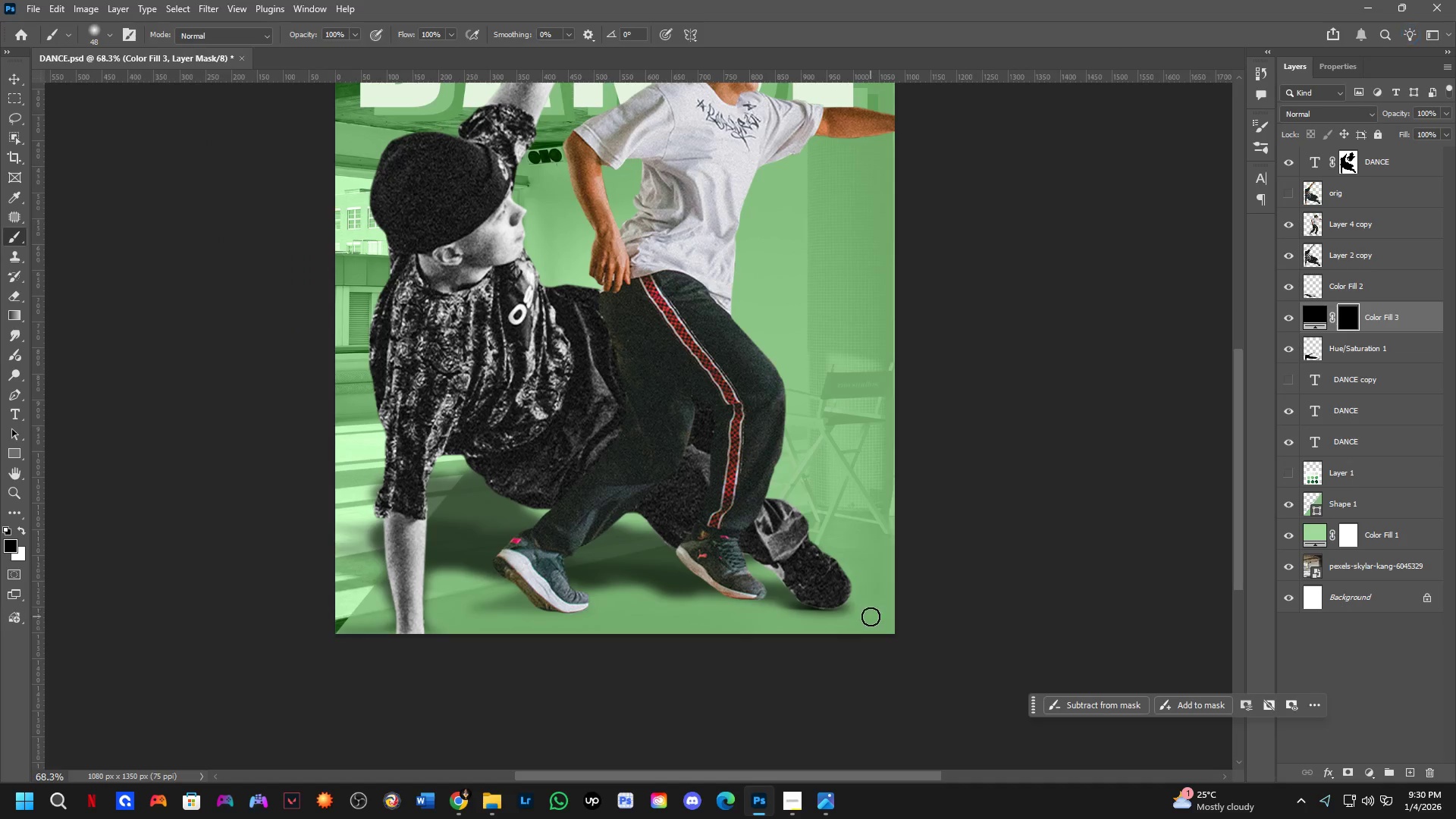 
left_click_drag(start_coordinate=[869, 611], to_coordinate=[874, 626])
 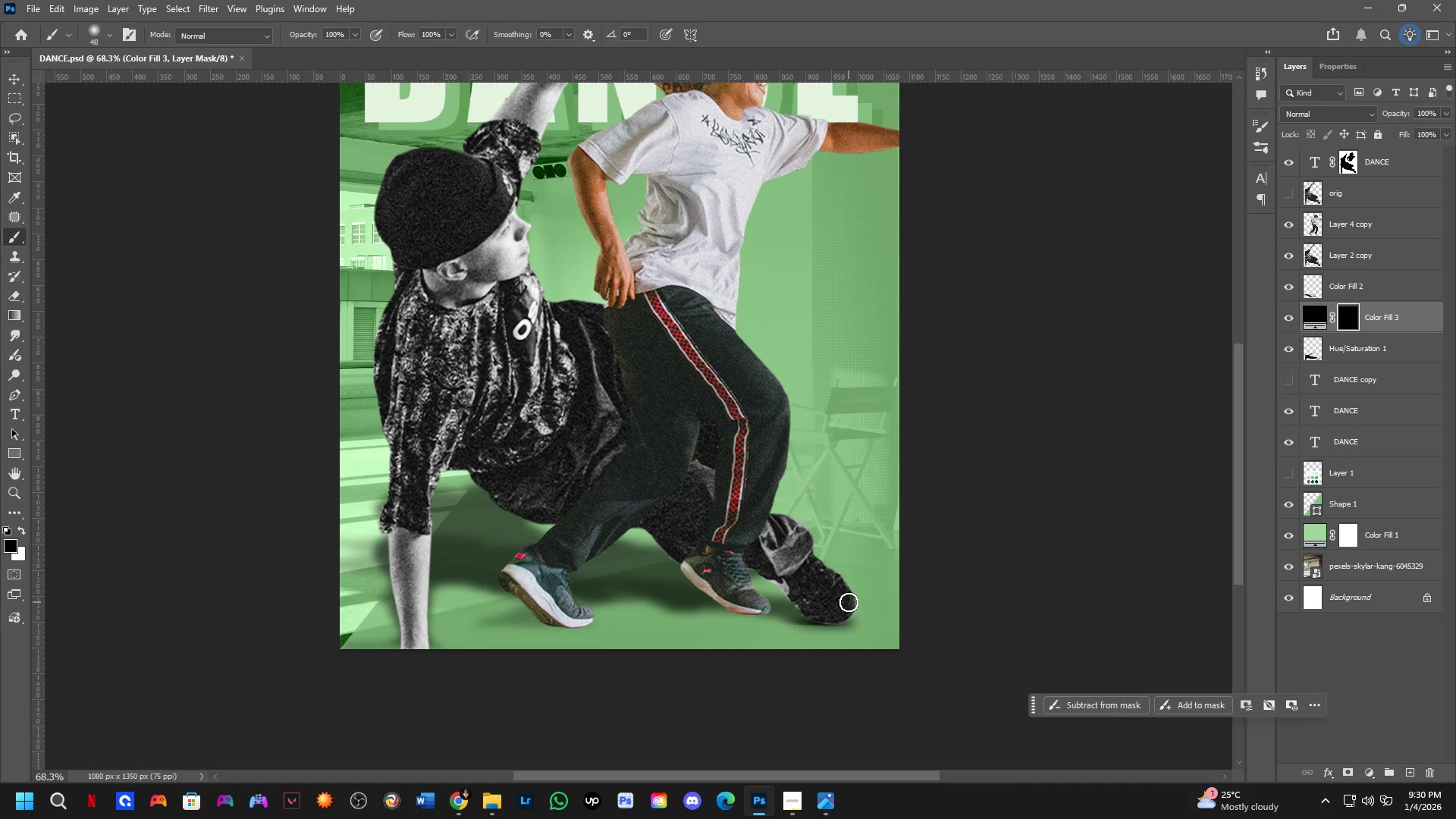 
wait(8.61)
 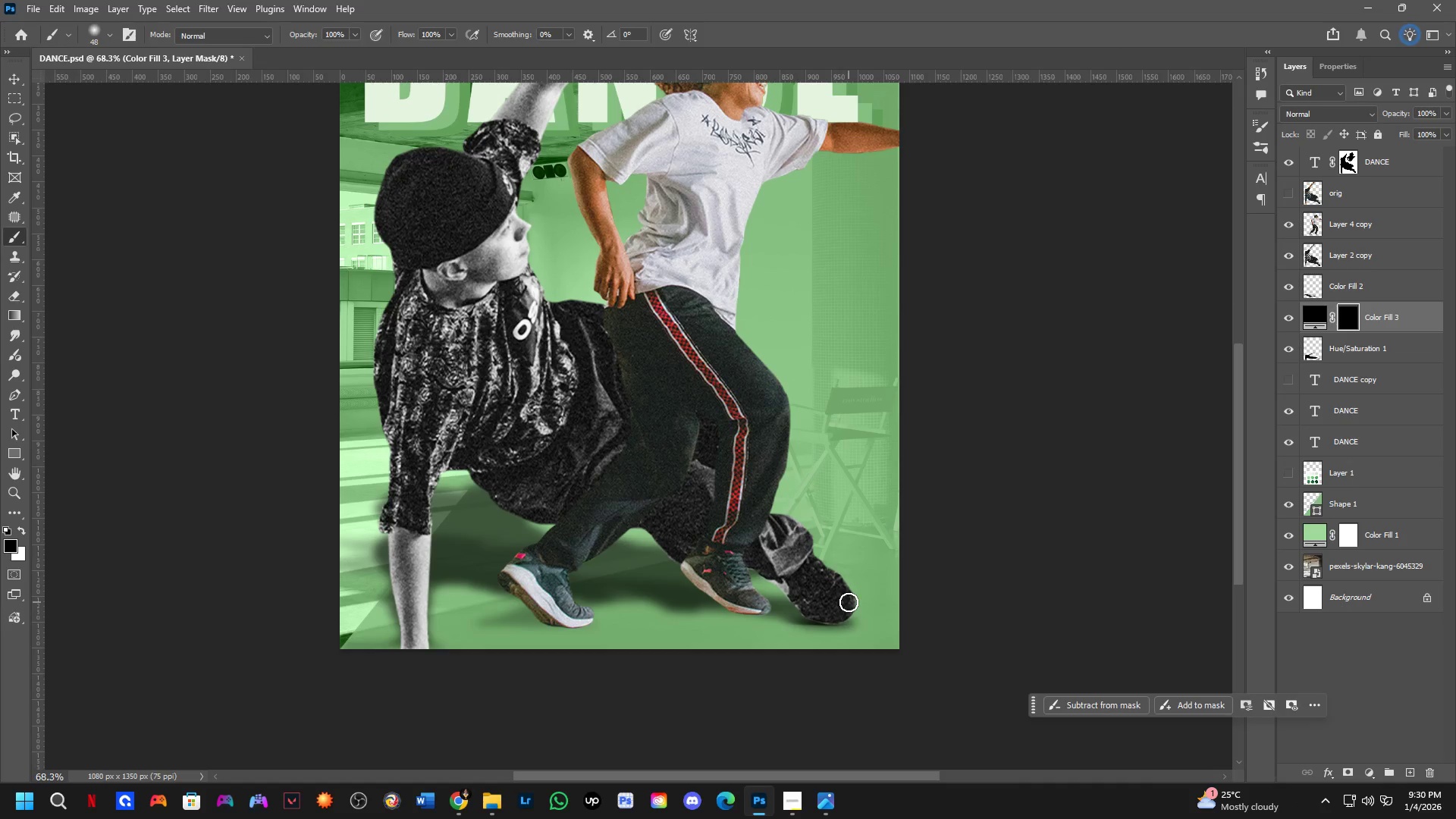 
scroll: coordinate [388, 597], scroll_direction: up, amount: 4.0
 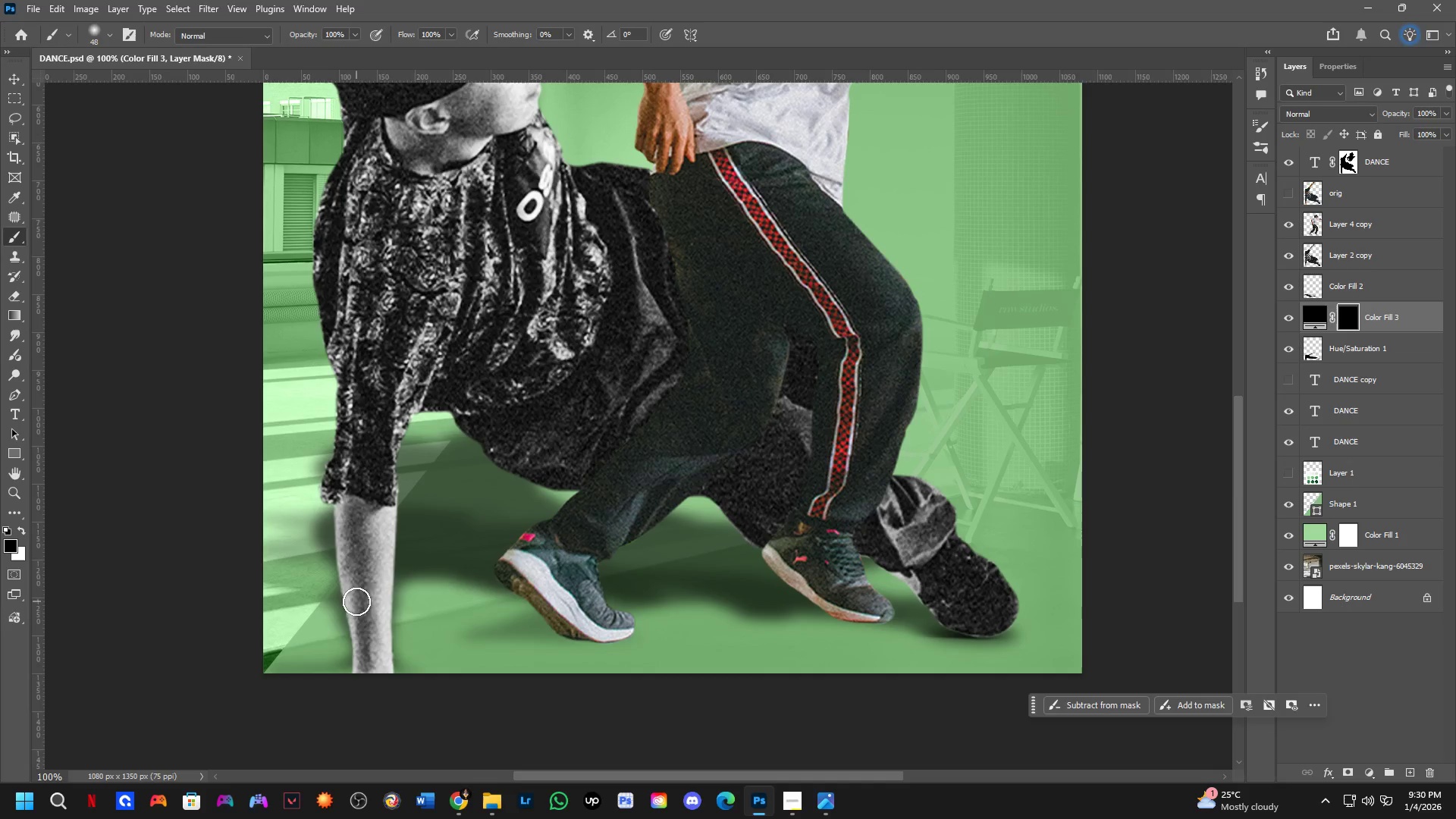 
scroll: coordinate [566, 573], scroll_direction: down, amount: 2.0
 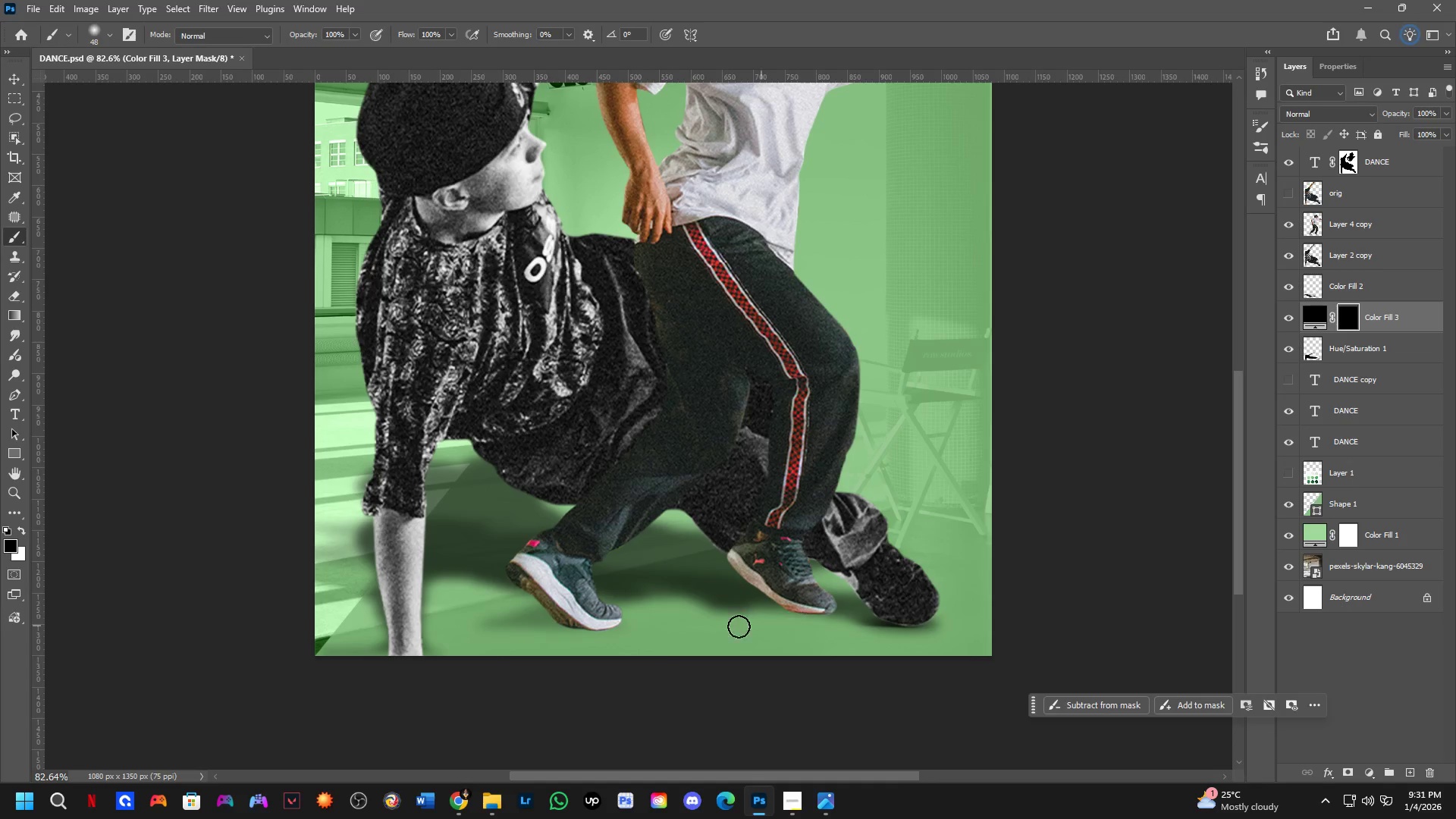 
scroll: coordinate [541, 633], scroll_direction: up, amount: 5.0
 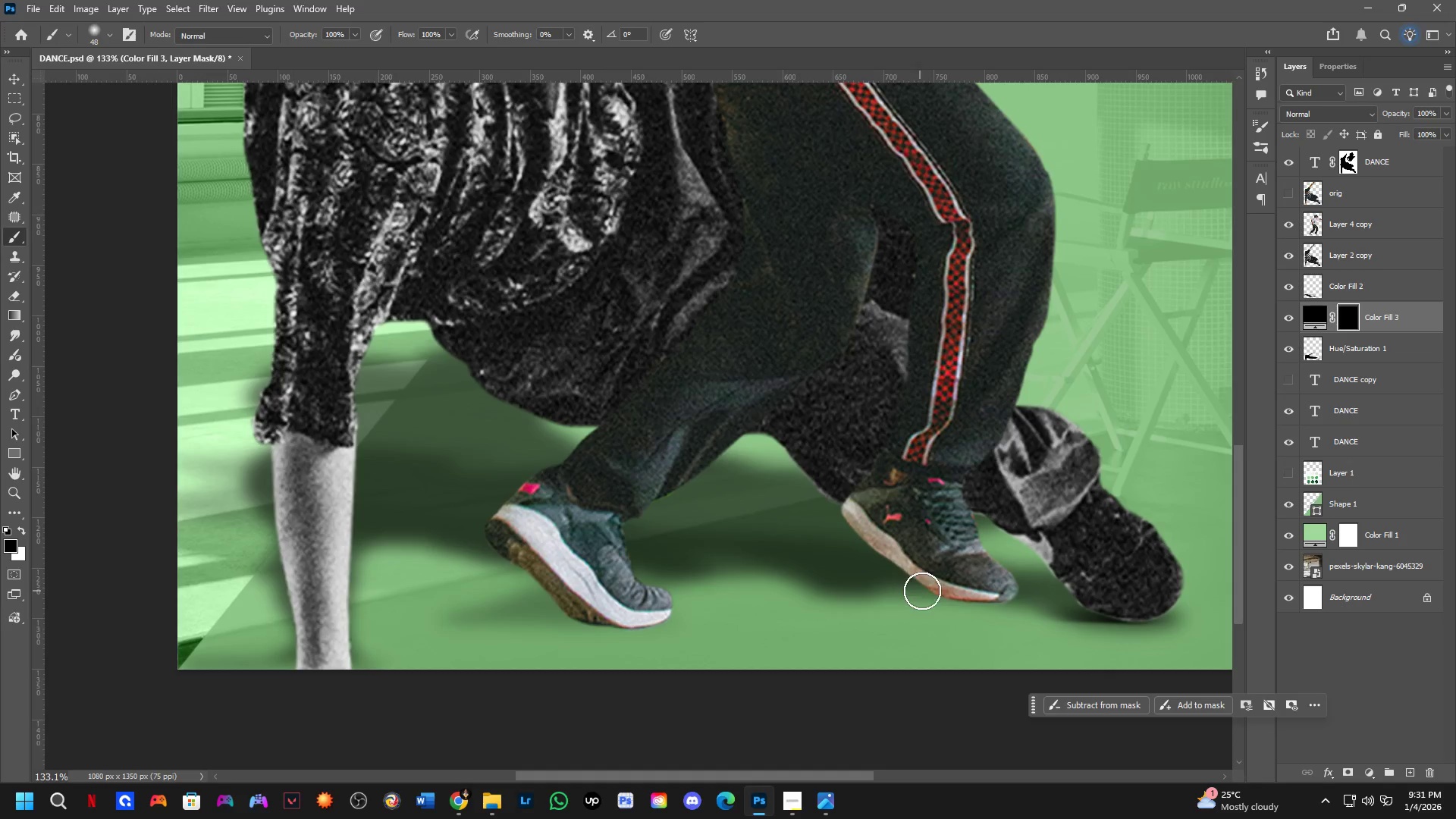 
left_click_drag(start_coordinate=[960, 585], to_coordinate=[977, 593])
 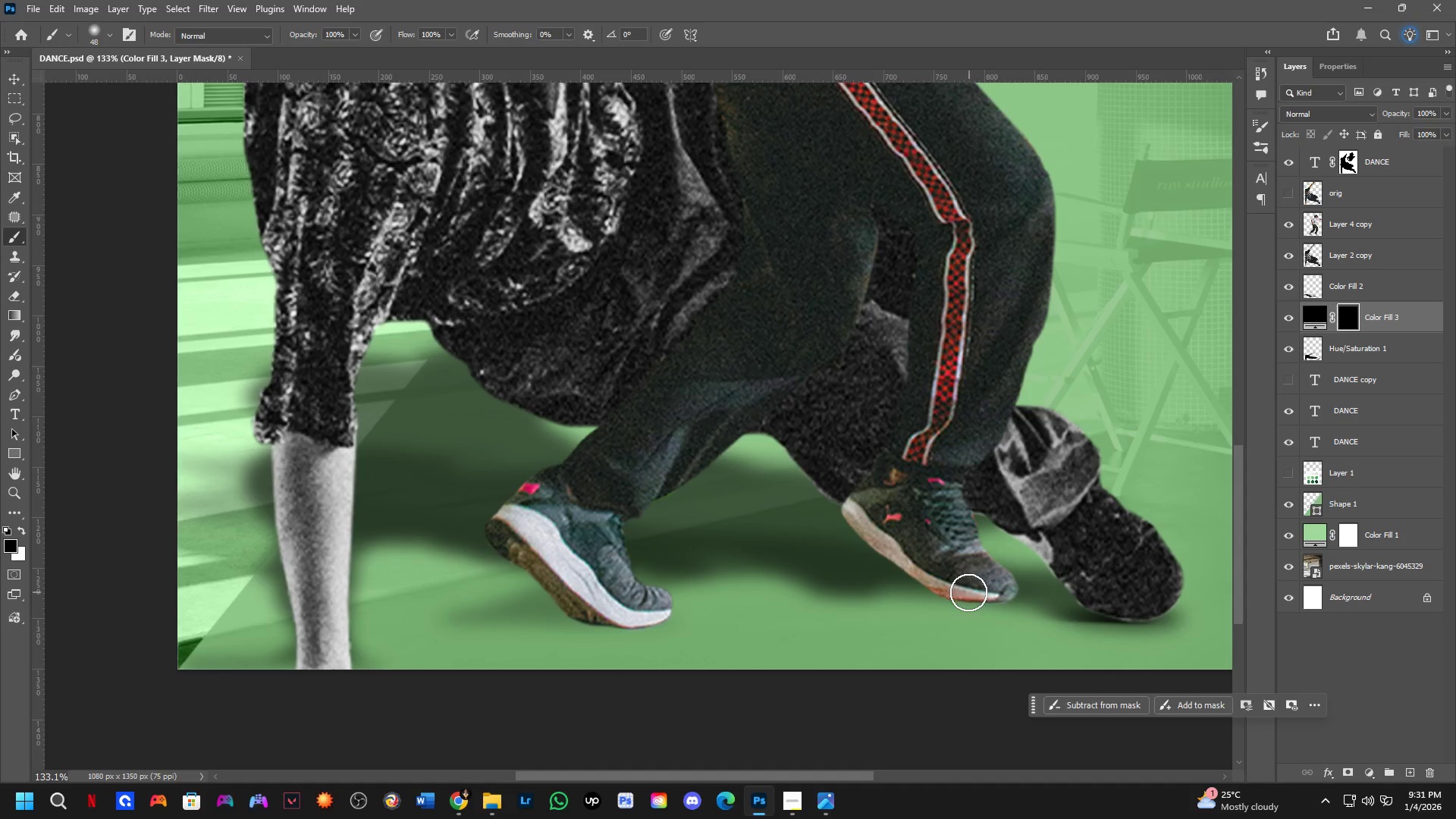 
type(zxb)
 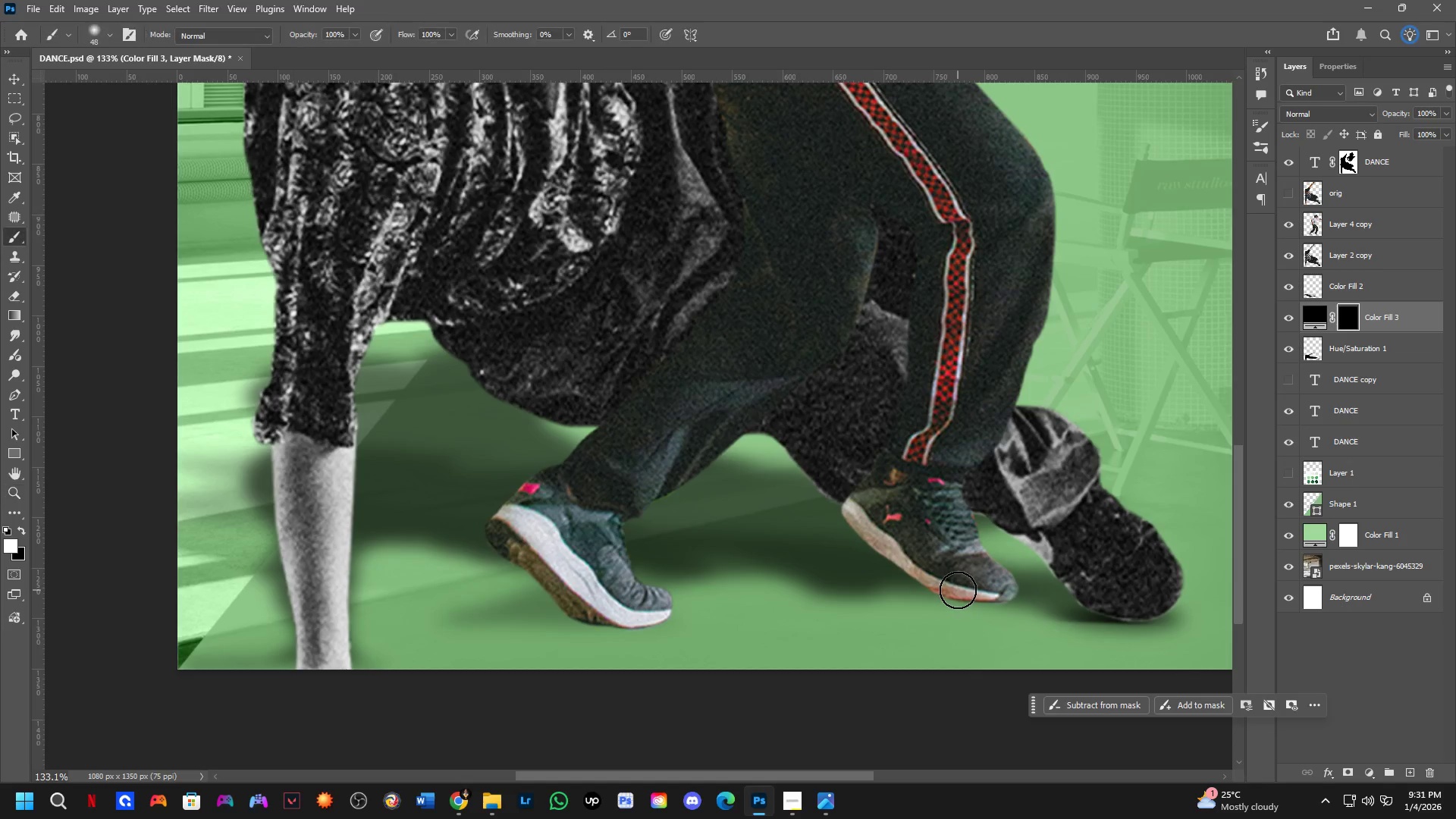 
left_click_drag(start_coordinate=[958, 590], to_coordinate=[999, 593])
 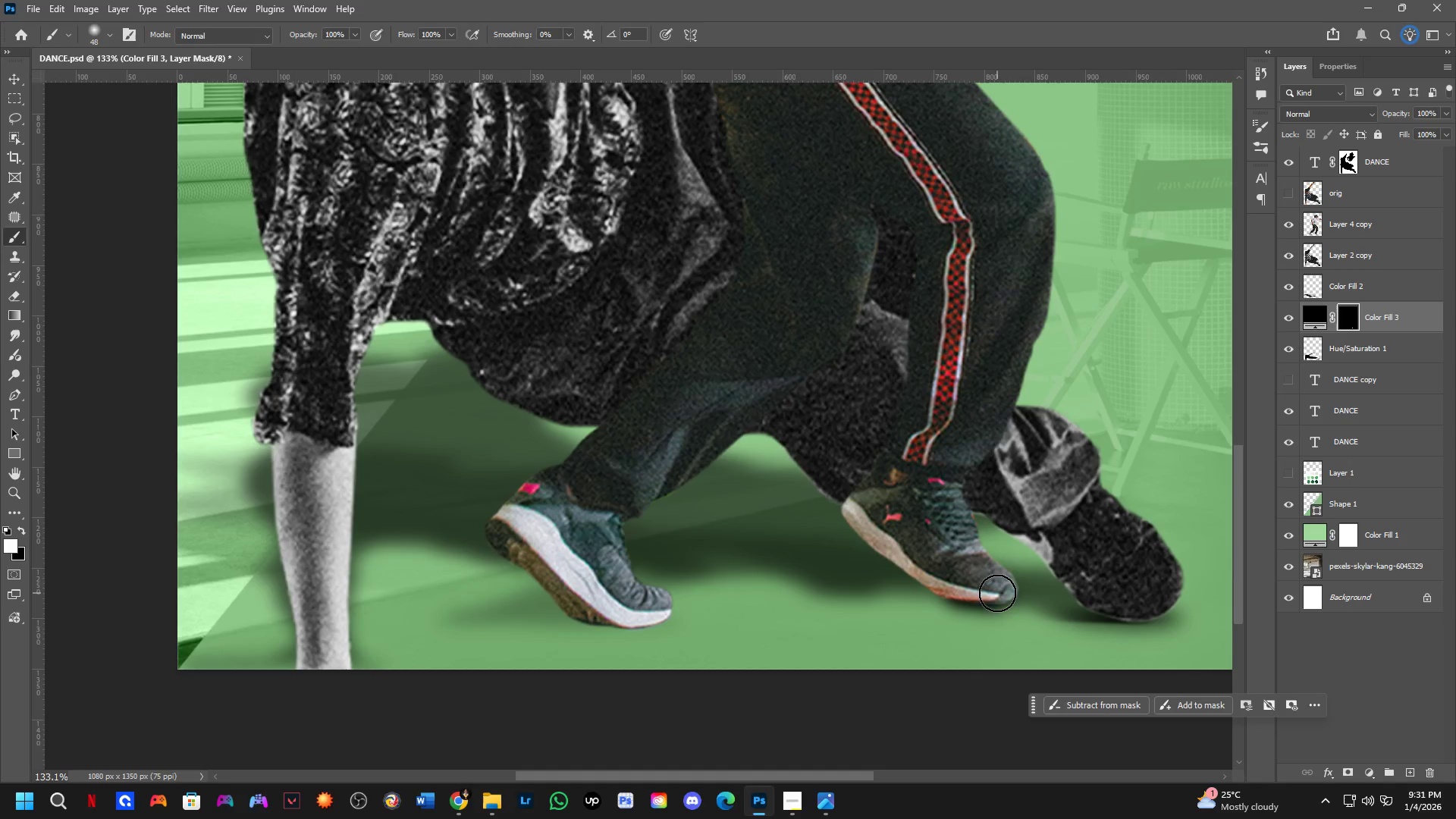 
key(Control+Z)
 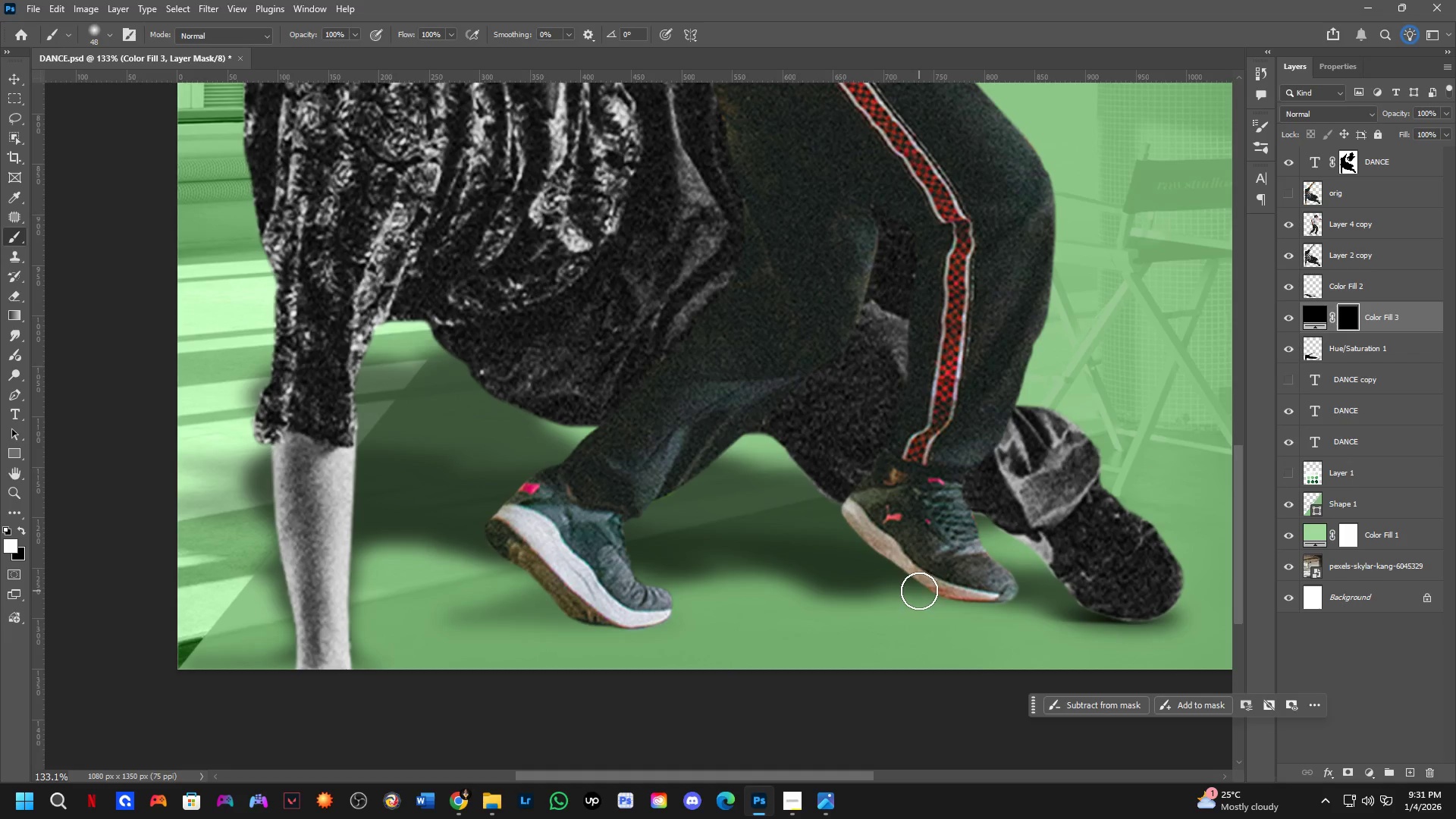 
left_click_drag(start_coordinate=[919, 590], to_coordinate=[1010, 587])
 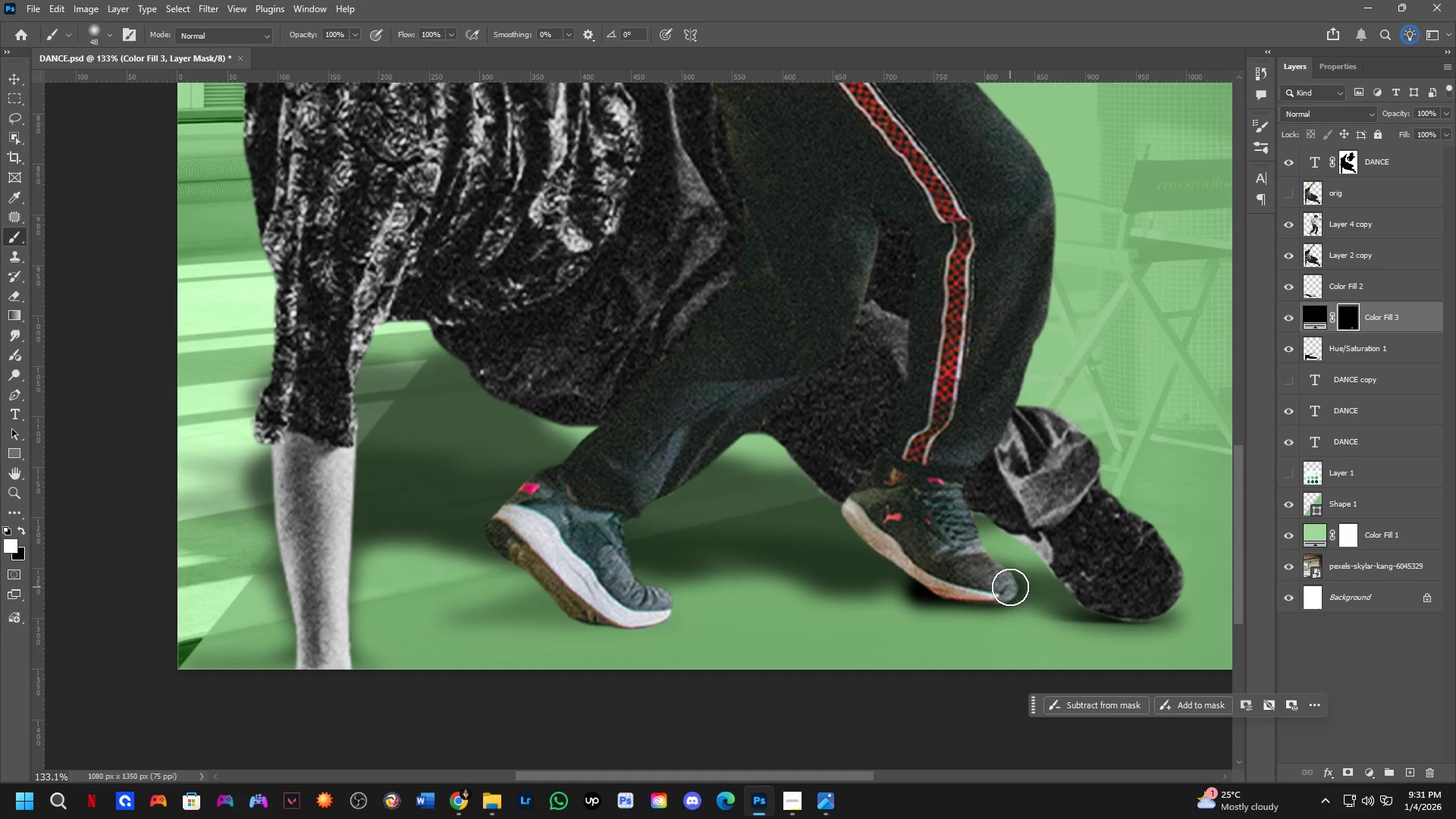 
key(X)
 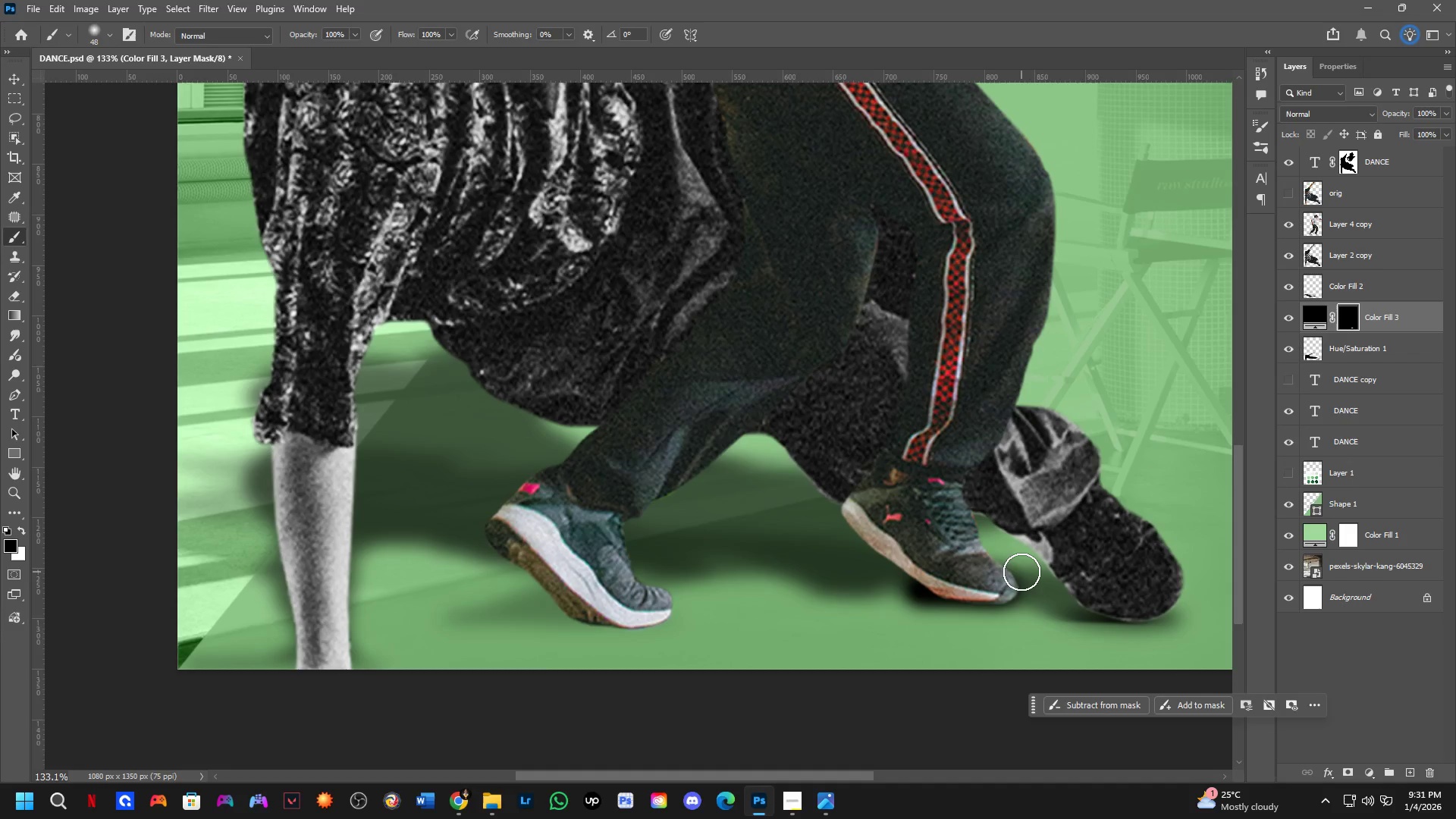 
left_click_drag(start_coordinate=[1021, 572], to_coordinate=[896, 575])
 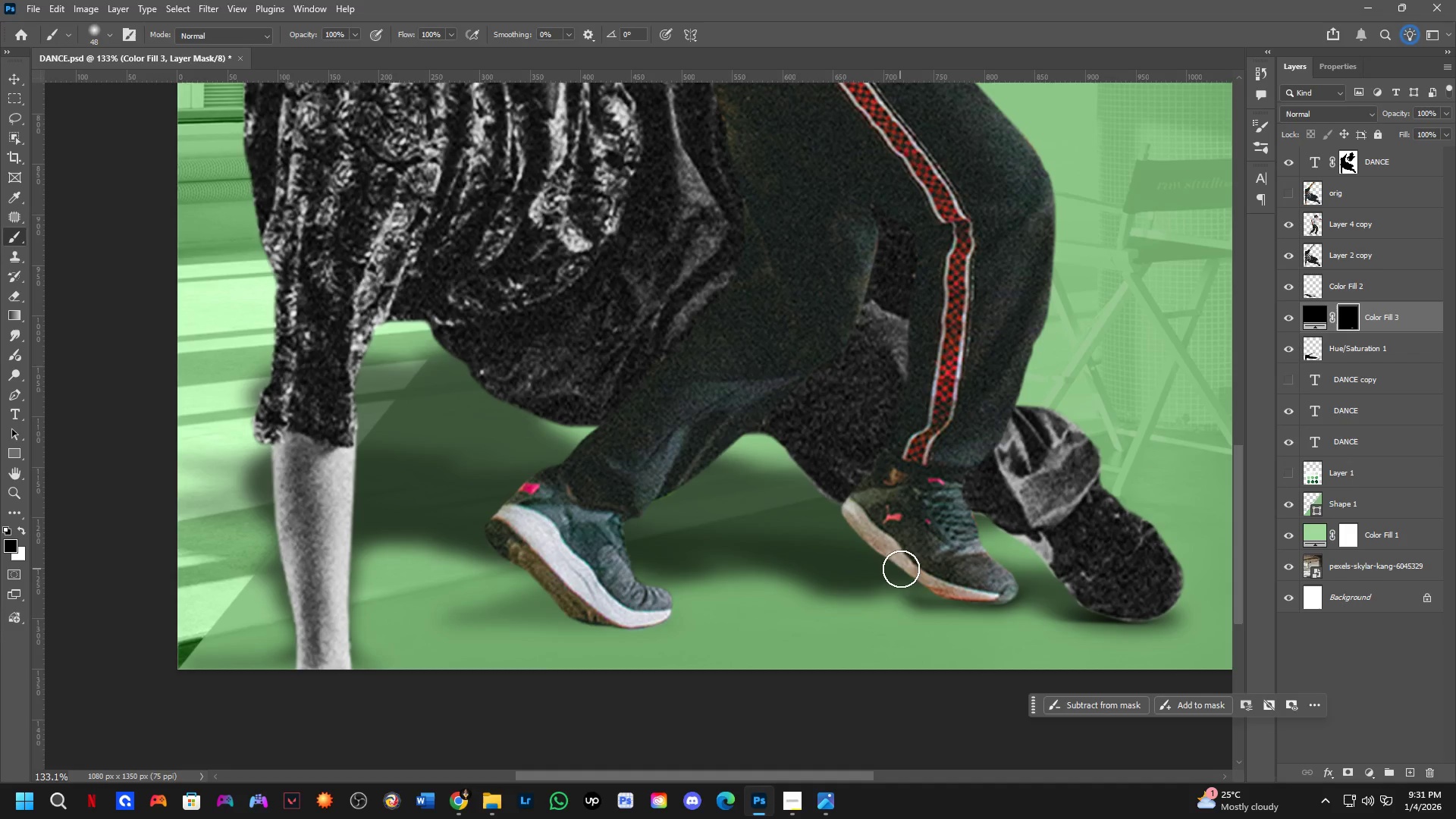 
key(Control+ControlLeft)
 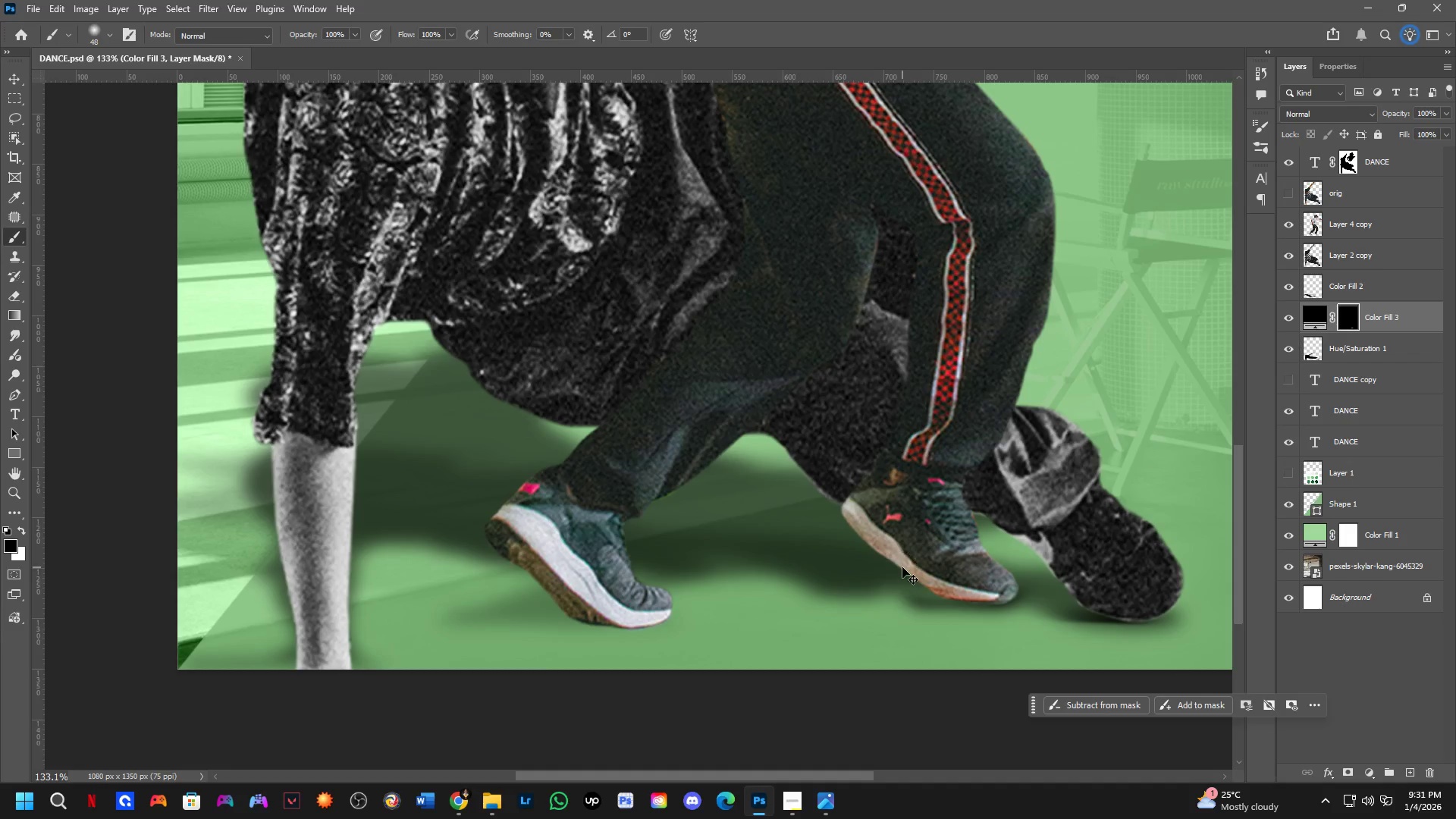 
key(Control+Z)
 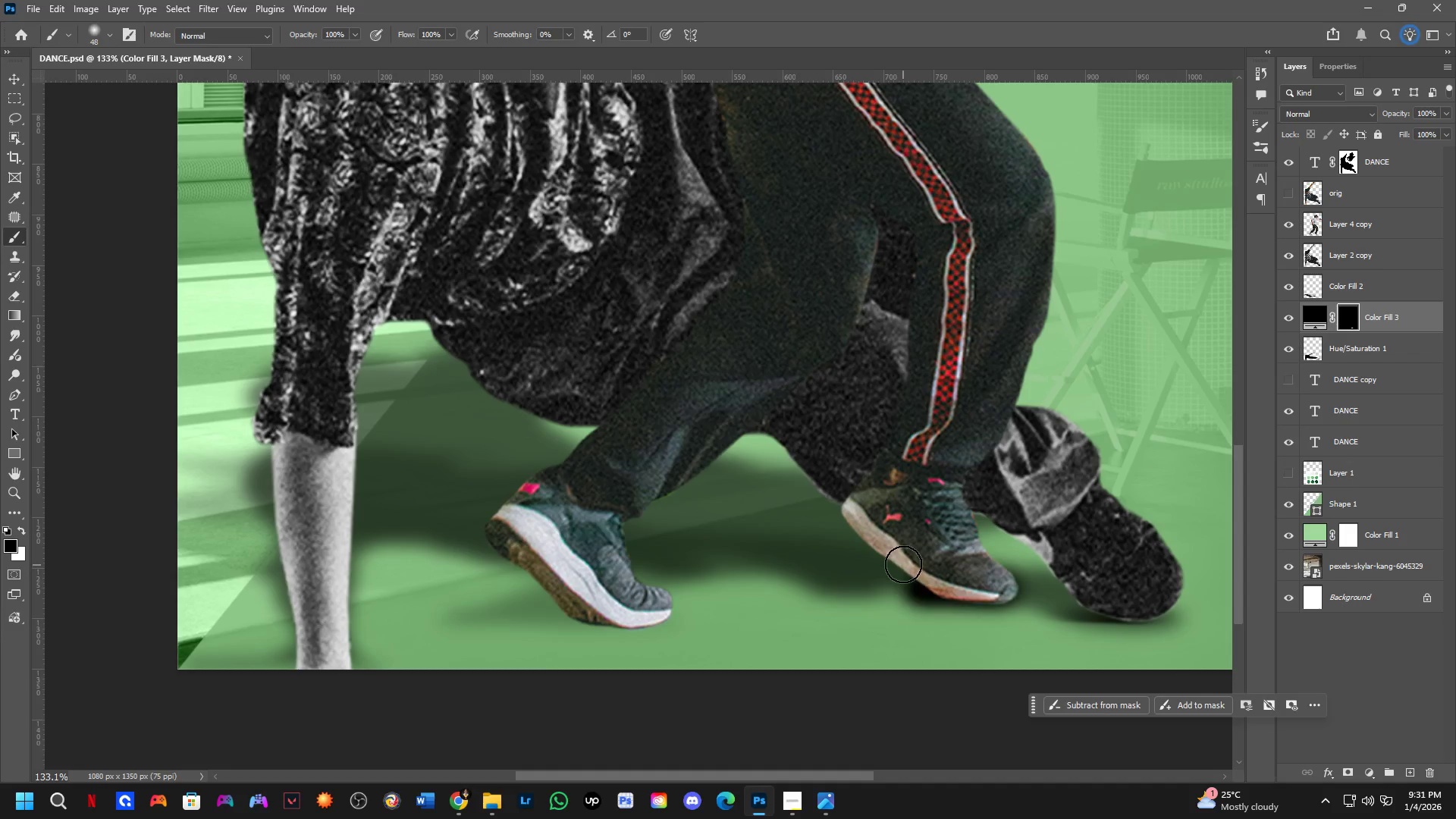 
left_click_drag(start_coordinate=[903, 563], to_coordinate=[903, 571])
 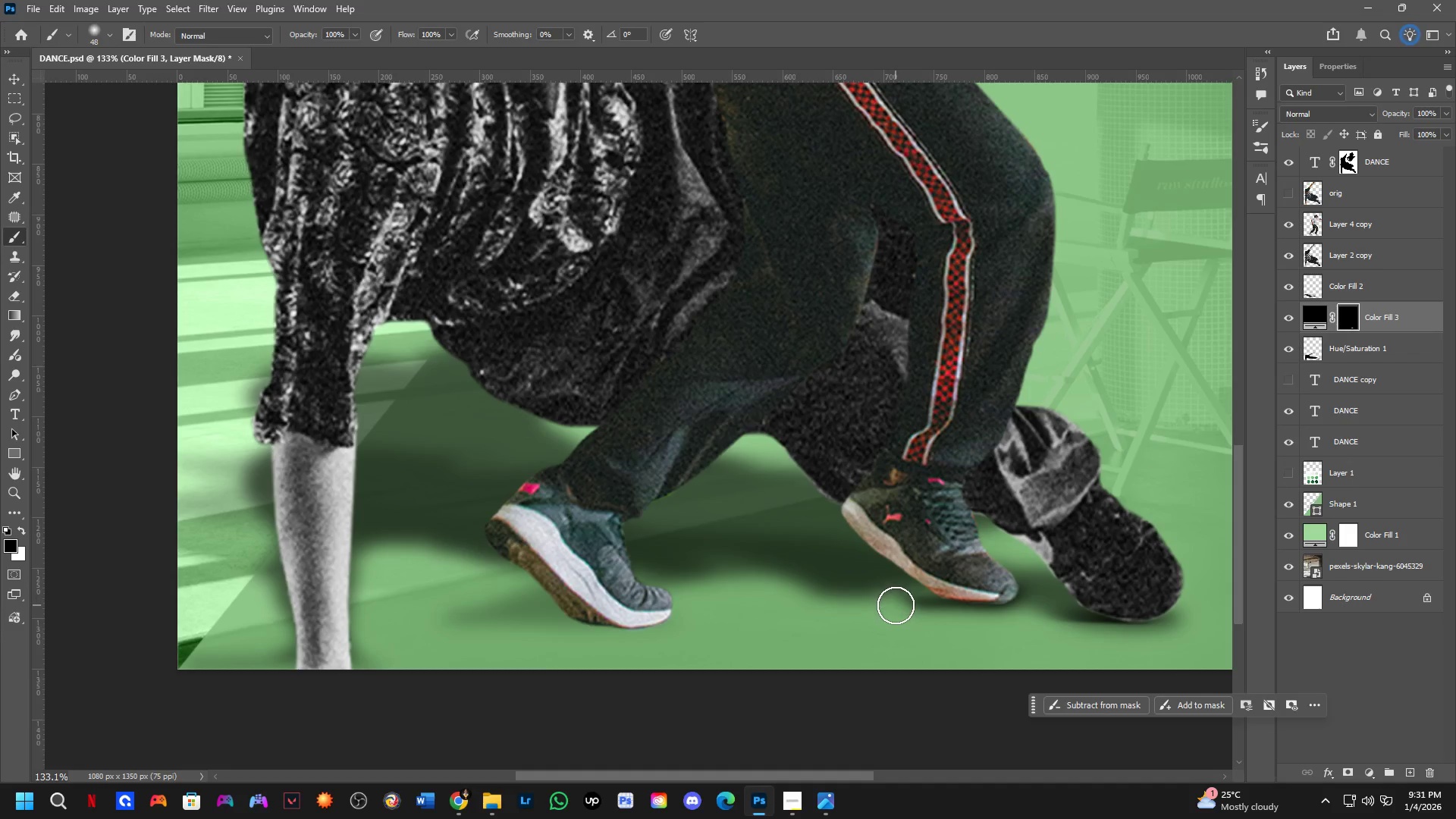 
left_click_drag(start_coordinate=[896, 606], to_coordinate=[958, 635])
 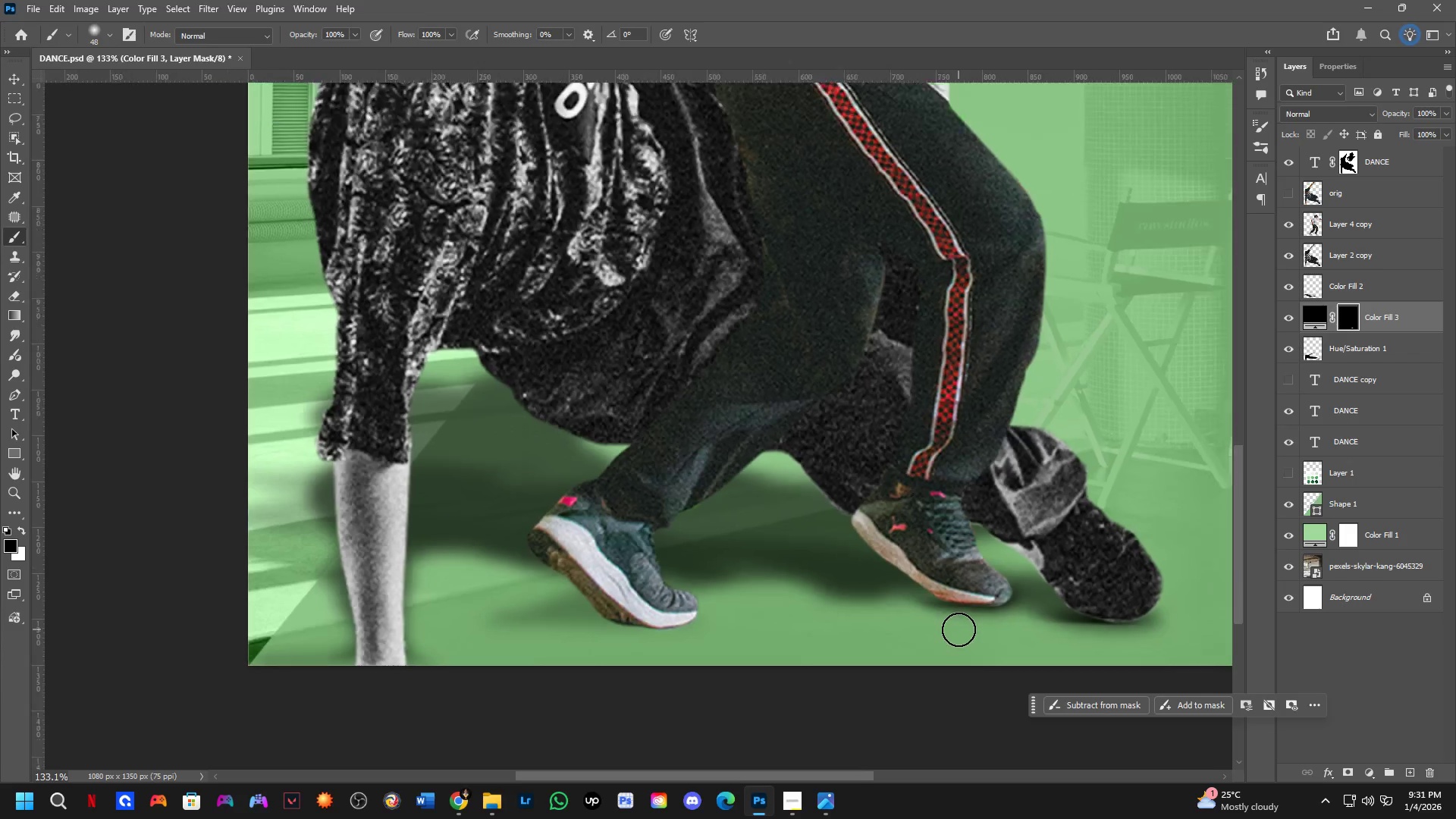 
hold_key(key=Space, duration=0.47)
 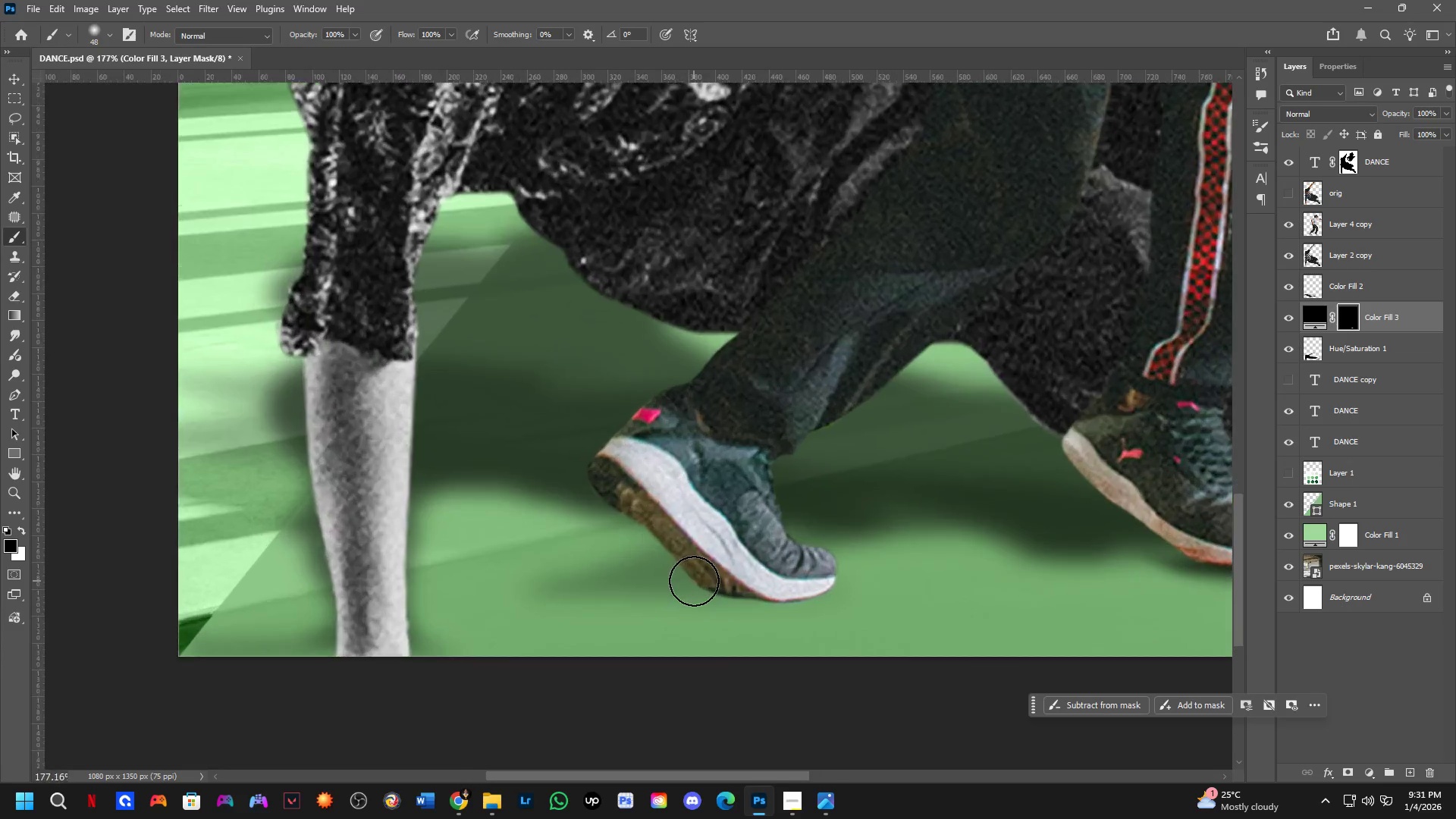 
scroll: coordinate [959, 629], scroll_direction: down, amount: 6.0
 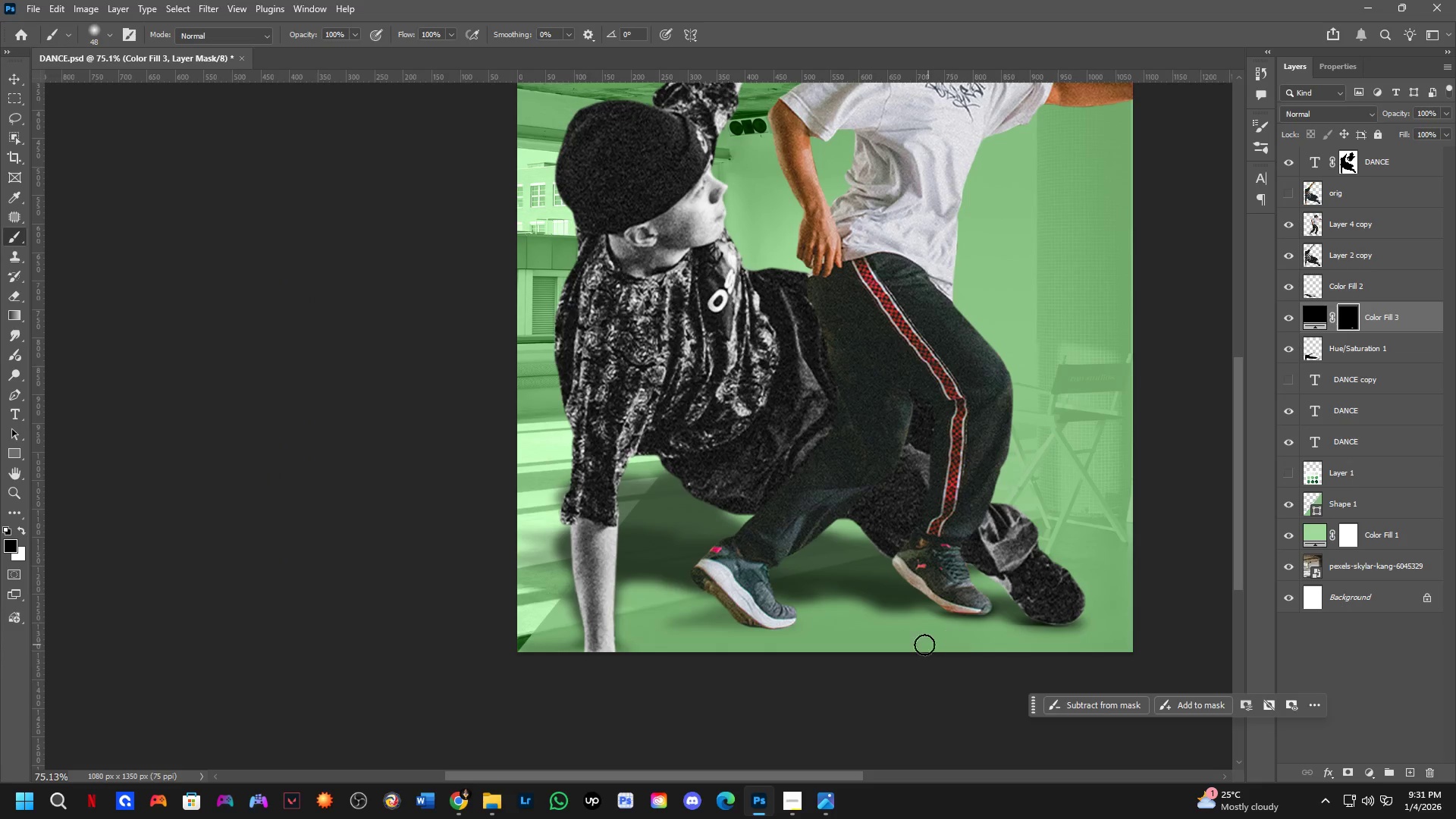 
left_click_drag(start_coordinate=[894, 625], to_coordinate=[899, 585])
 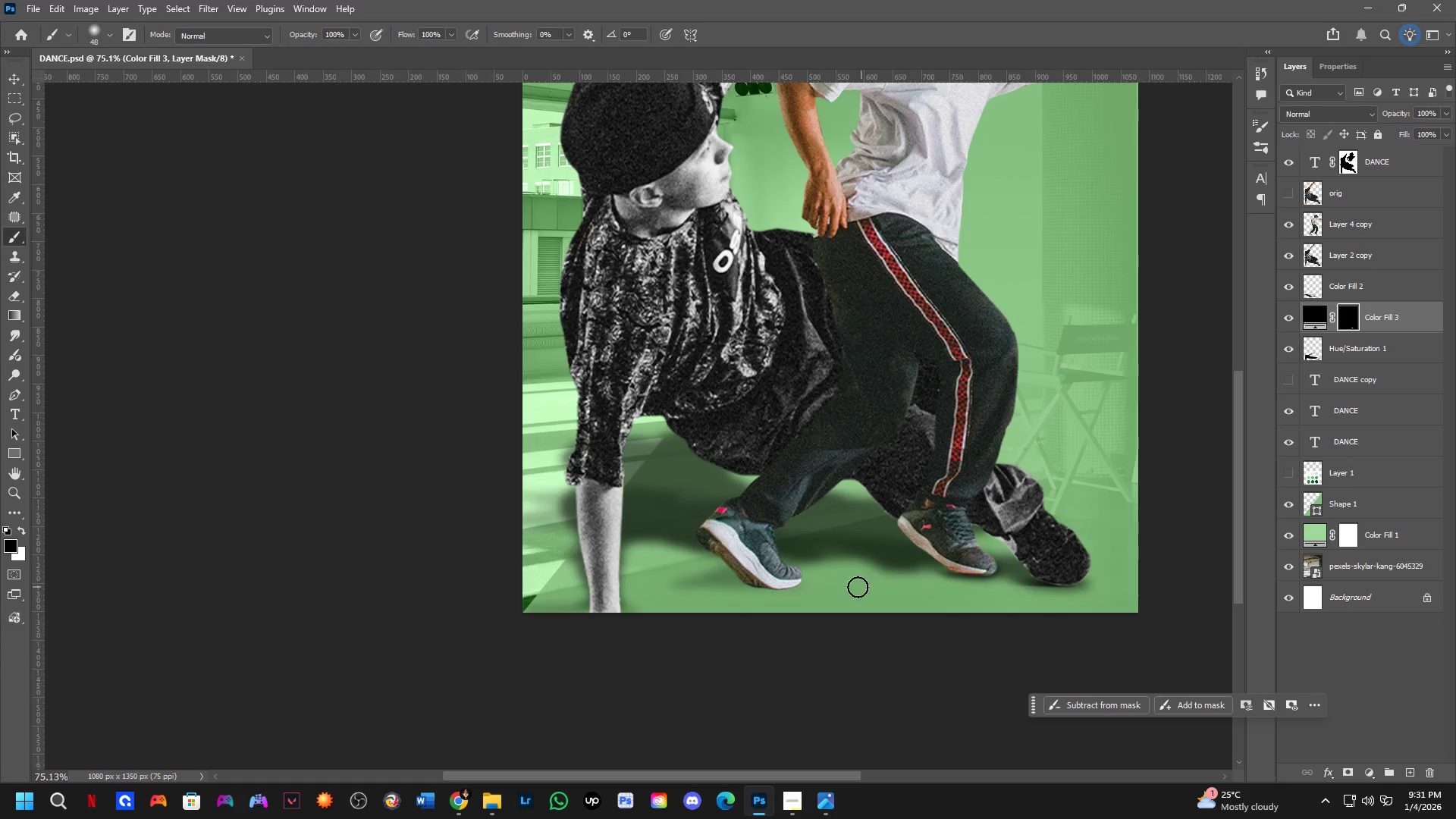 
key(X)
 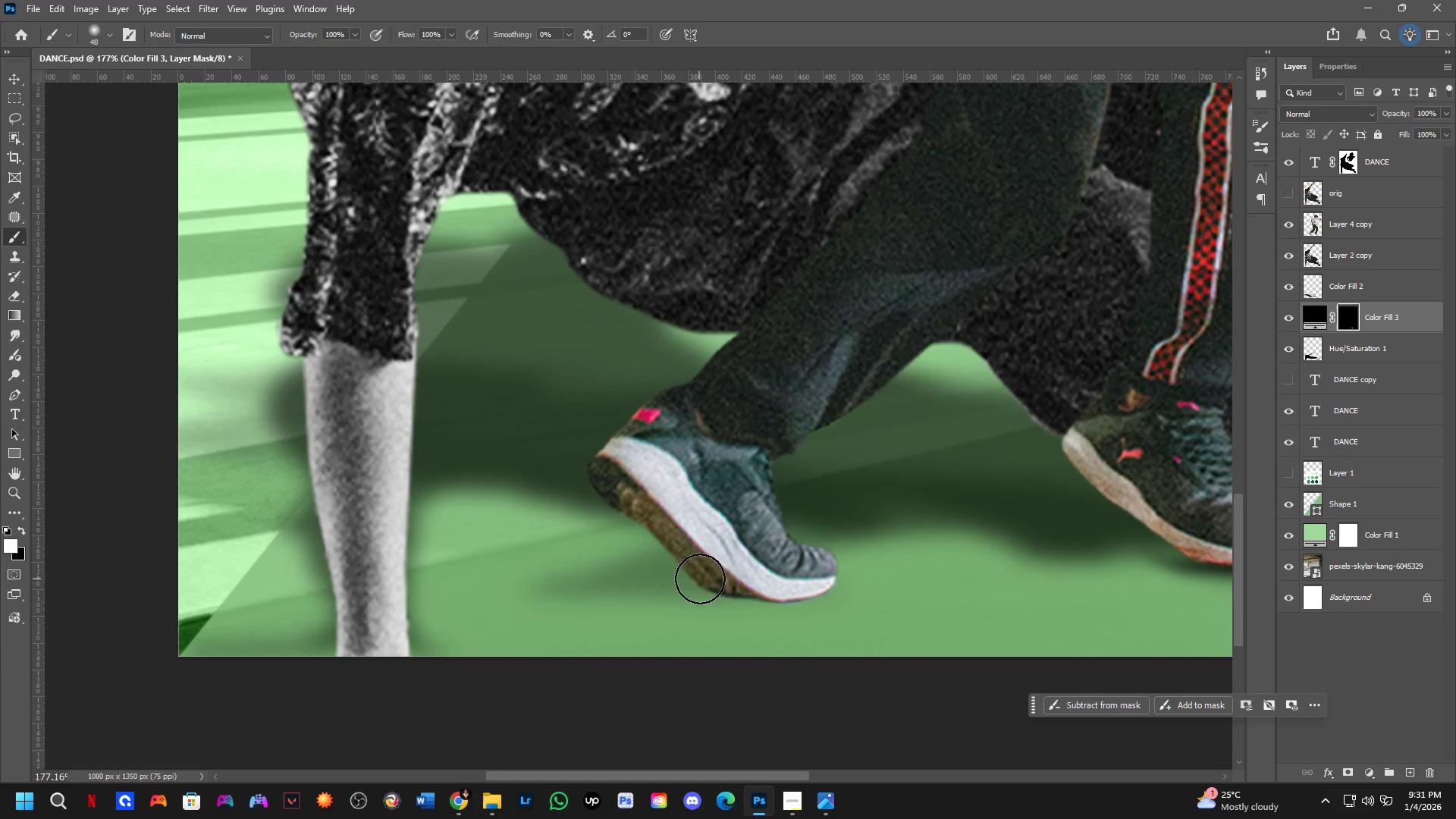 
scroll: coordinate [694, 581], scroll_direction: up, amount: 9.0
 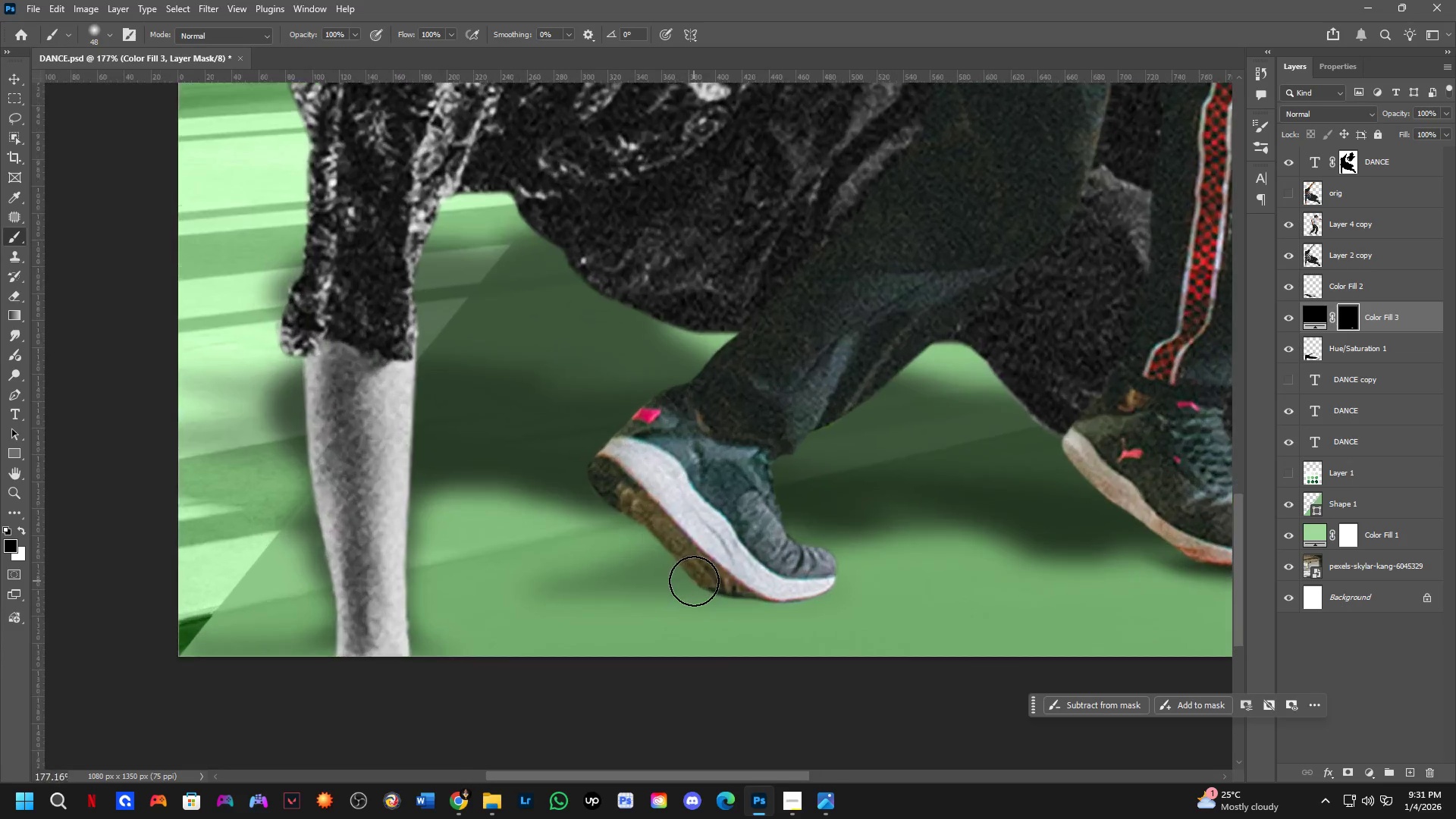 
left_click_drag(start_coordinate=[706, 581], to_coordinate=[816, 571])
 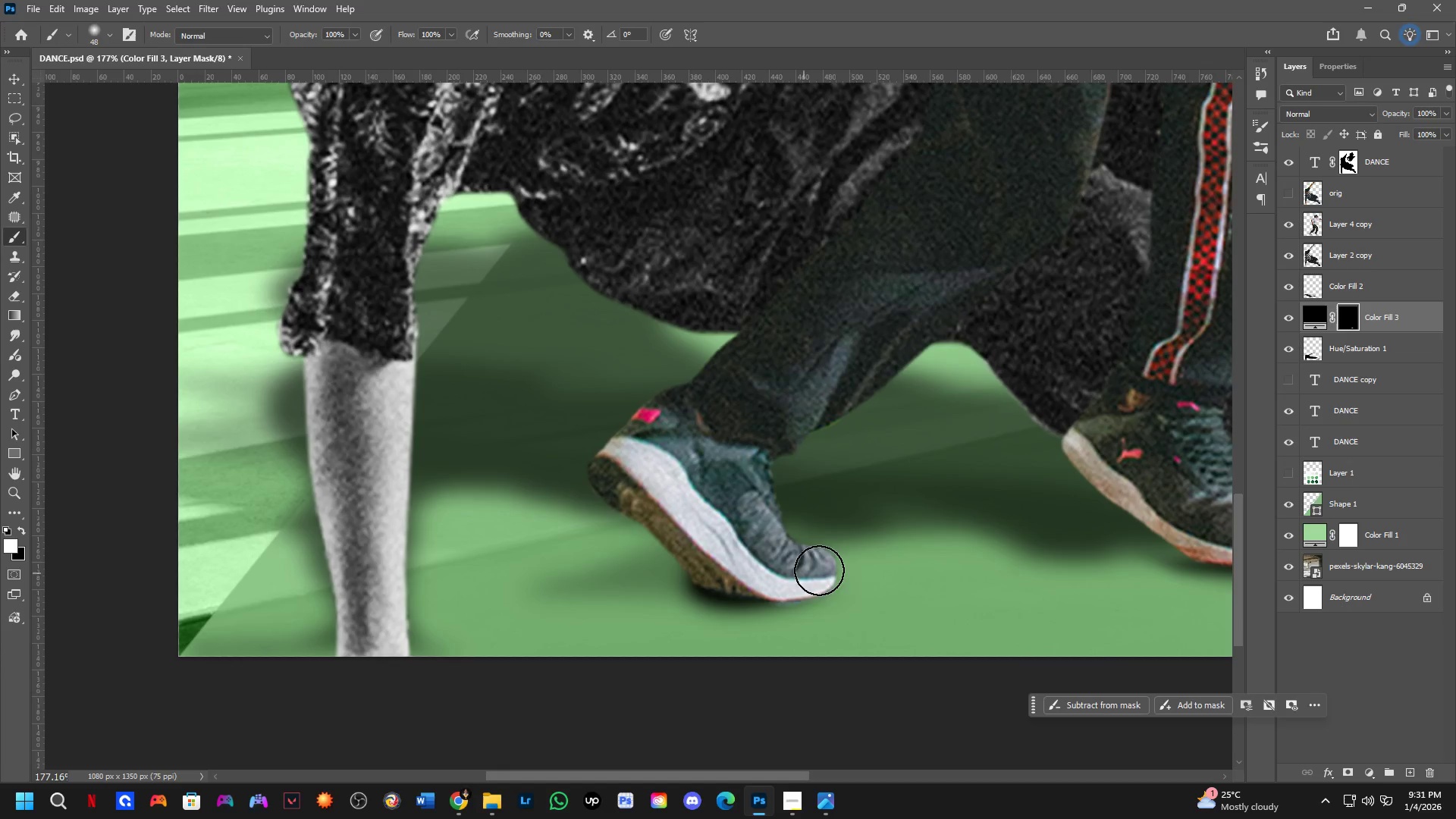 
type(xxx)
 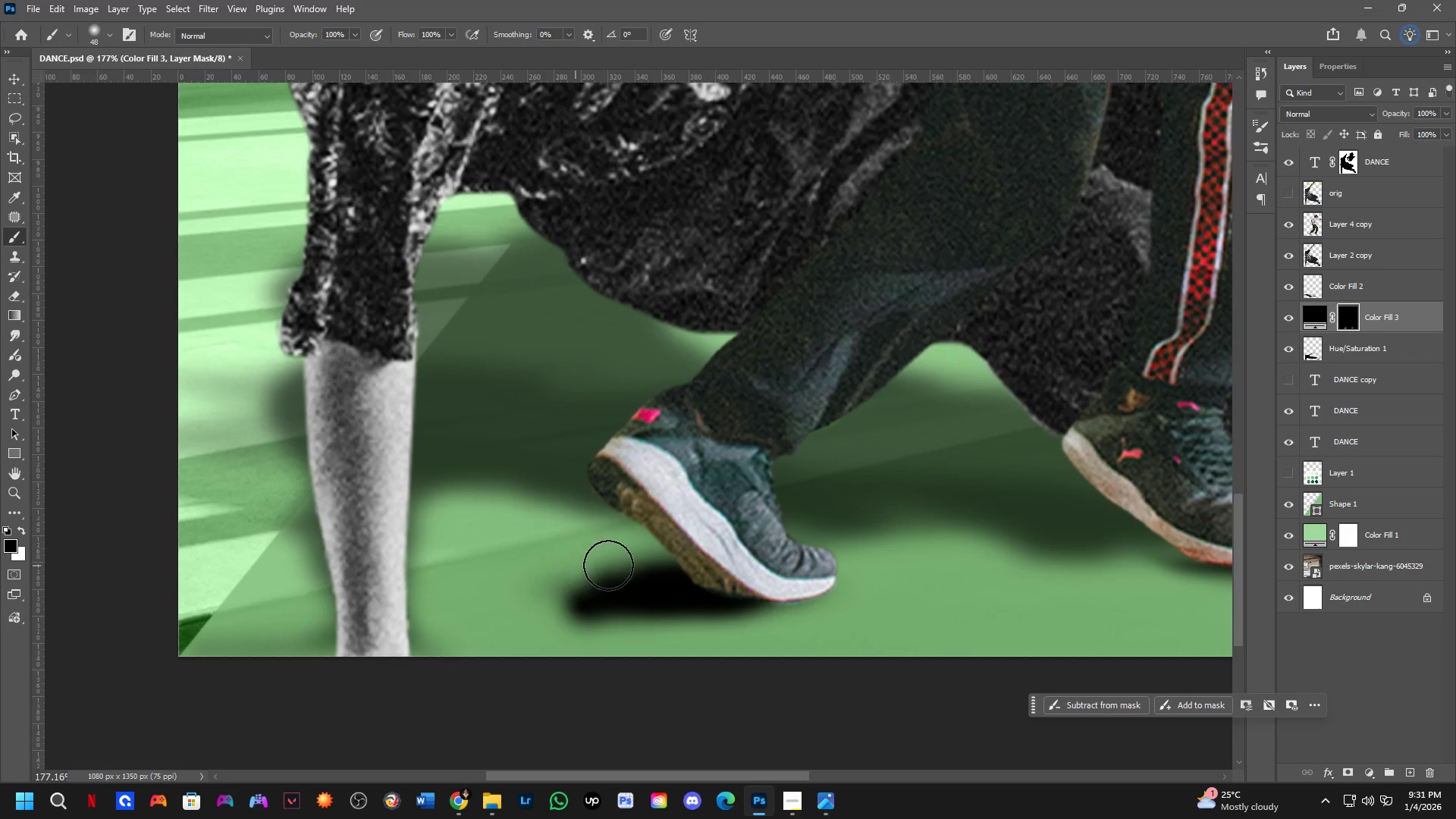 
left_click_drag(start_coordinate=[829, 561], to_coordinate=[648, 575])
 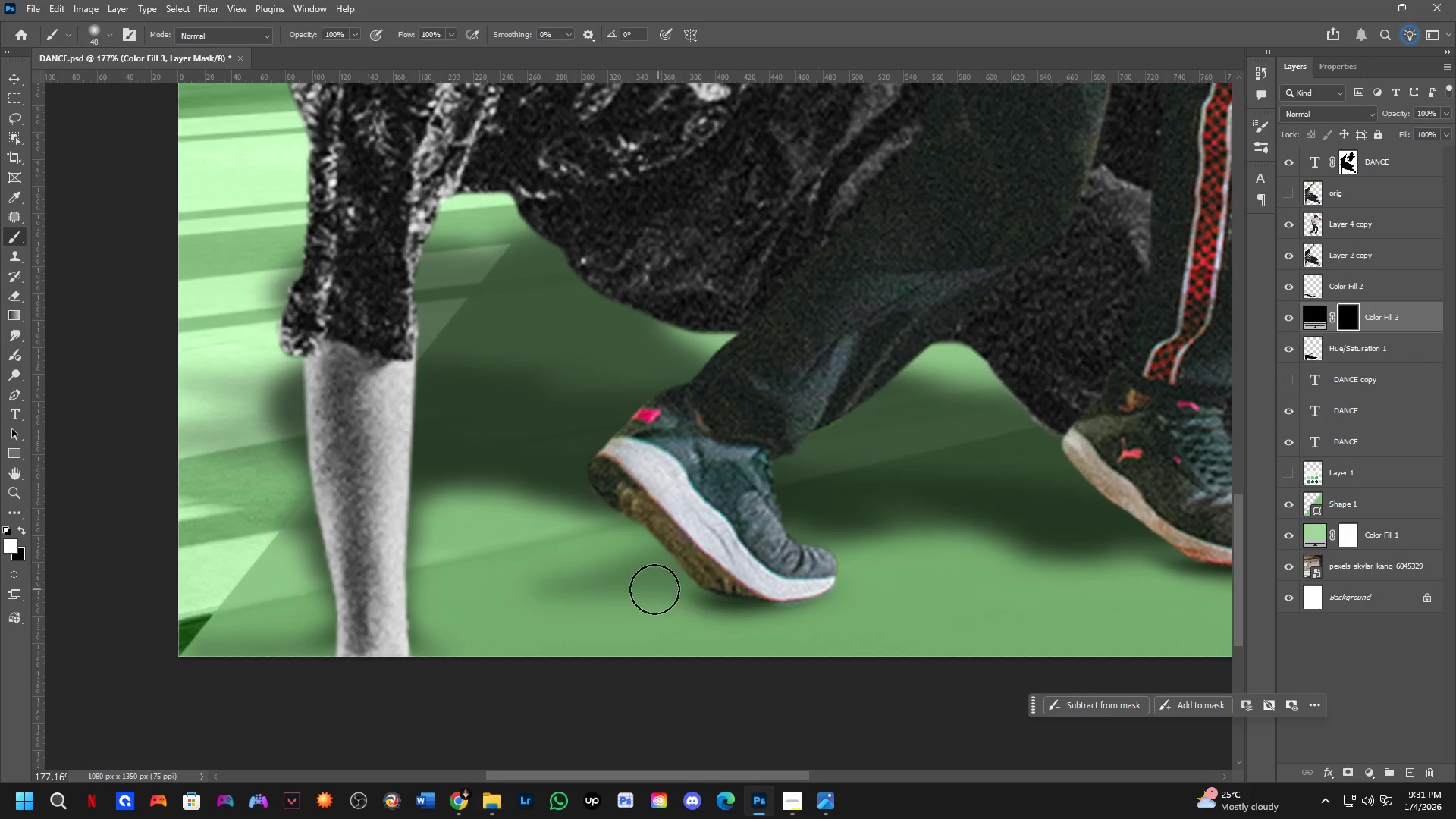 
left_click_drag(start_coordinate=[650, 589], to_coordinate=[762, 586])
 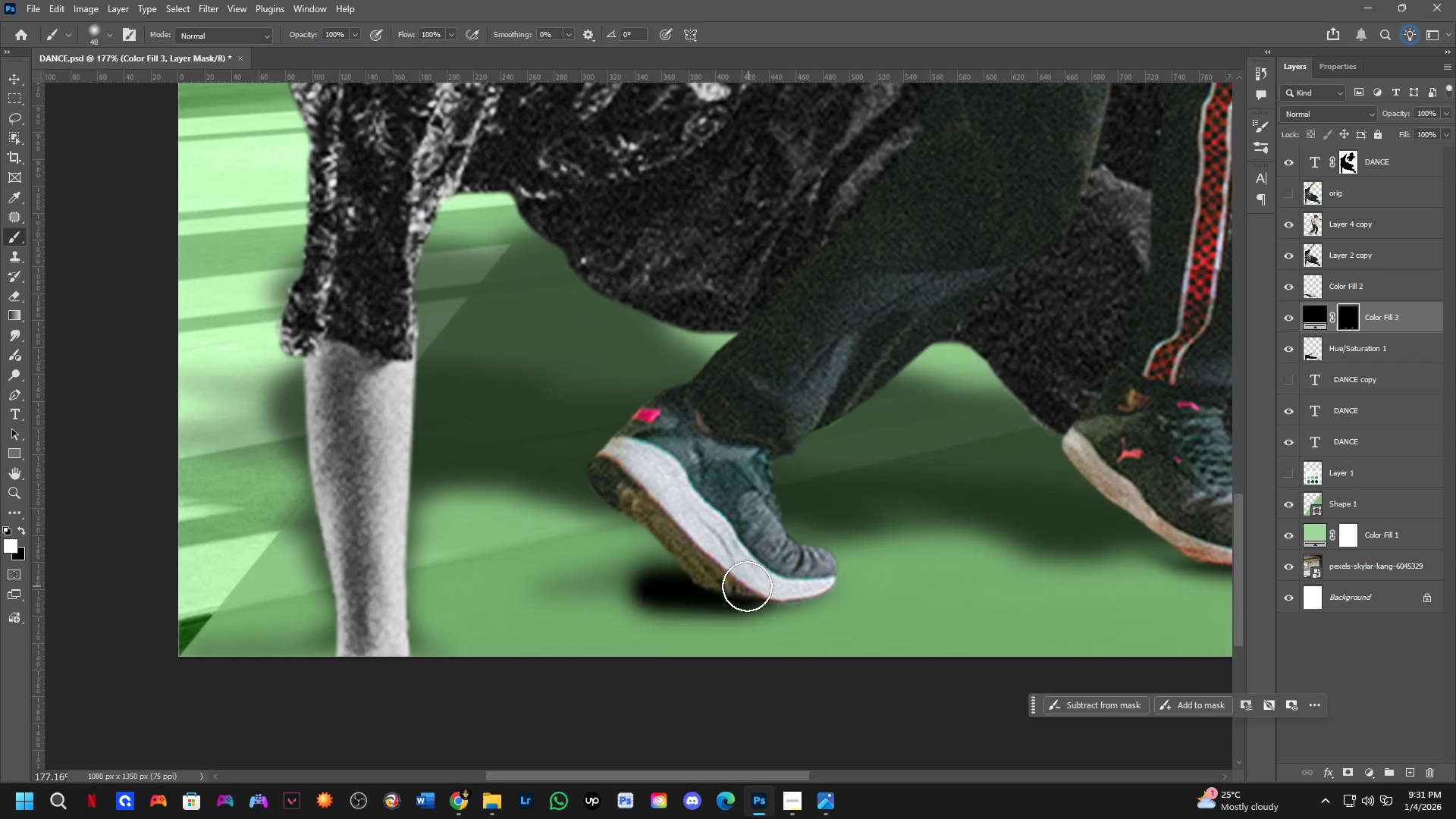 
left_click_drag(start_coordinate=[727, 587], to_coordinate=[576, 608])
 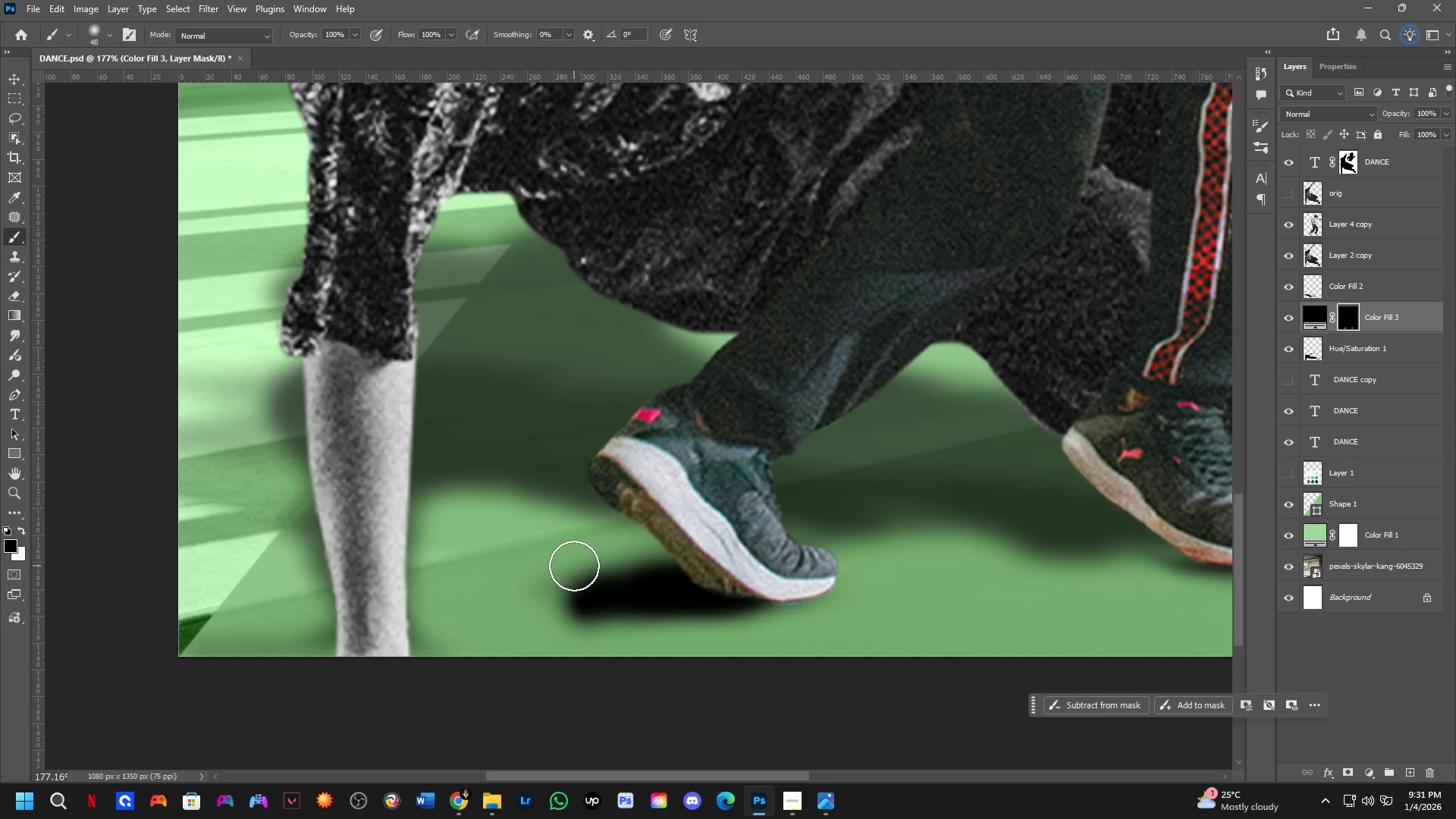 
left_click_drag(start_coordinate=[574, 566], to_coordinate=[667, 563])
 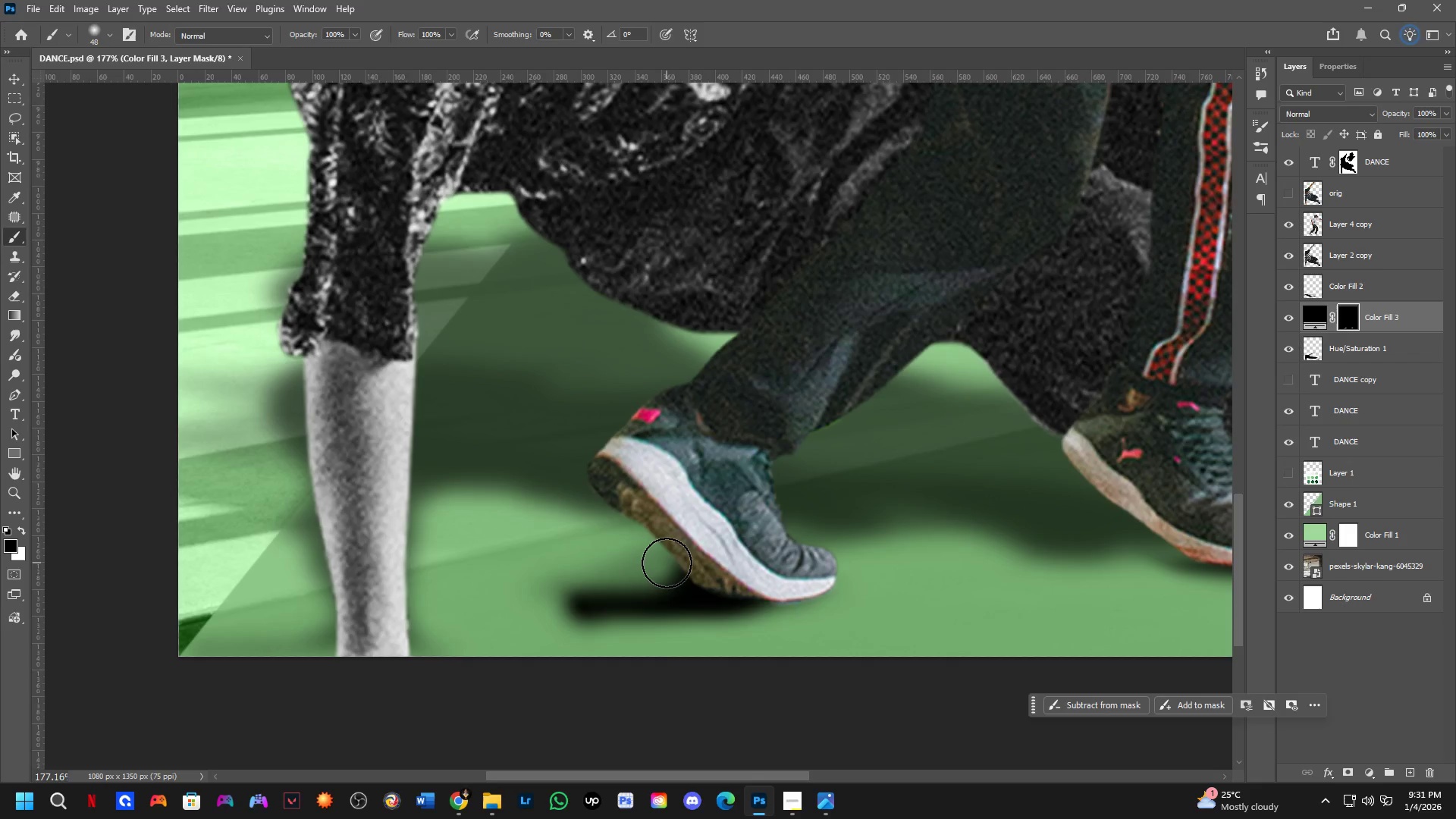 
key(Alt+AltLeft)
 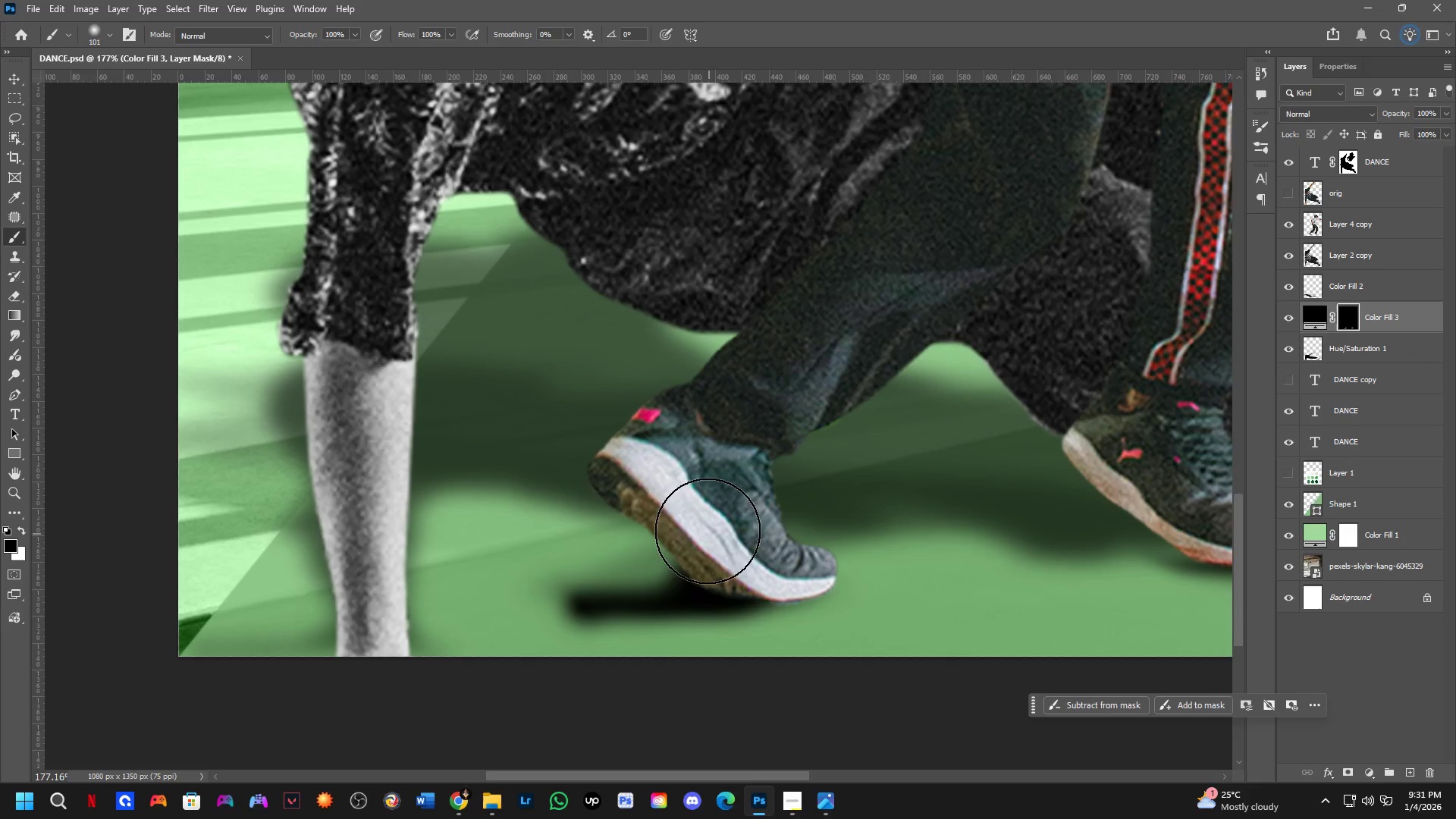 
left_click_drag(start_coordinate=[695, 525], to_coordinate=[576, 533])
 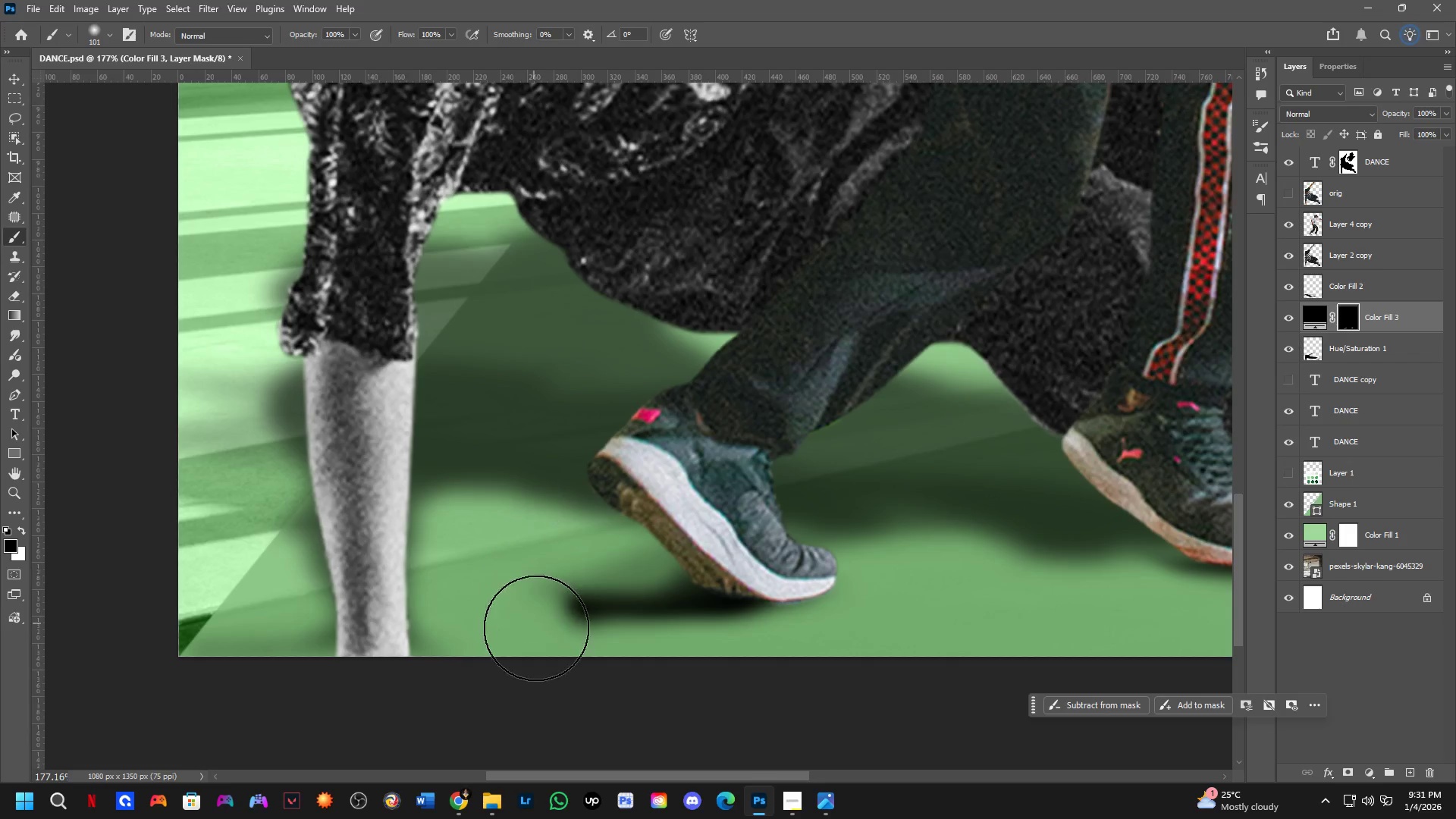 
key(Alt+AltLeft)
 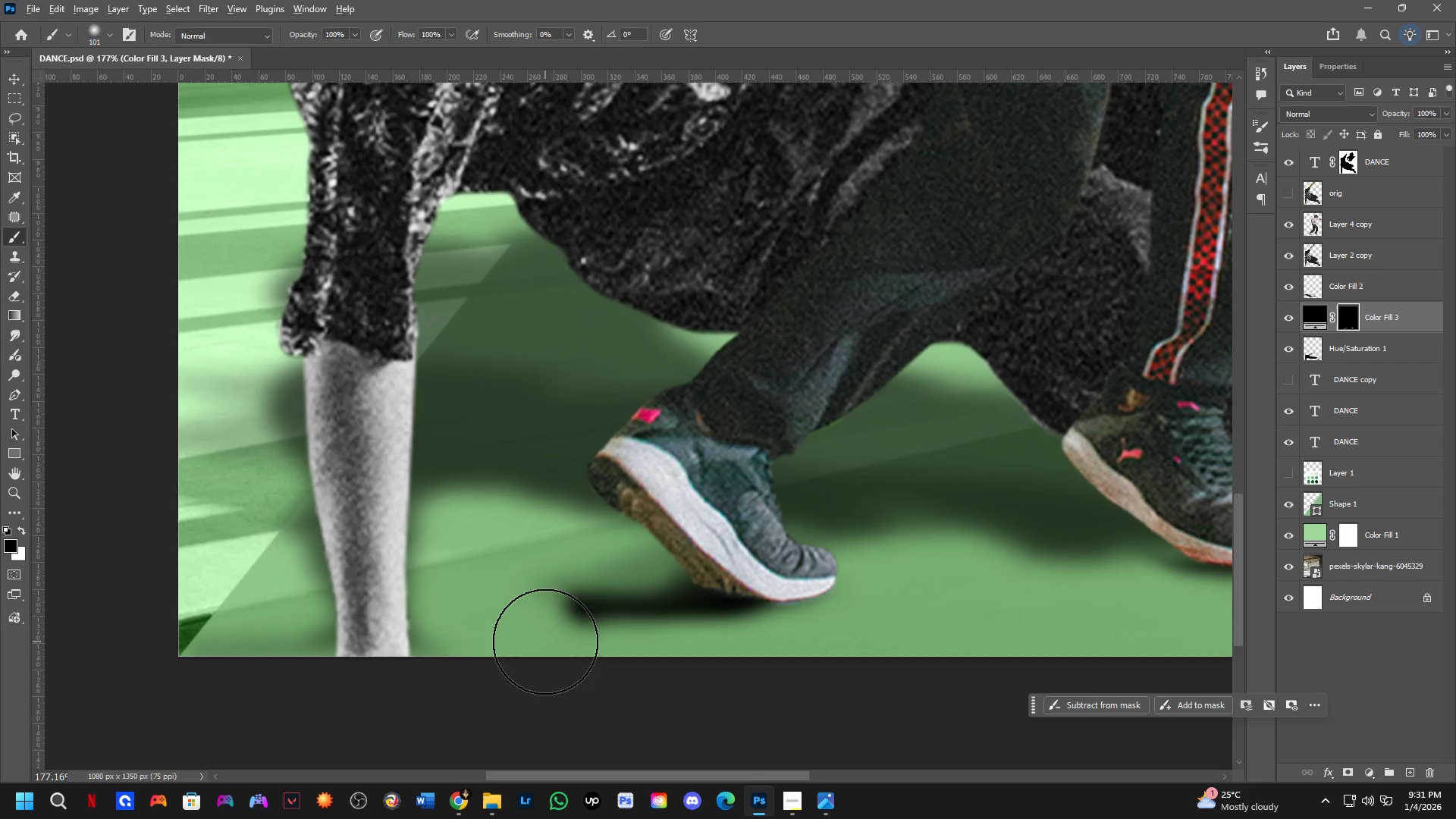 
key(Alt+AltLeft)
 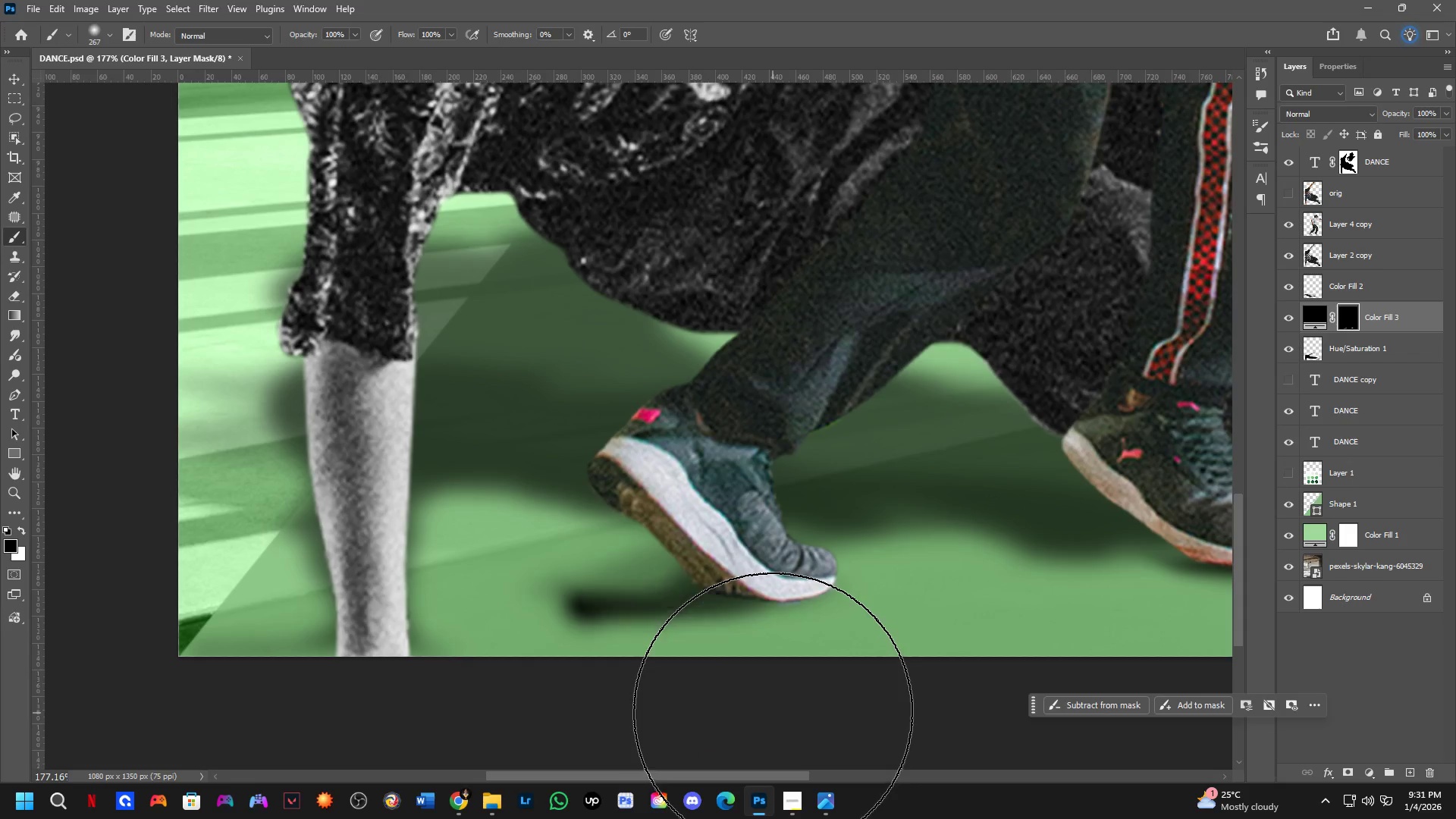 
left_click_drag(start_coordinate=[651, 742], to_coordinate=[628, 736])
 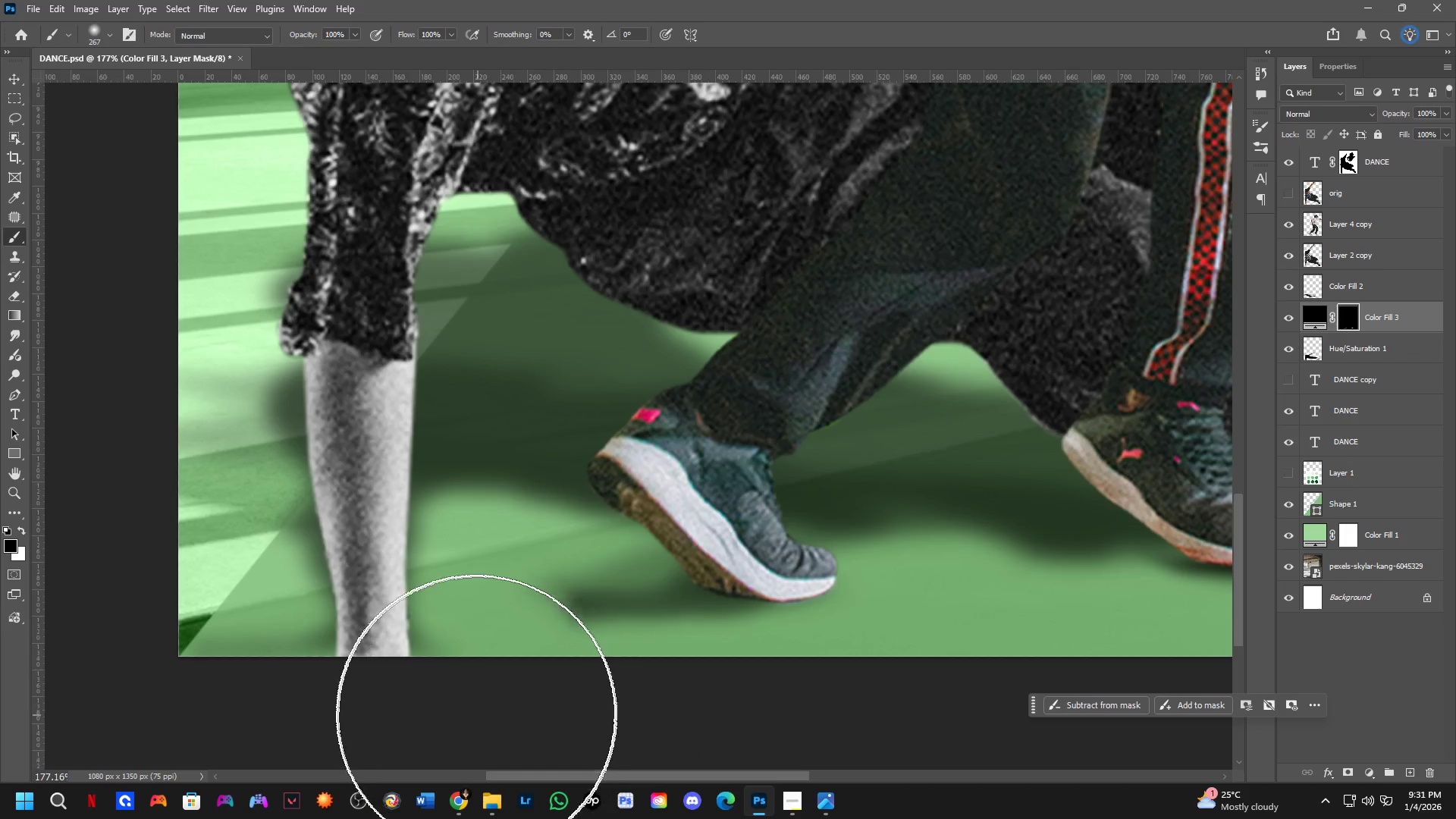 
hold_key(key=AltLeft, duration=0.59)
 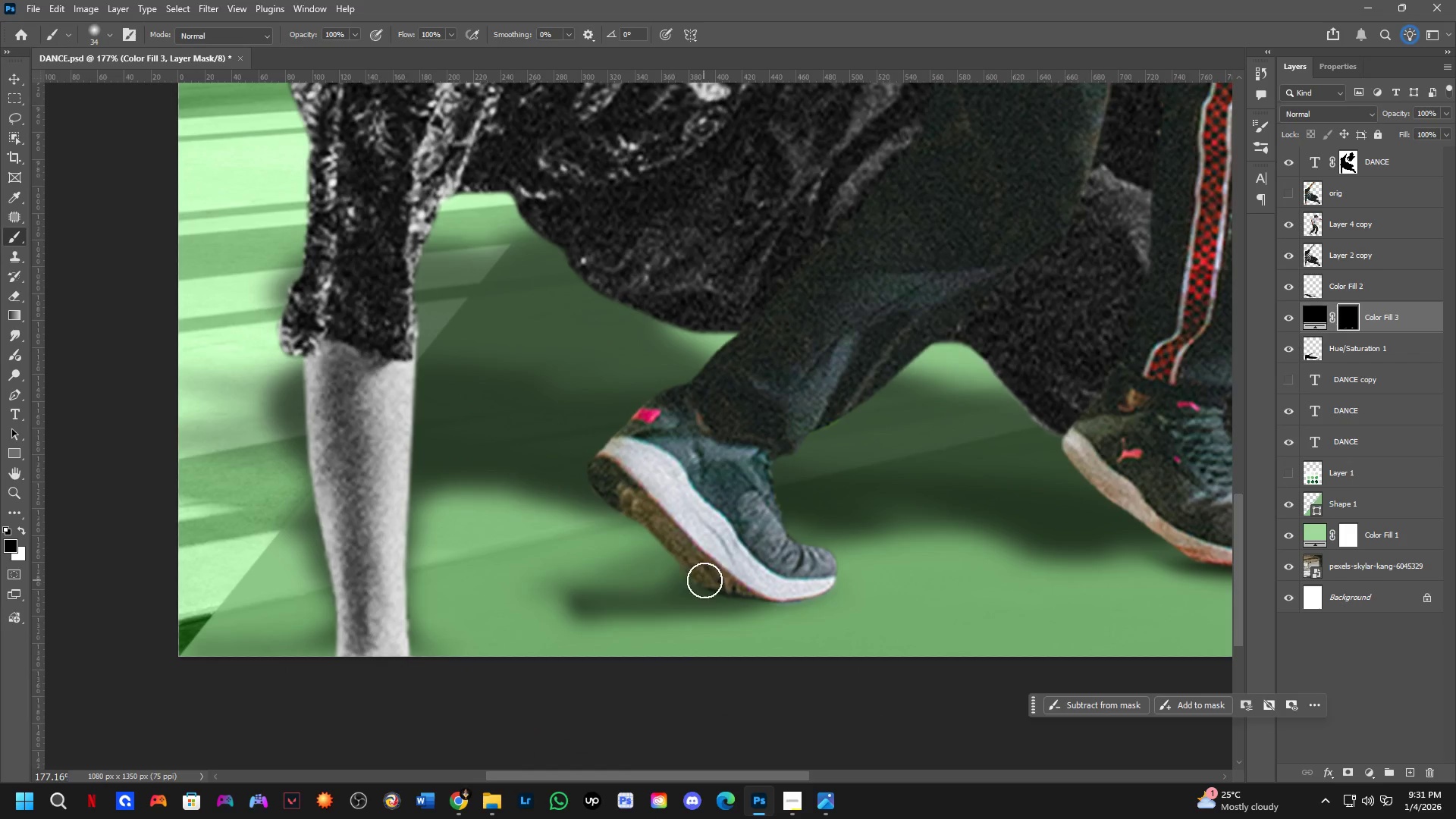 
type(xx)
 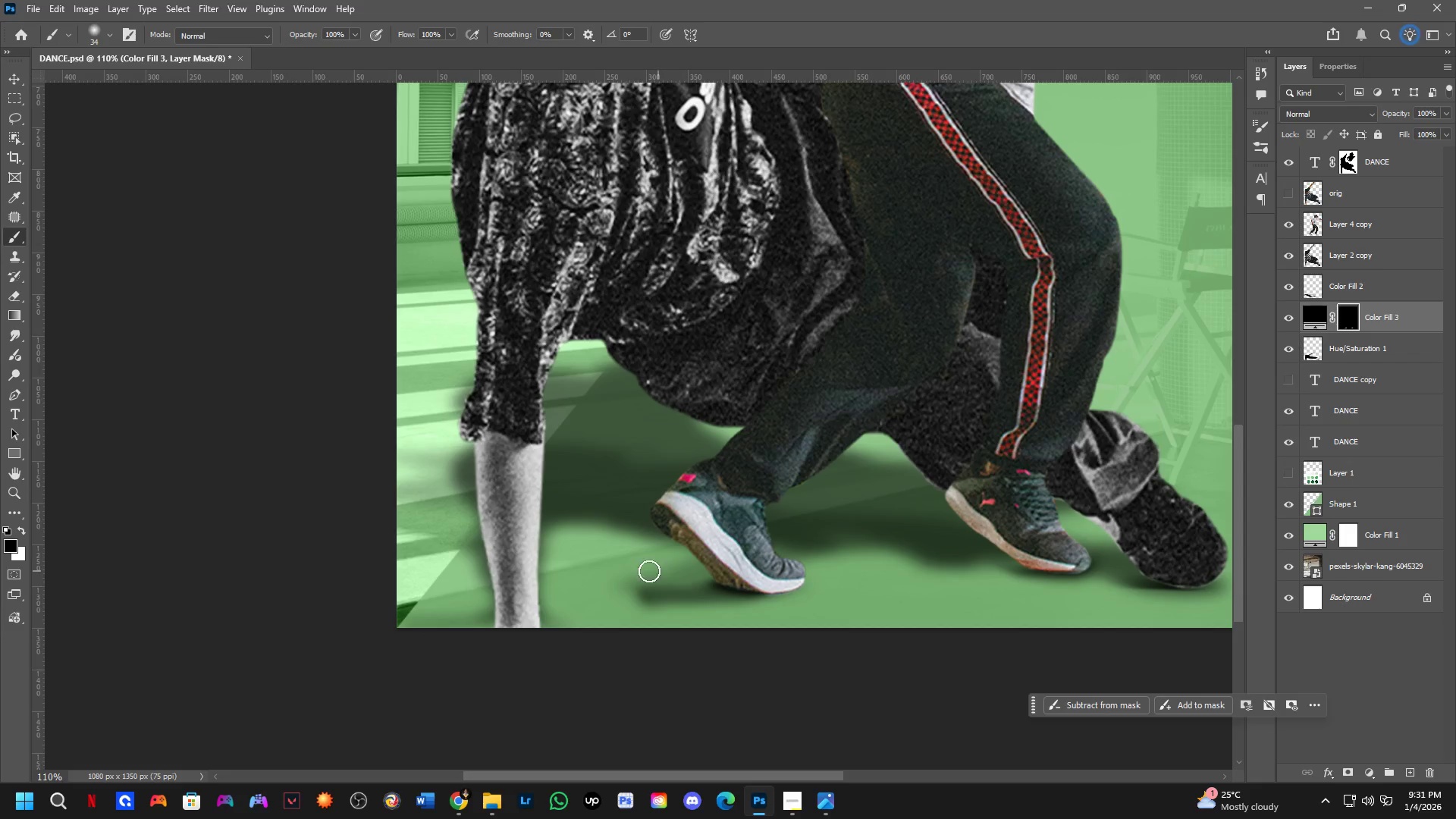 
left_click_drag(start_coordinate=[719, 581], to_coordinate=[685, 578])
 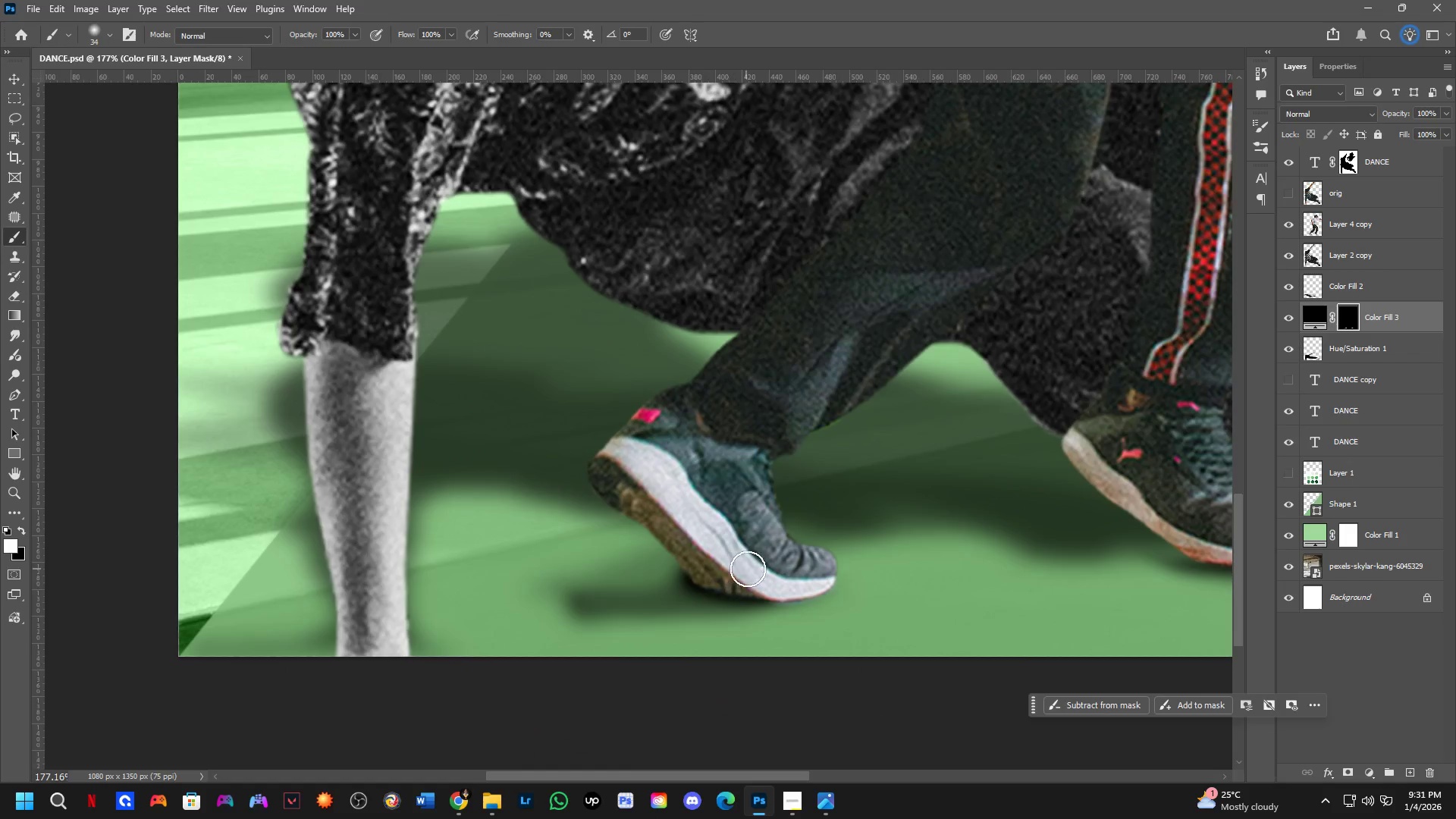 
scroll: coordinate [756, 583], scroll_direction: down, amount: 5.0
 